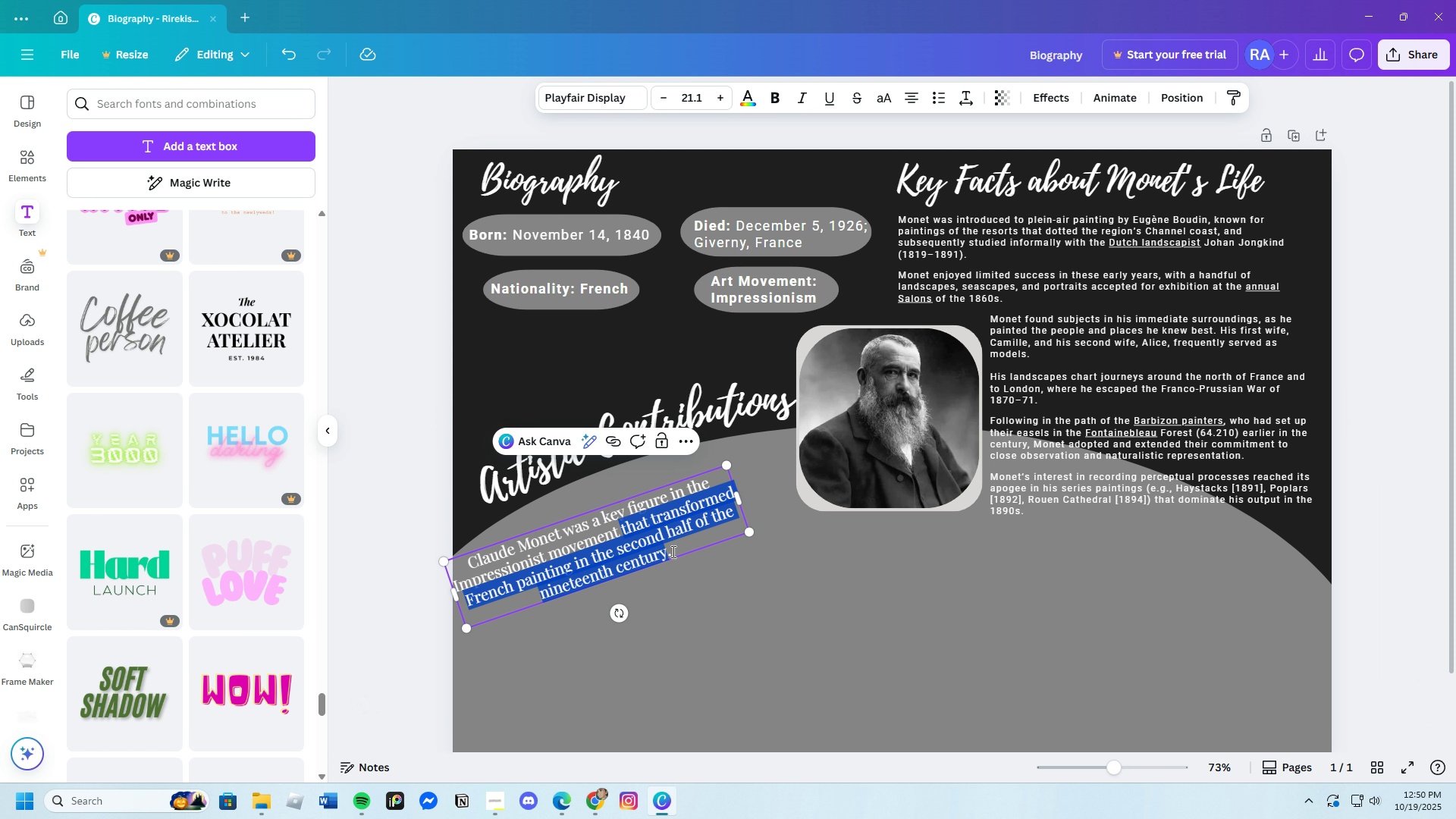 
left_click([672, 551])
 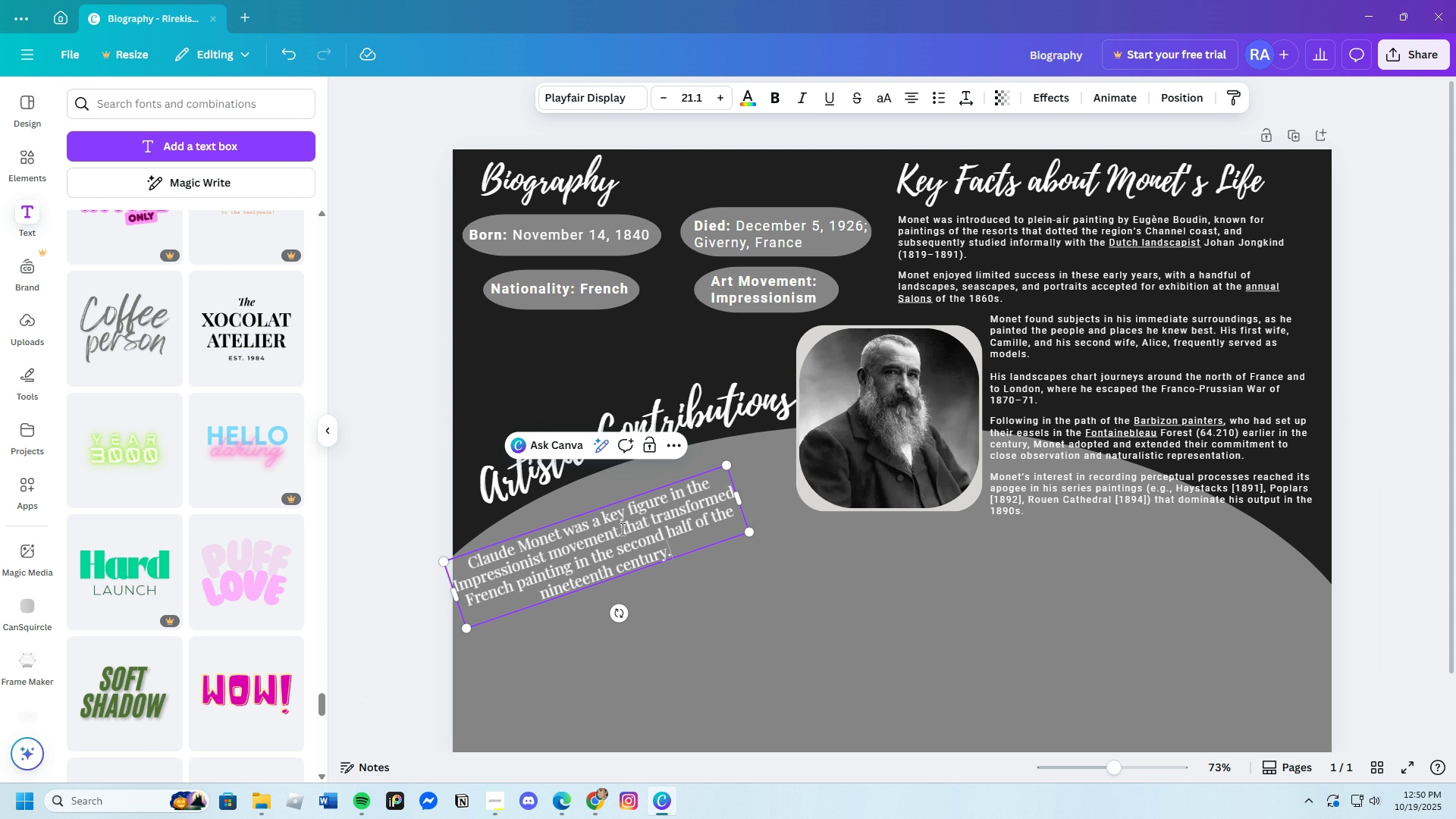 
left_click_drag(start_coordinate=[621, 529], to_coordinate=[693, 553])
 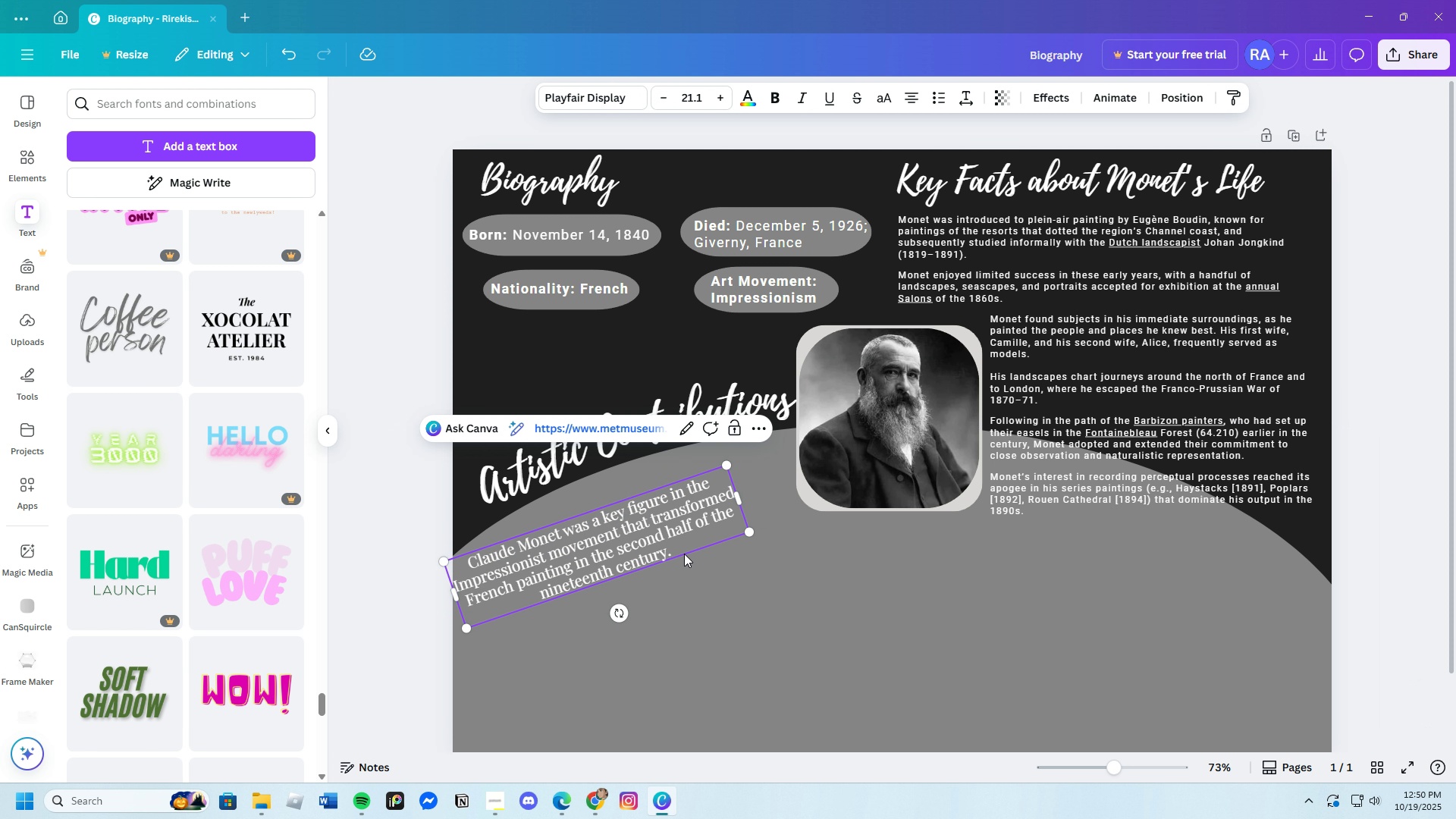 
left_click([684, 554])
 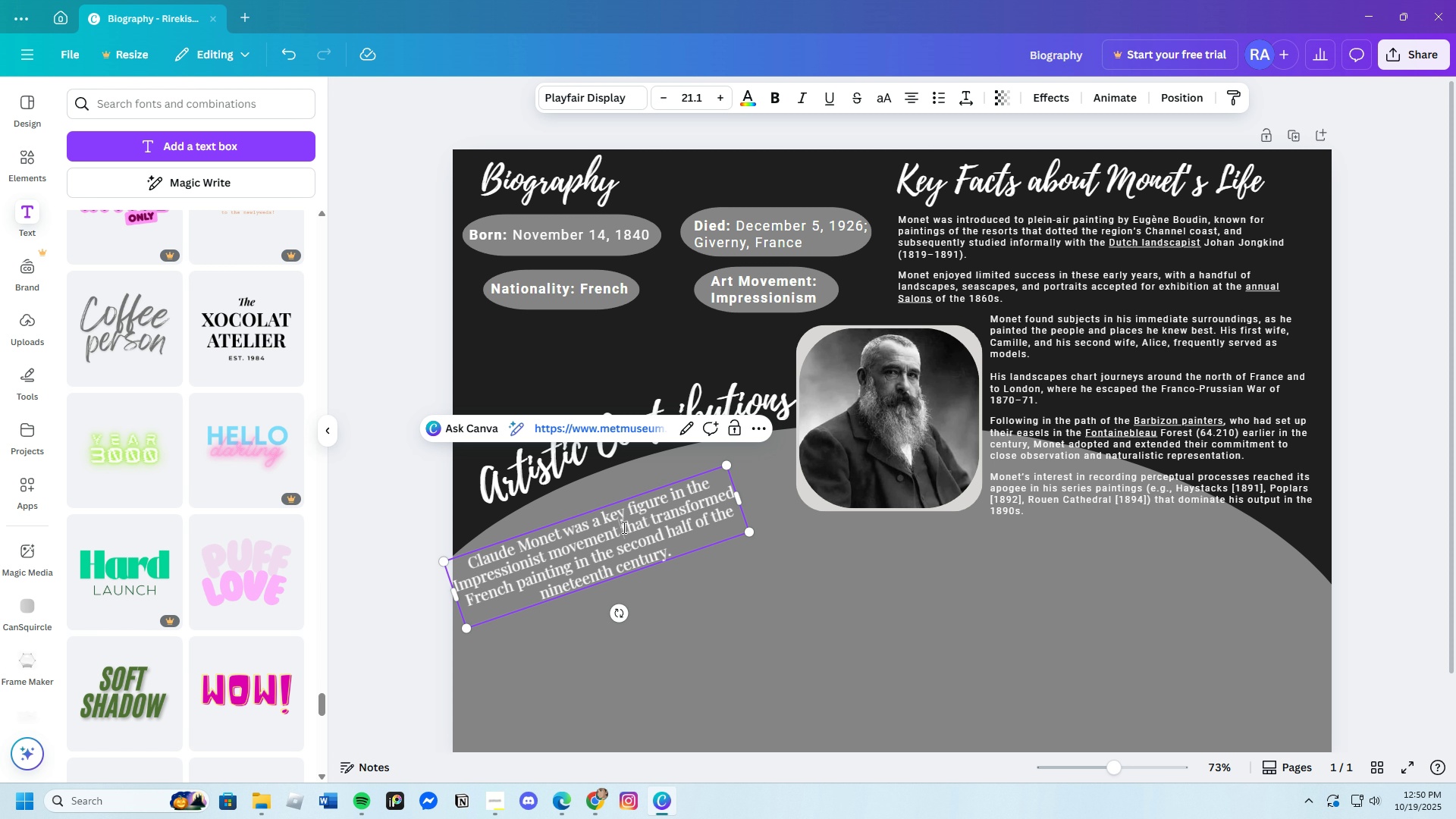 
left_click_drag(start_coordinate=[623, 527], to_coordinate=[676, 545])
 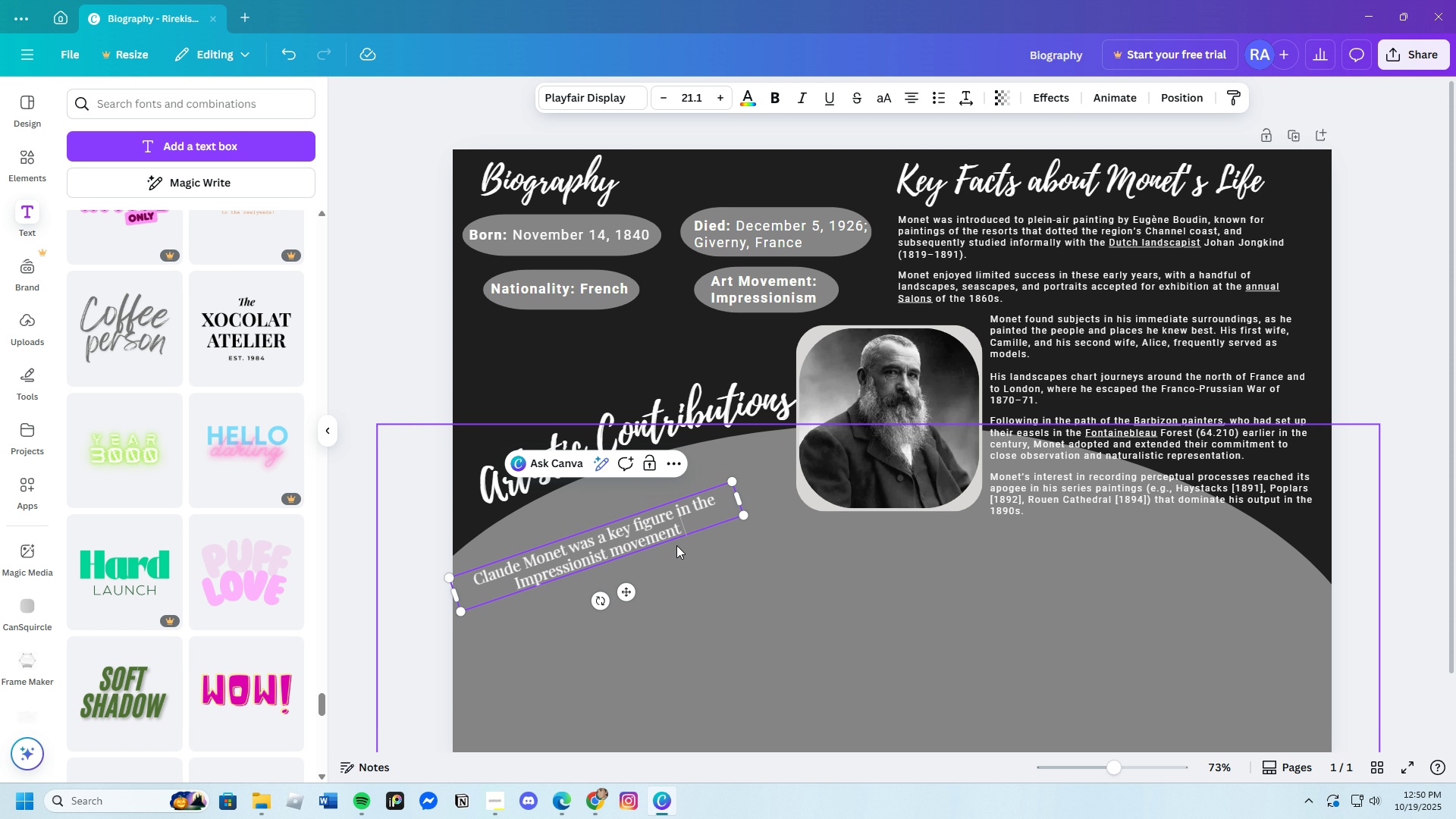 
key(Backspace)
 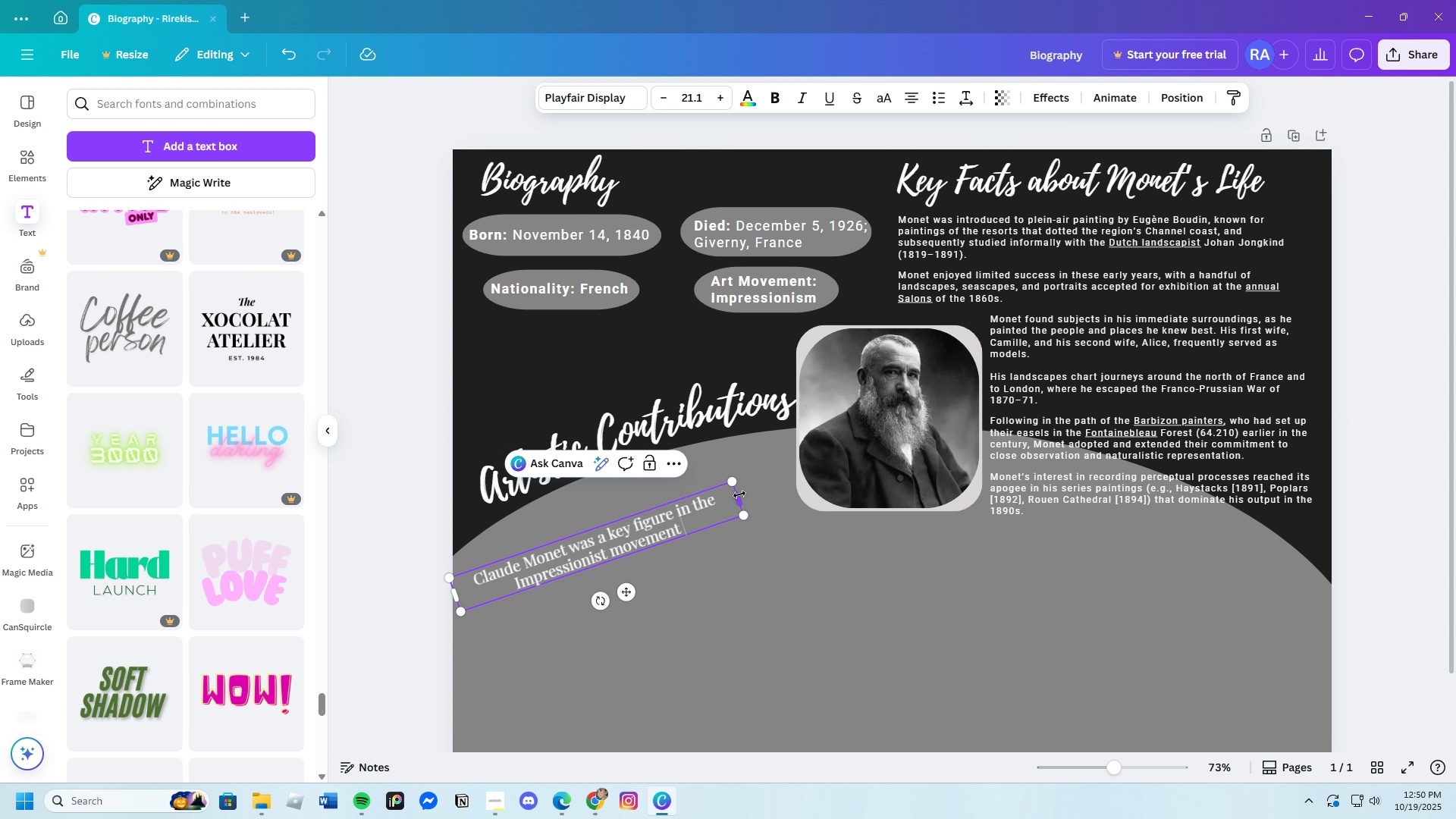 
left_click_drag(start_coordinate=[739, 494], to_coordinate=[881, 479])
 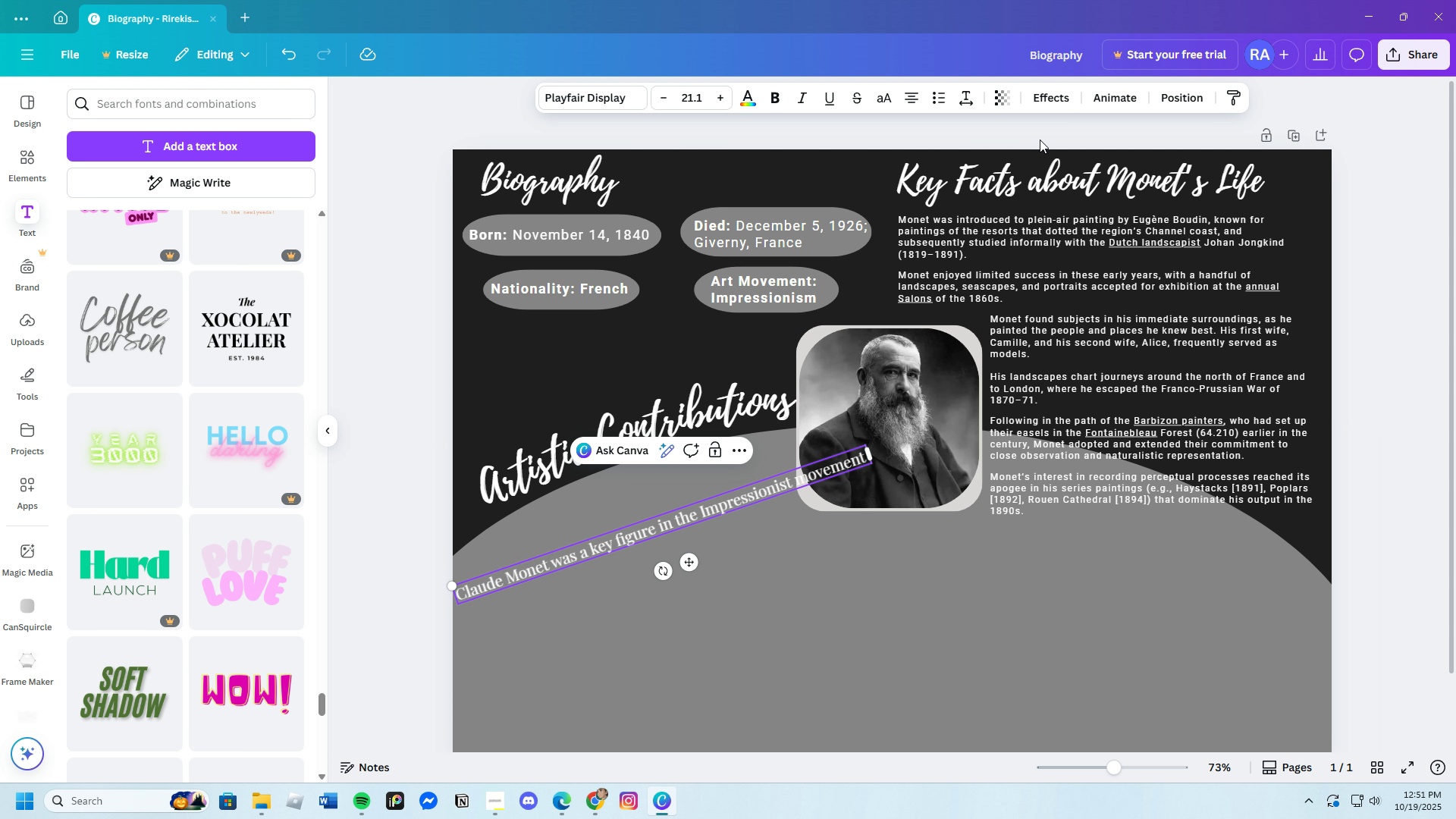 
left_click([1055, 96])
 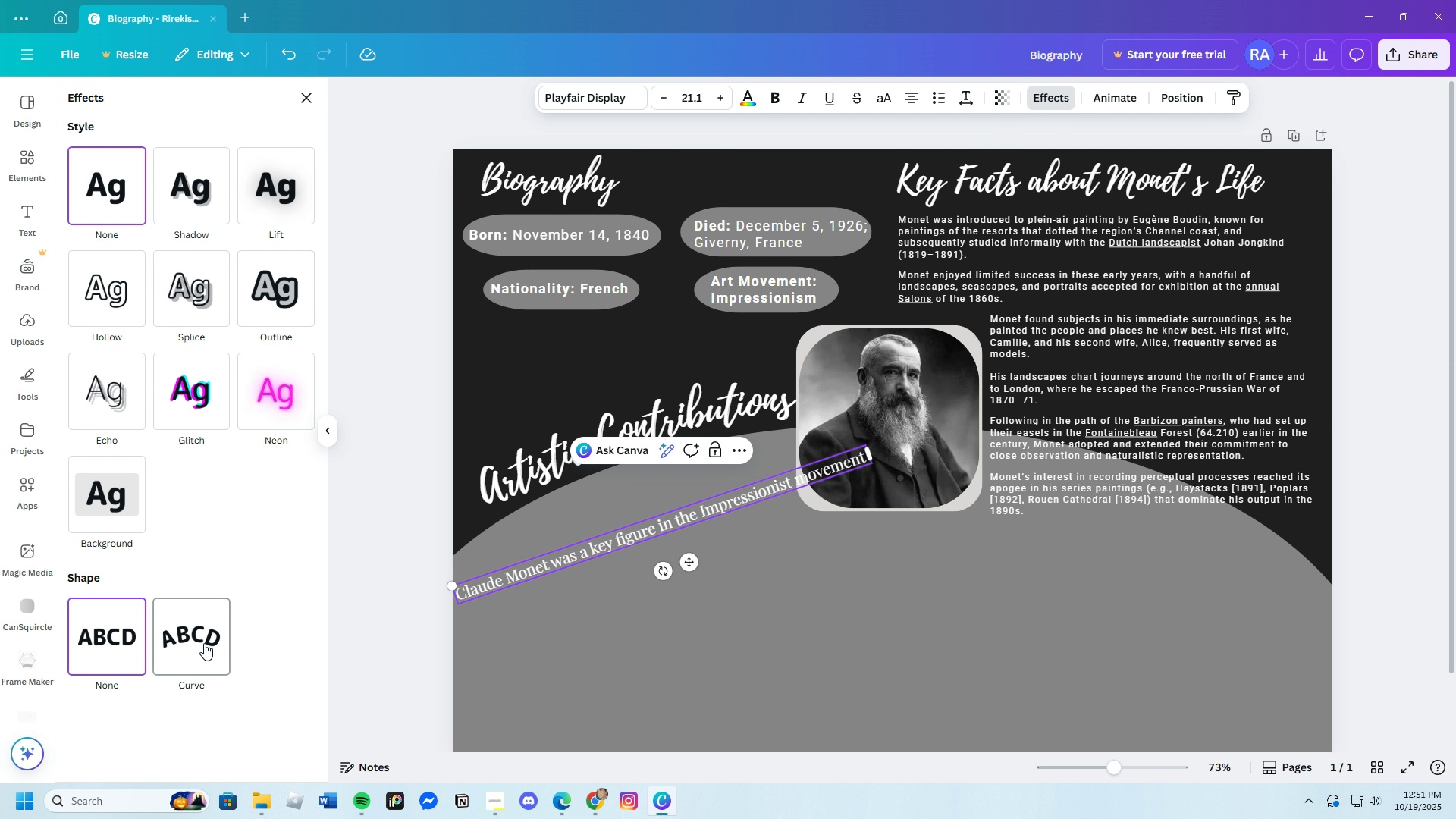 
left_click([204, 643])
 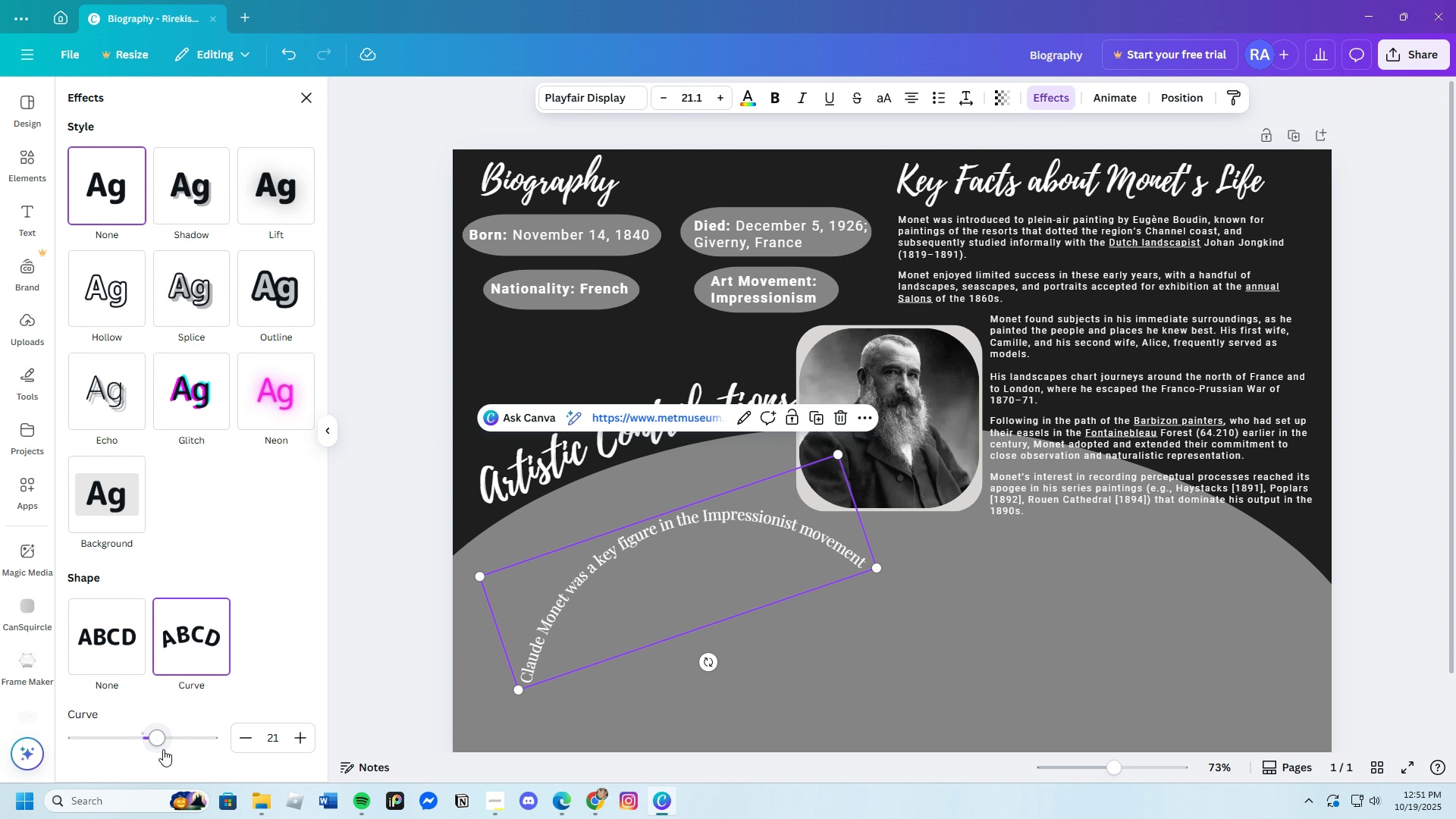 
left_click_drag(start_coordinate=[157, 742], to_coordinate=[151, 738])
 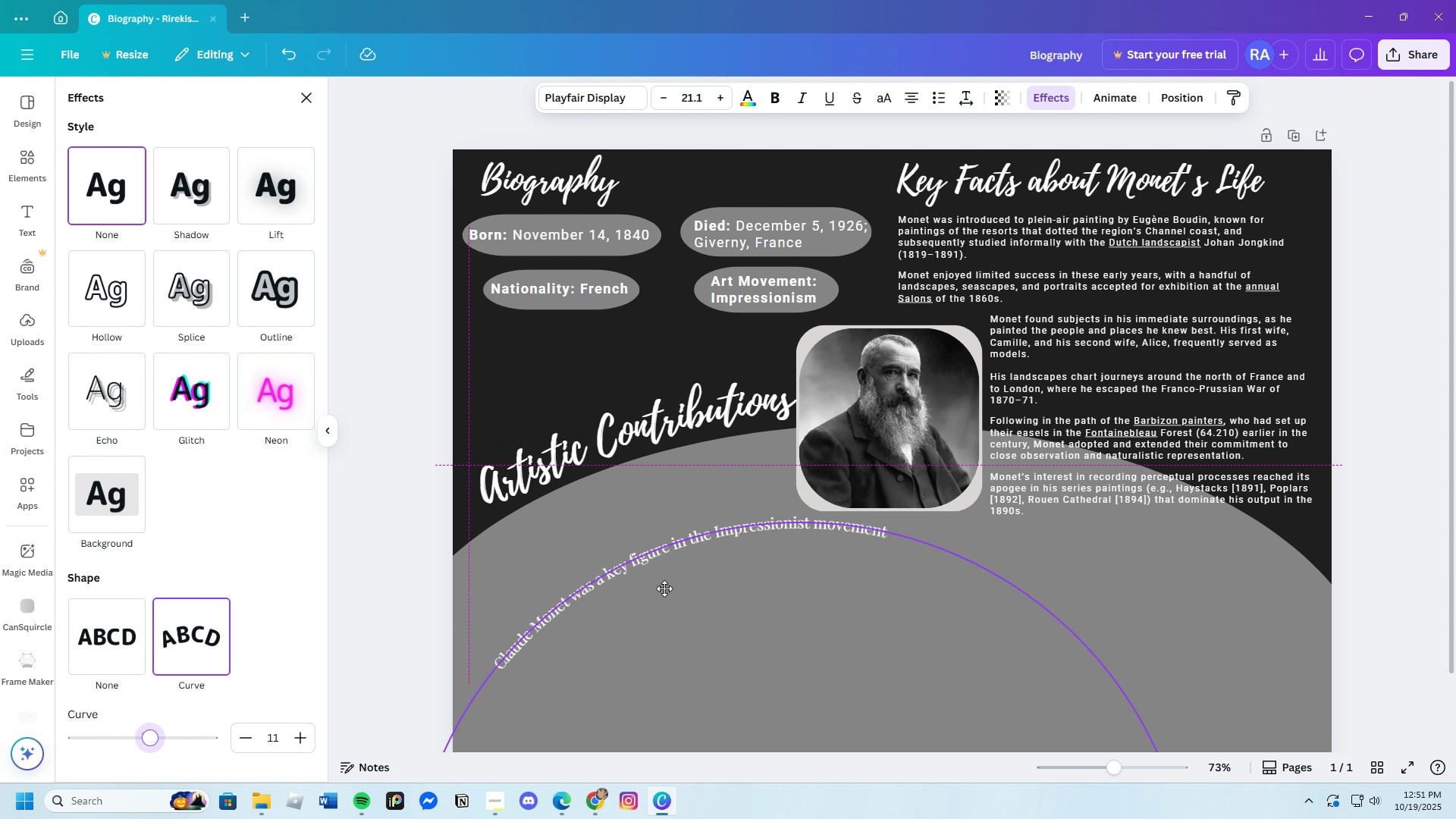 
left_click_drag(start_coordinate=[662, 603], to_coordinate=[651, 510])
 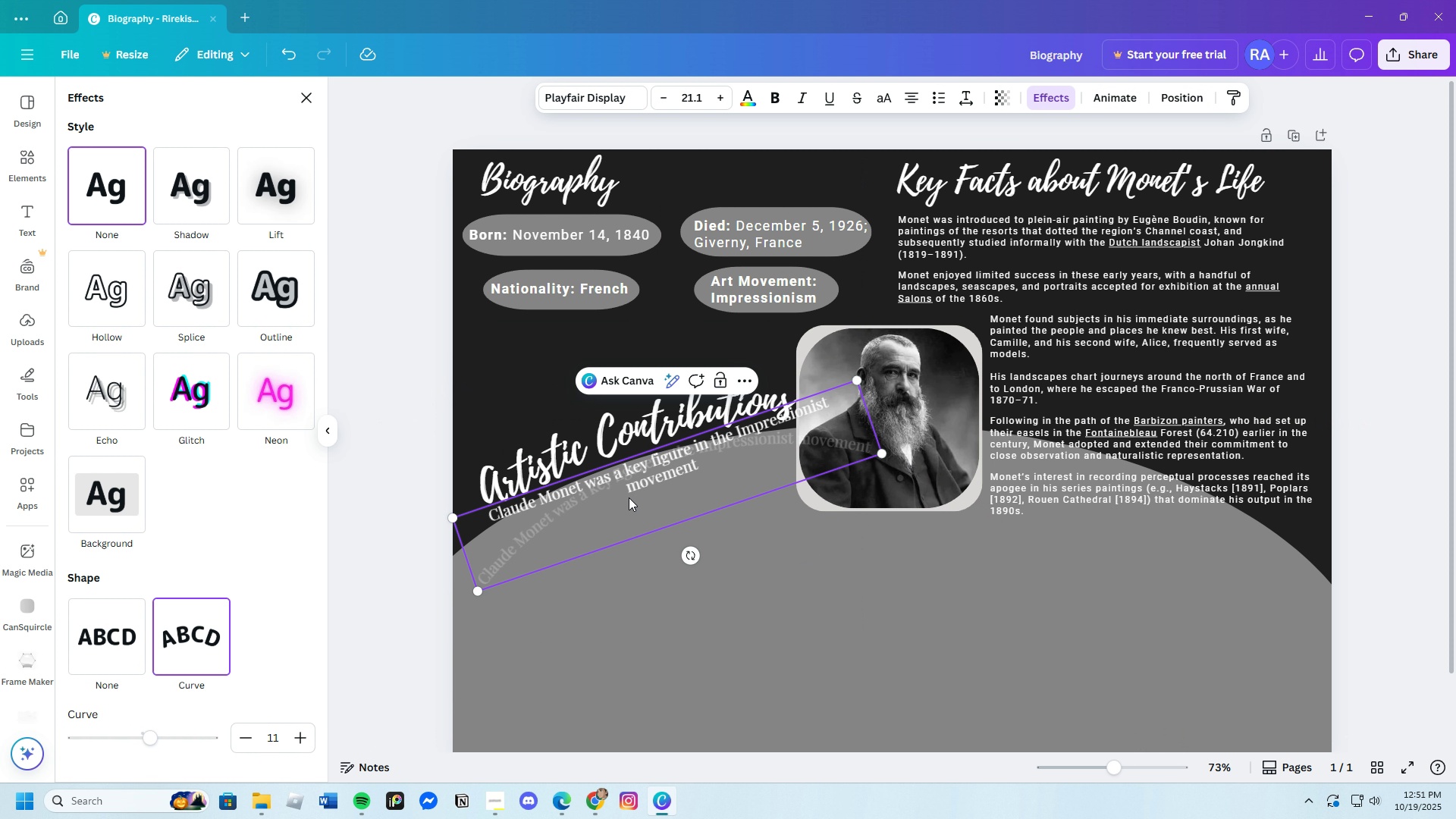 
left_click_drag(start_coordinate=[626, 492], to_coordinate=[739, 486])
 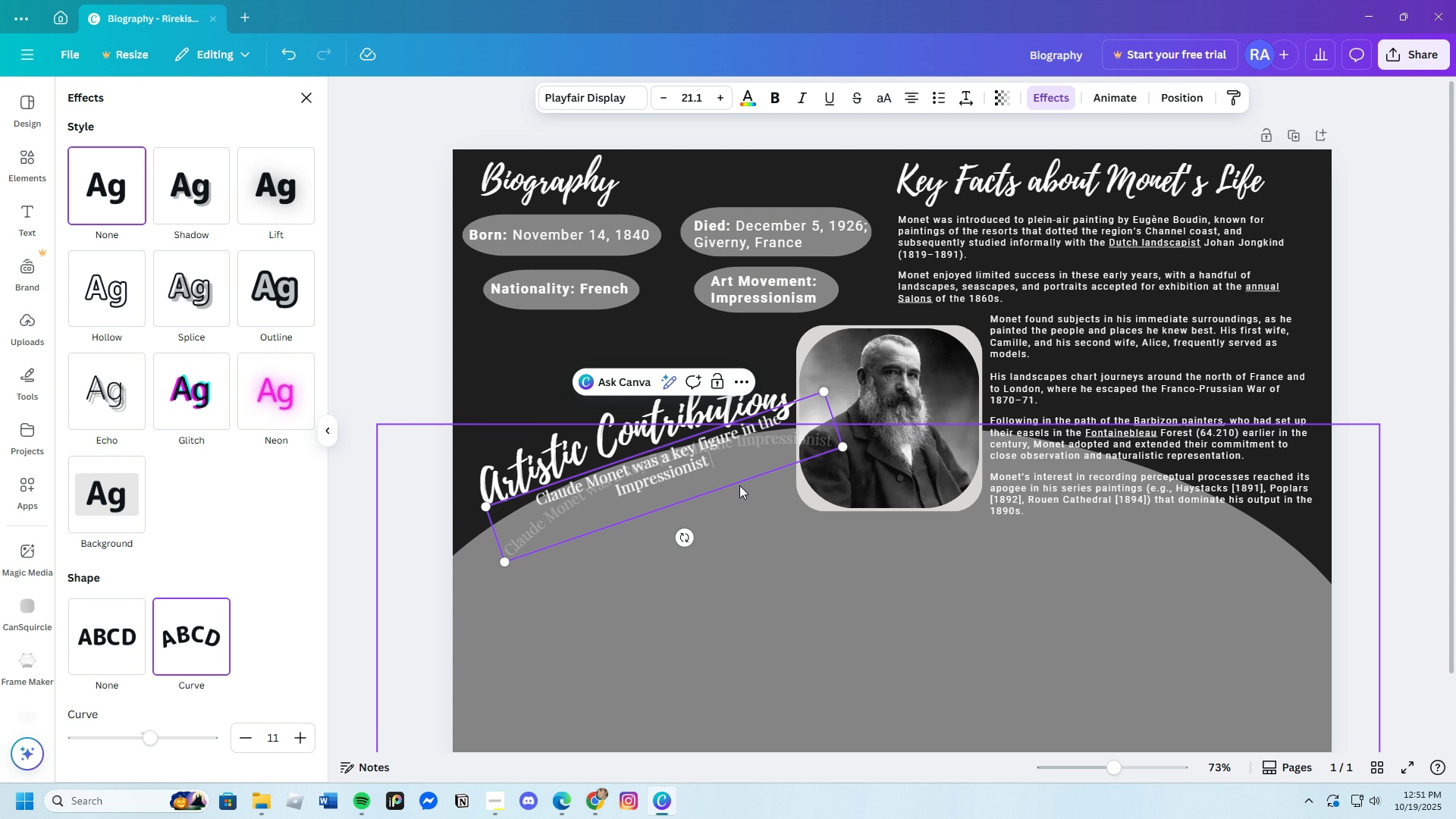 
key(Backspace)
 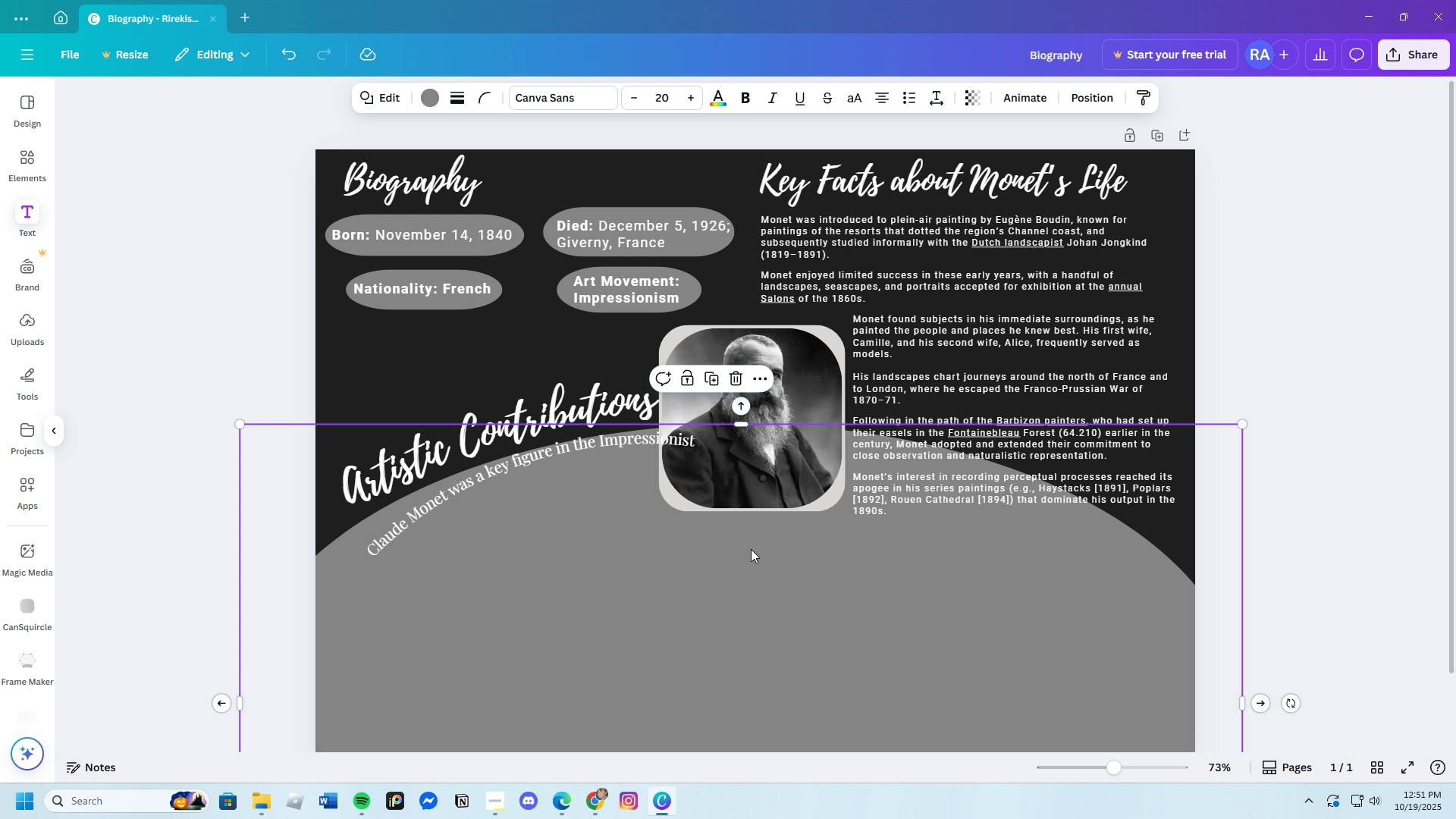 
left_click([751, 549])
 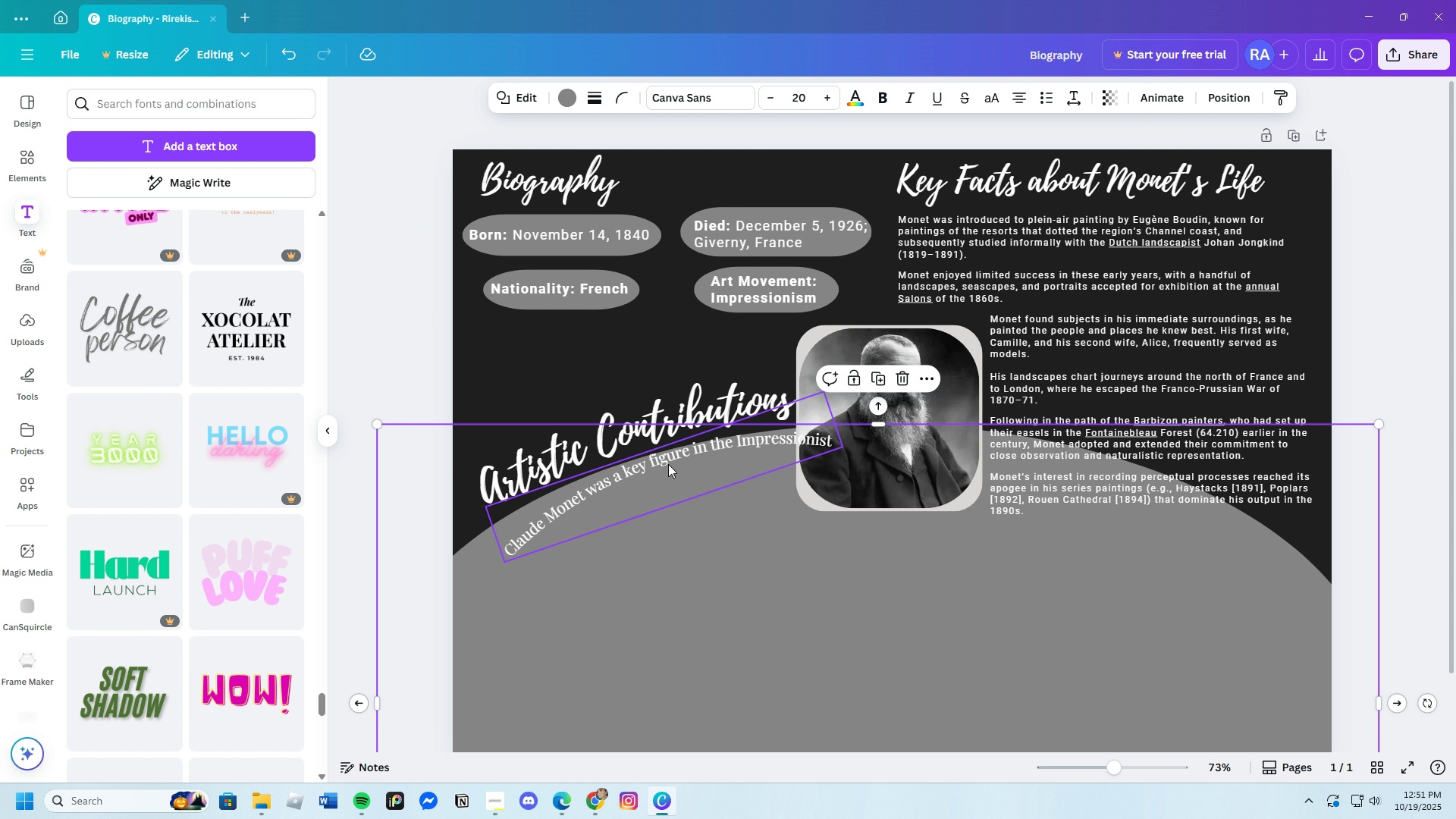 
left_click_drag(start_coordinate=[670, 464], to_coordinate=[650, 482])
 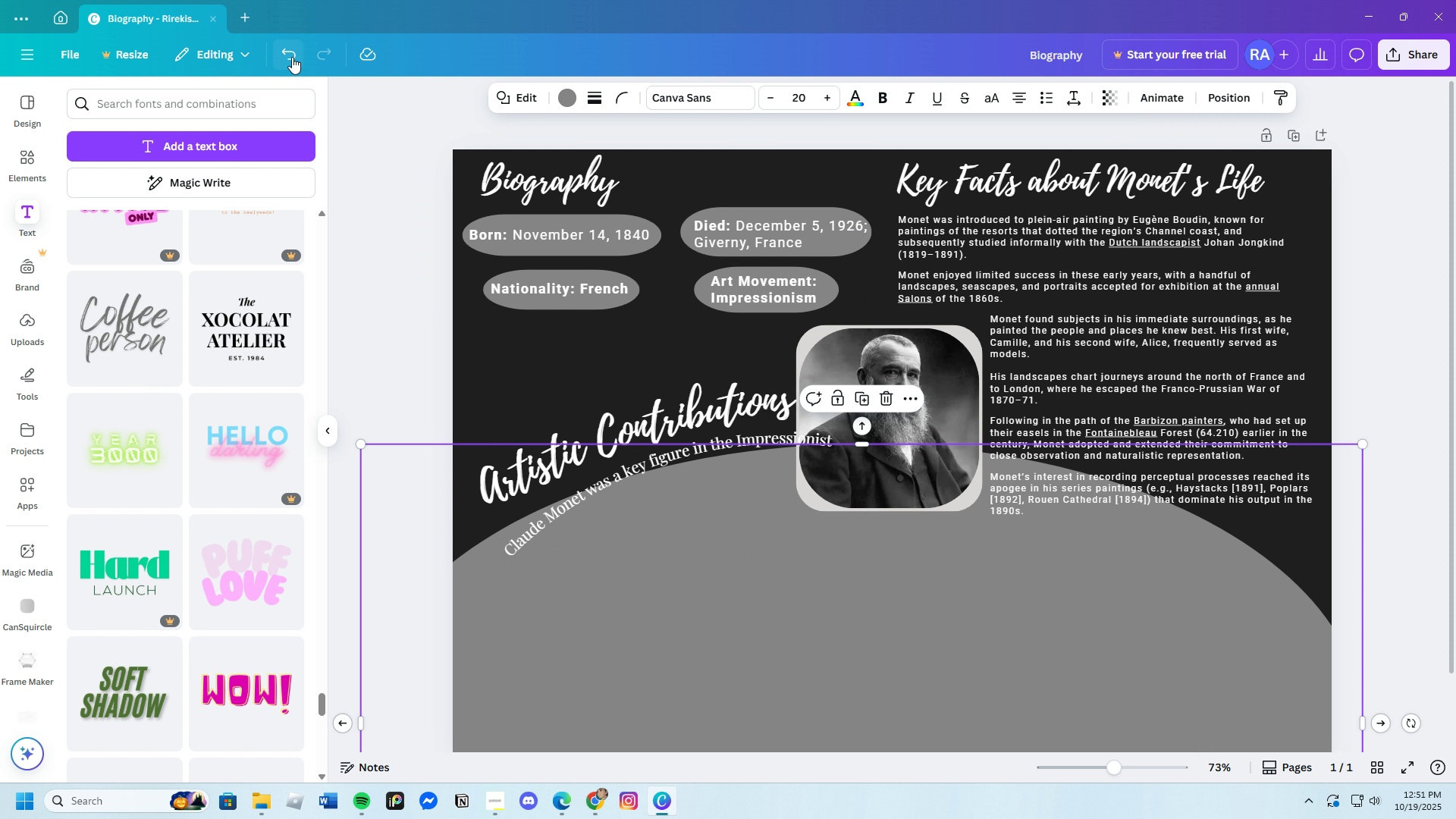 
left_click([292, 57])
 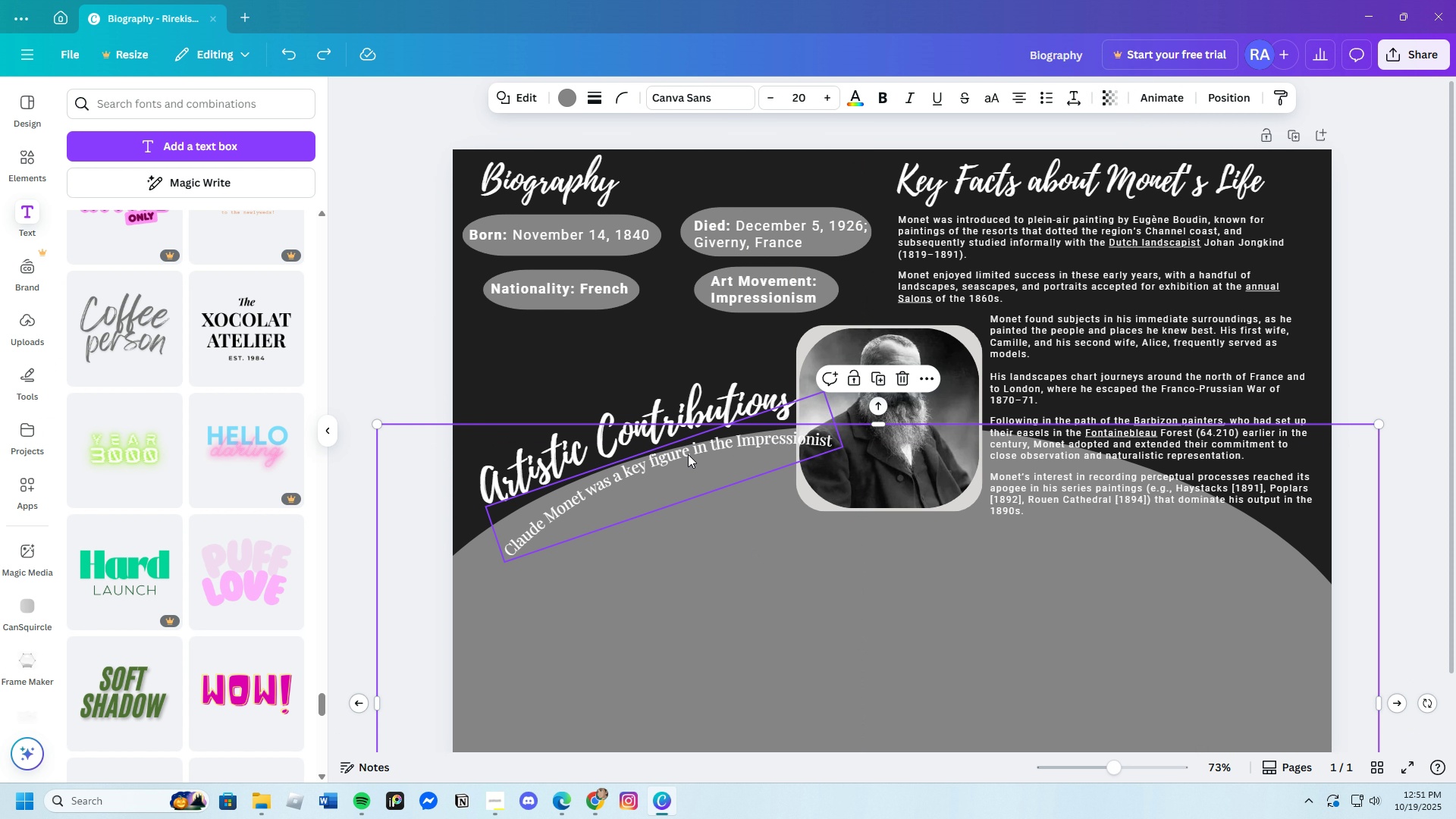 
left_click([688, 454])
 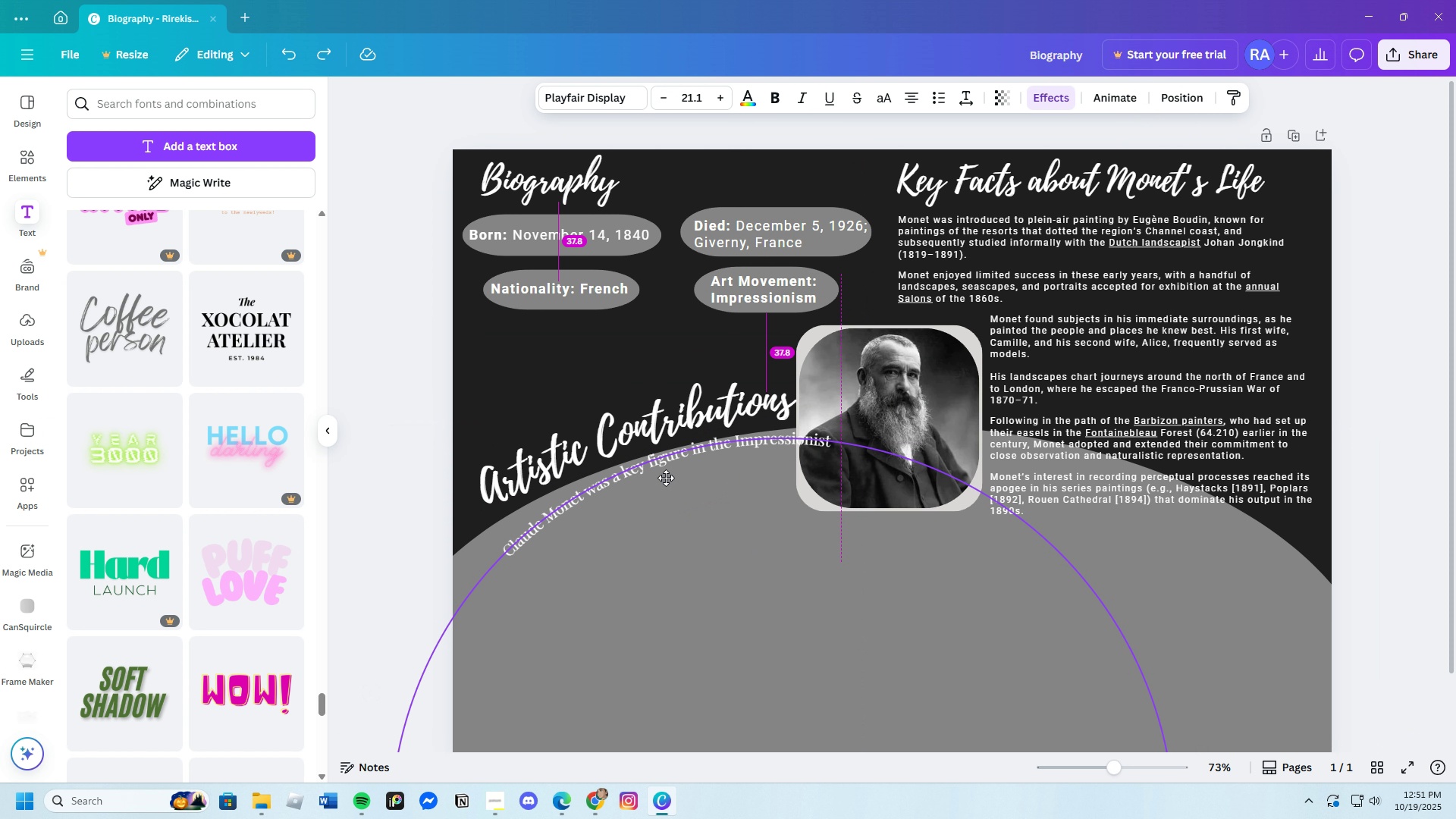 
left_click_drag(start_coordinate=[685, 460], to_coordinate=[641, 474])
 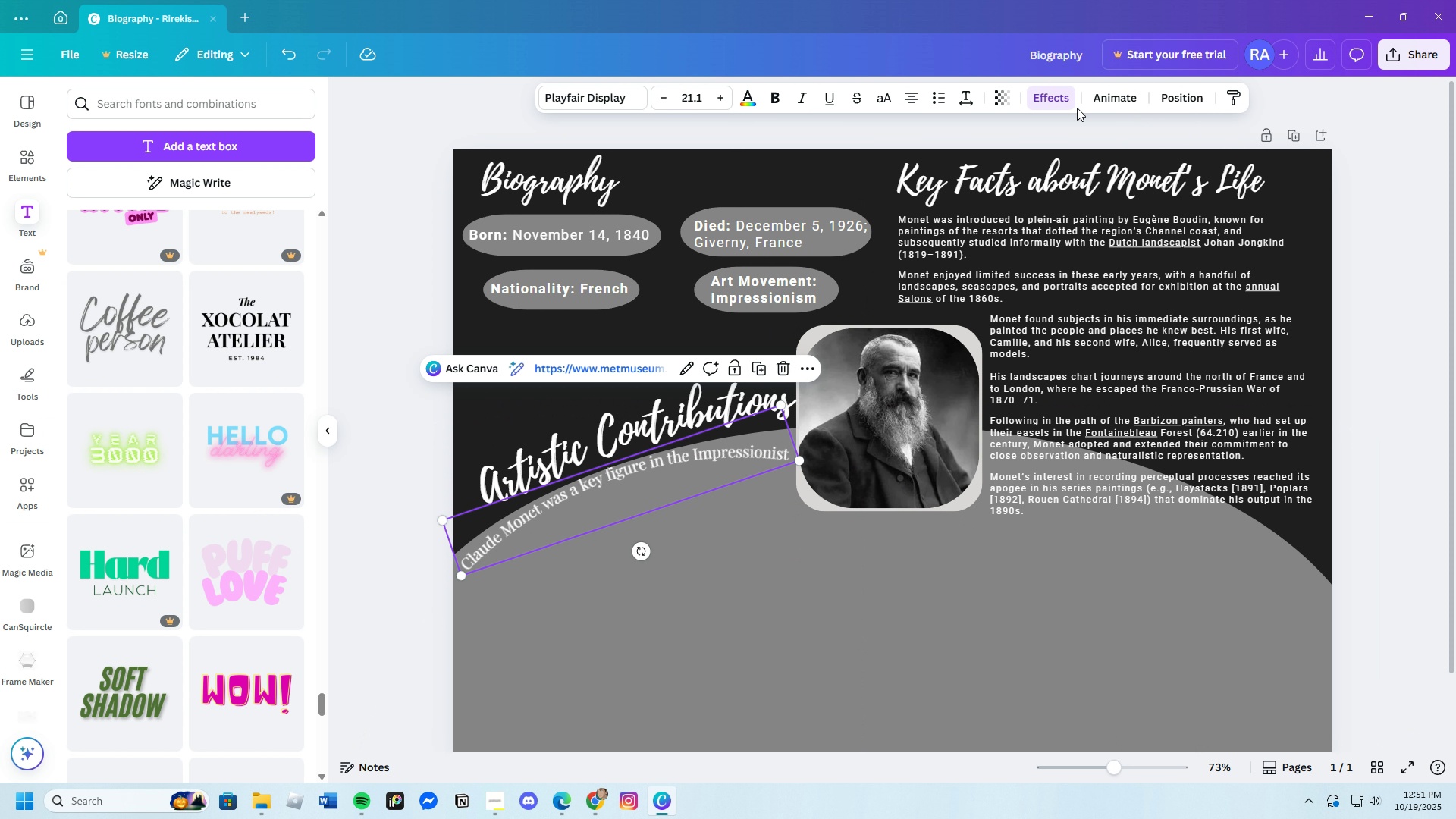 
left_click([1057, 99])
 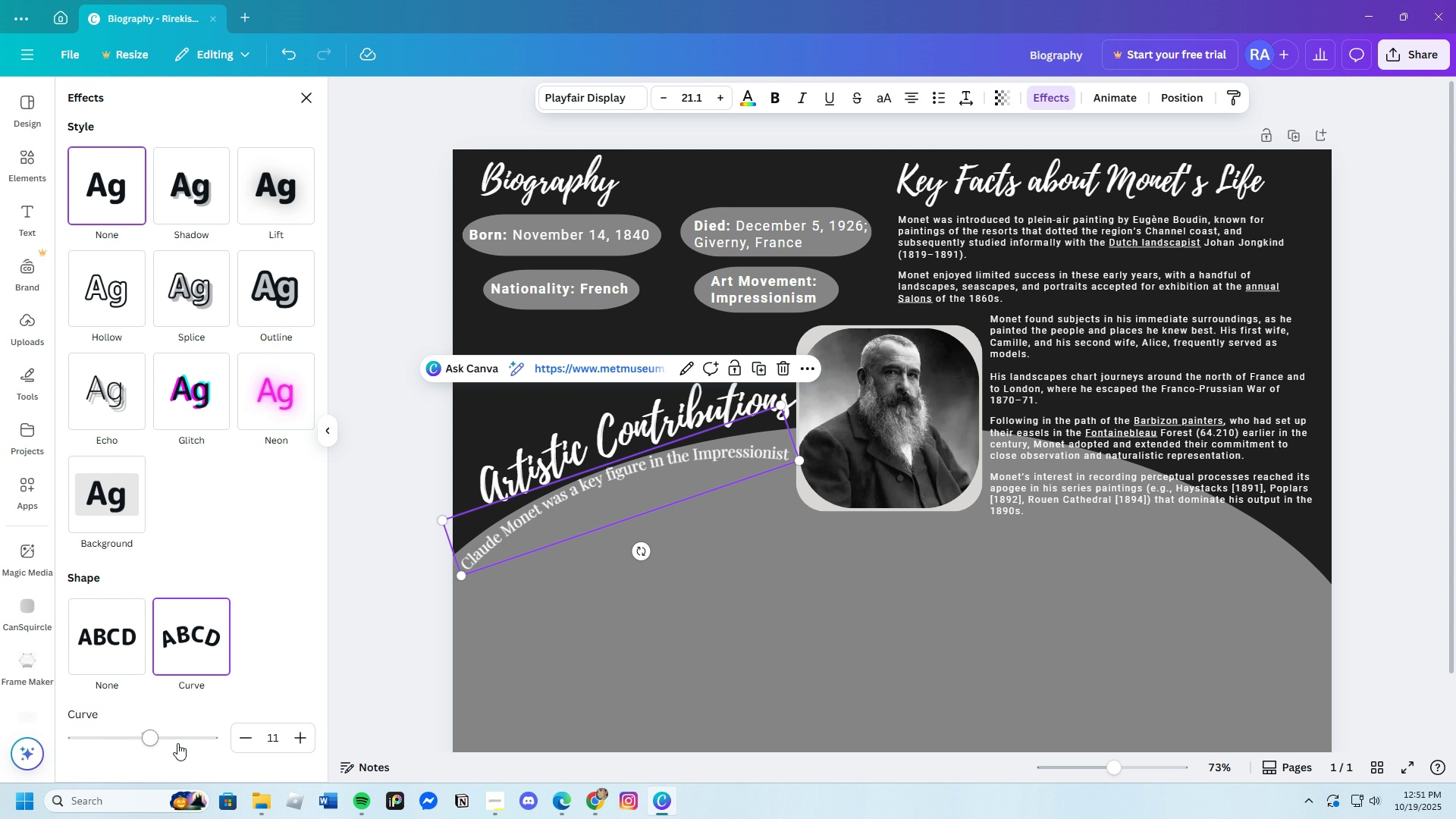 
mouse_move([154, 726])
 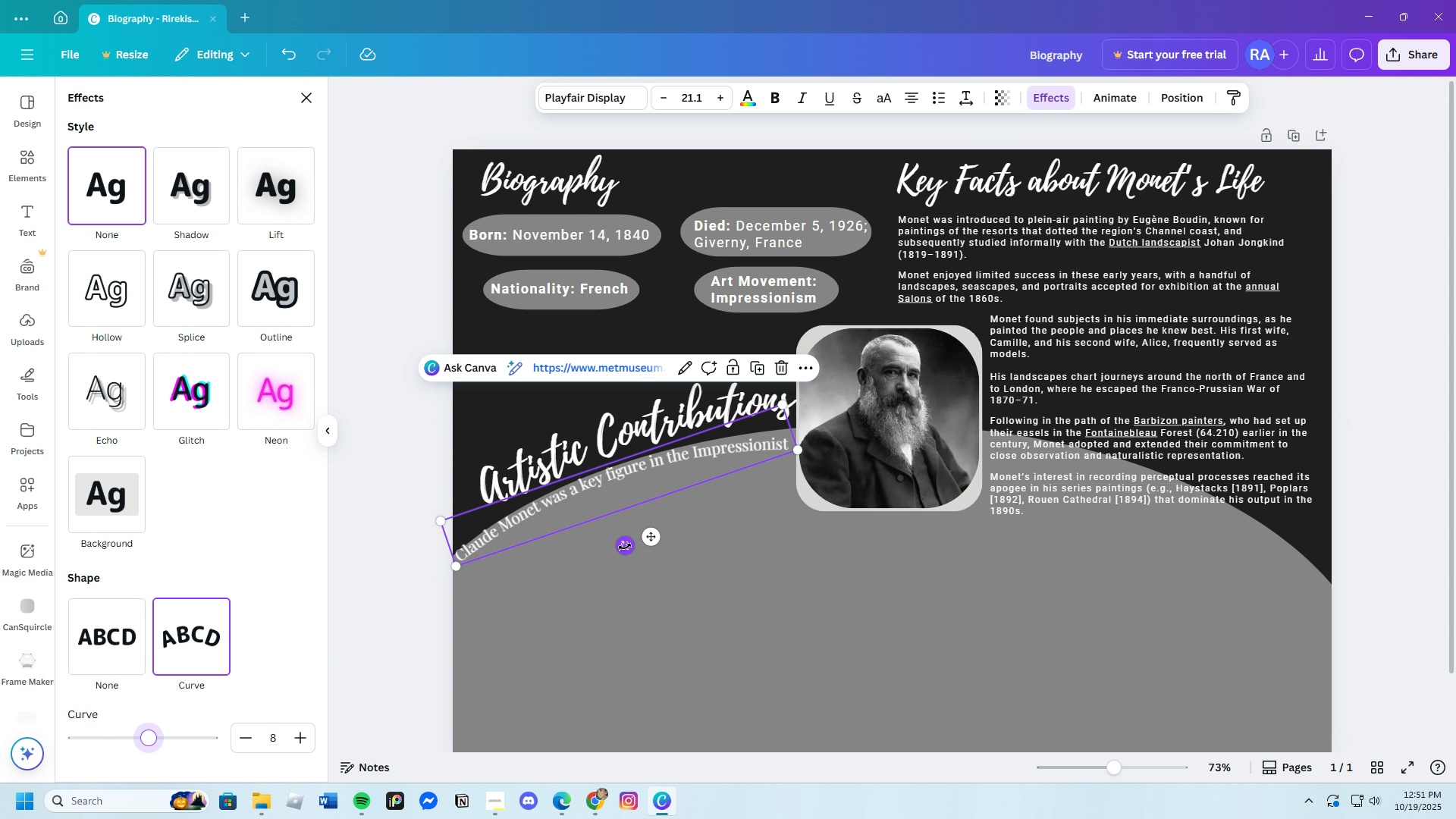 
left_click_drag(start_coordinate=[625, 547], to_coordinate=[629, 550])
 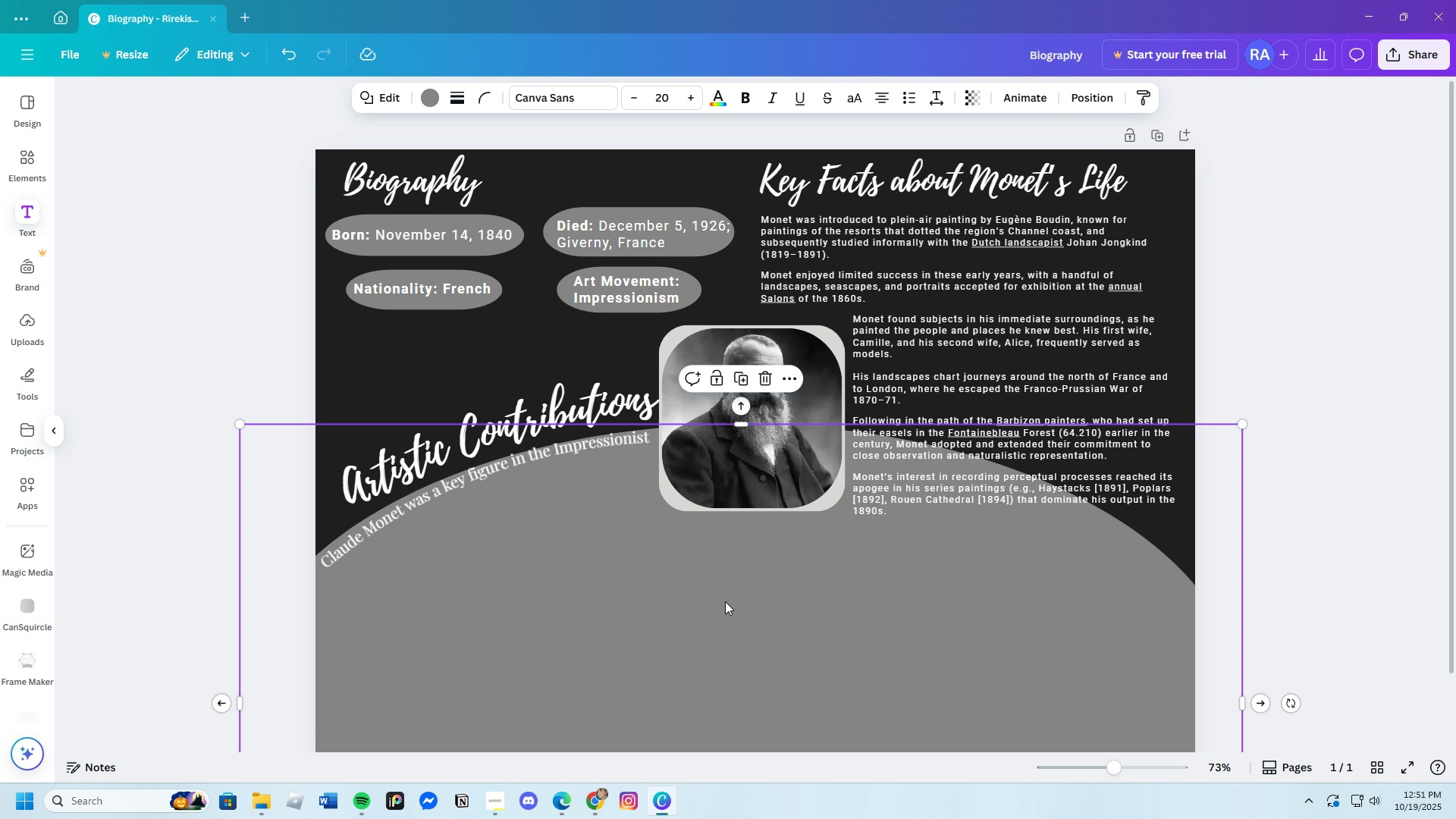 
left_click([725, 601])
 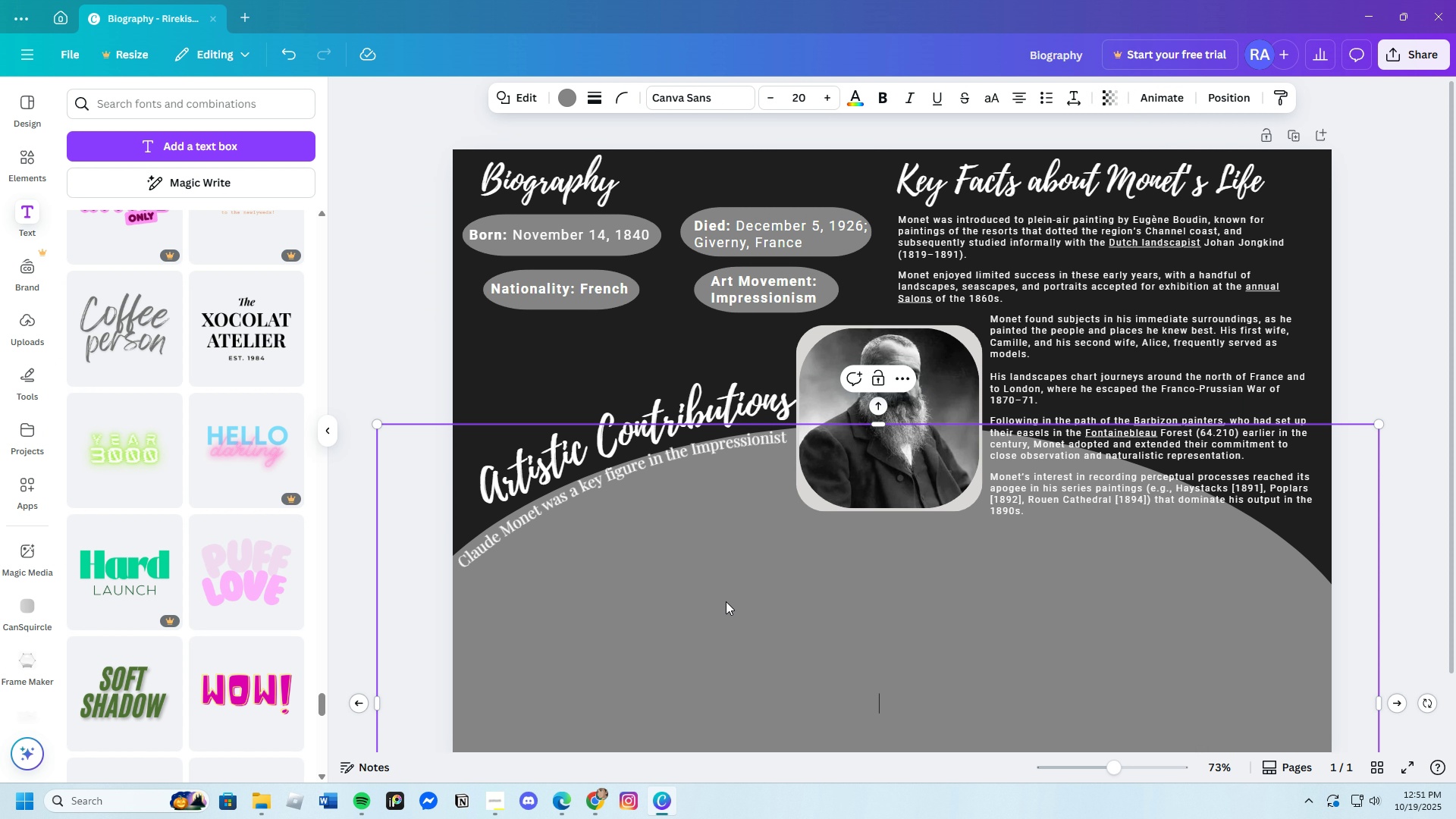 
left_click([726, 601])
 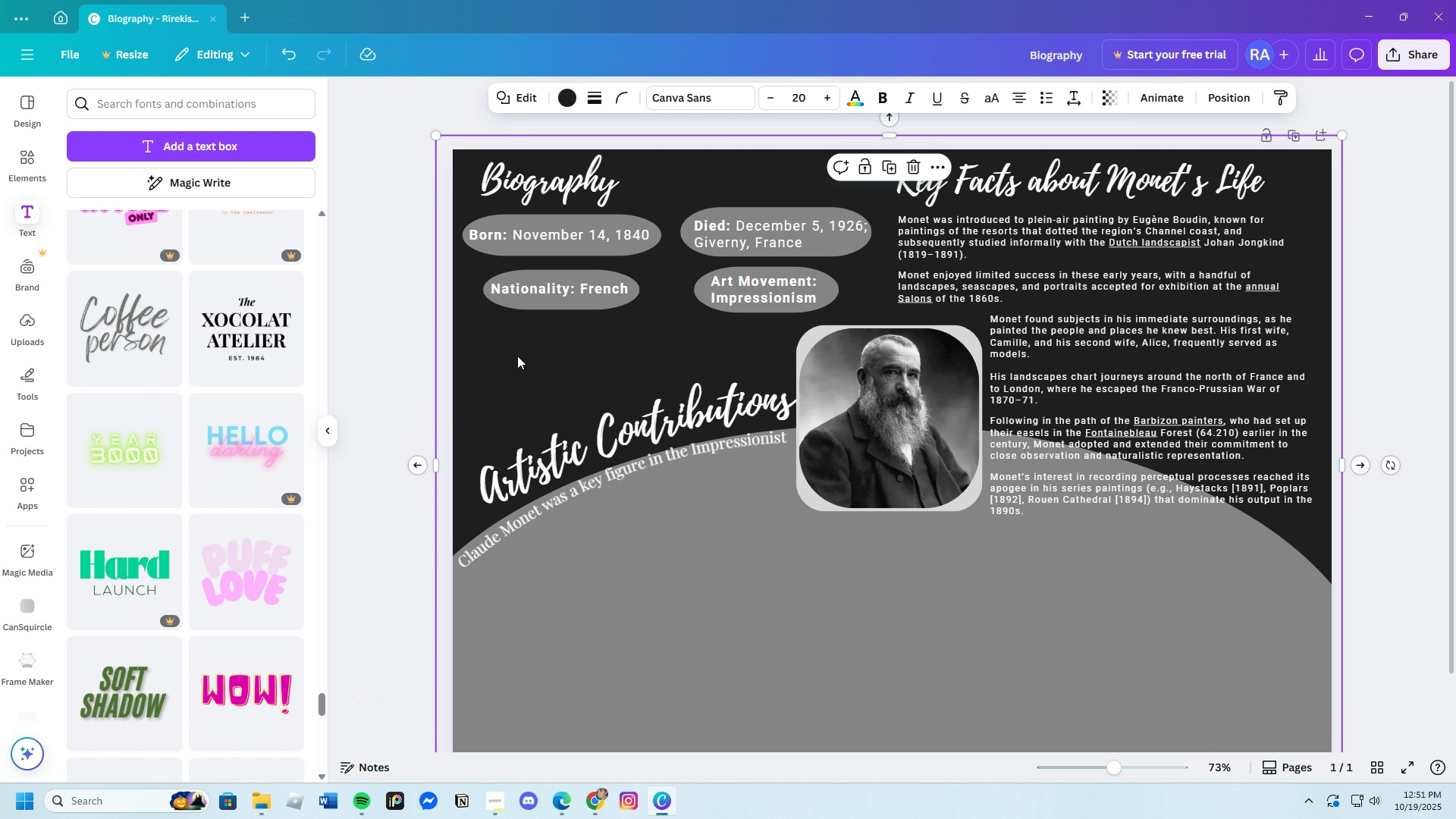 
left_click([517, 356])
 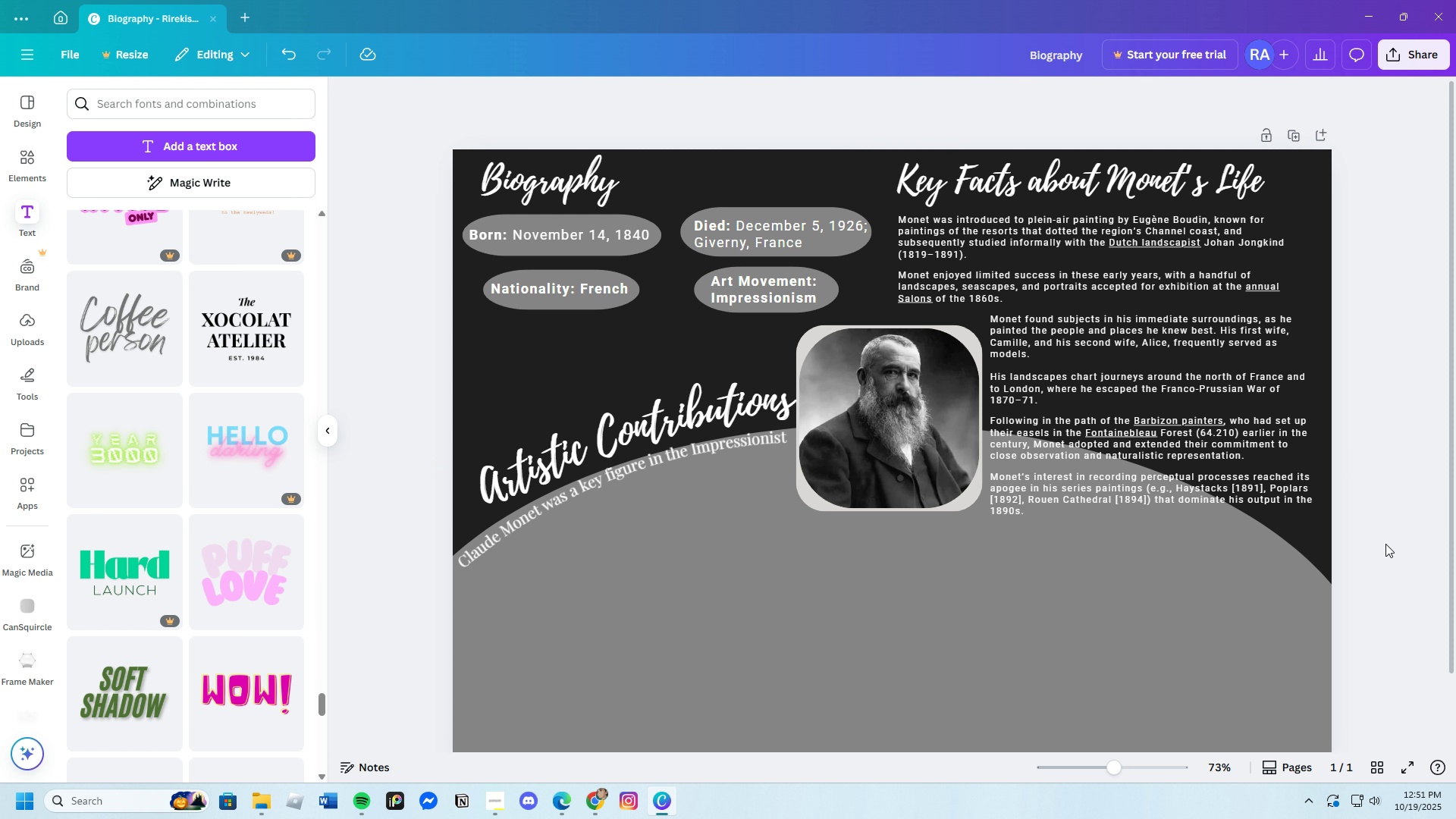 
wait(9.53)
 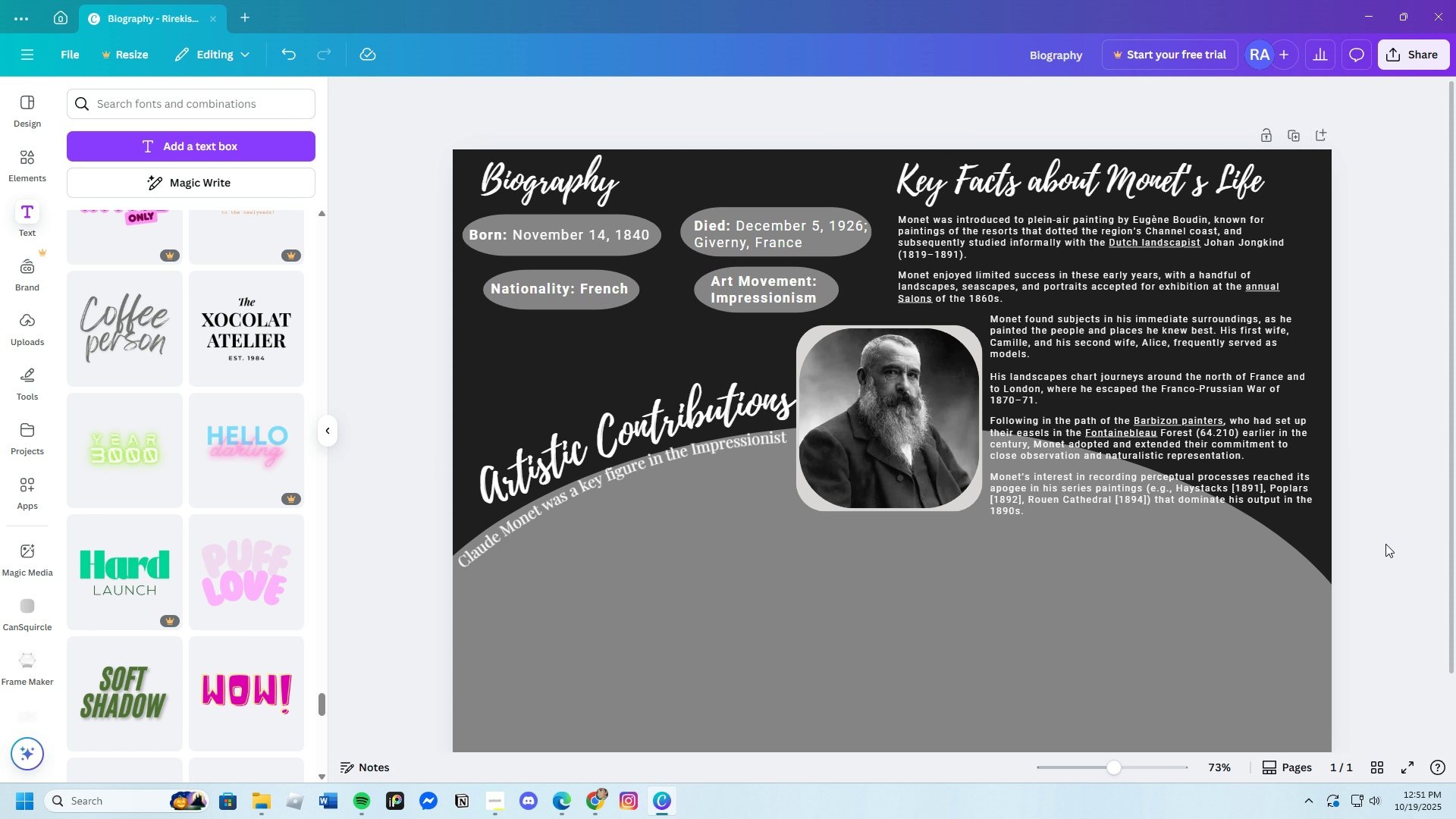 
left_click([561, 510])
 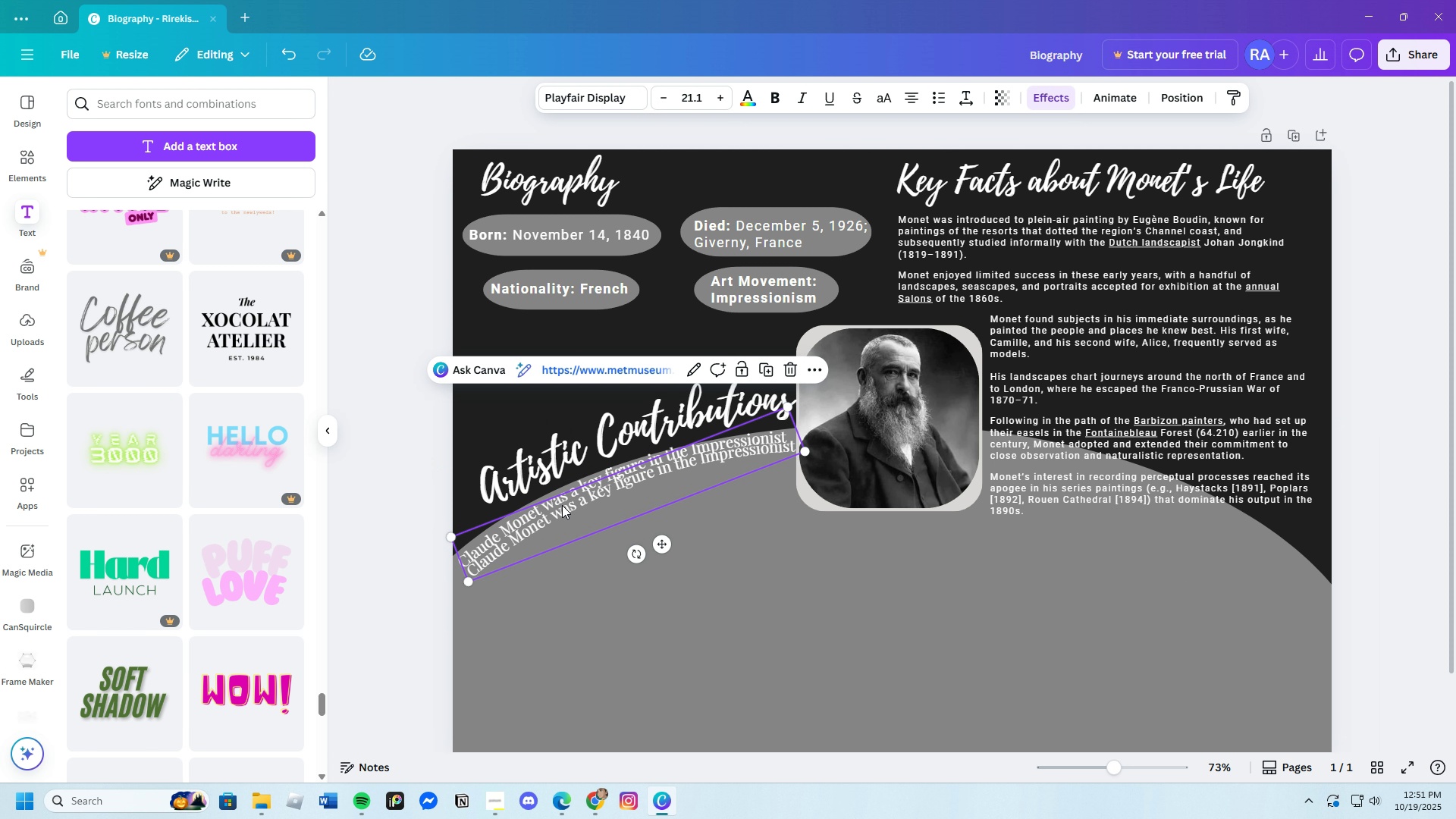 
key(Control+C)
 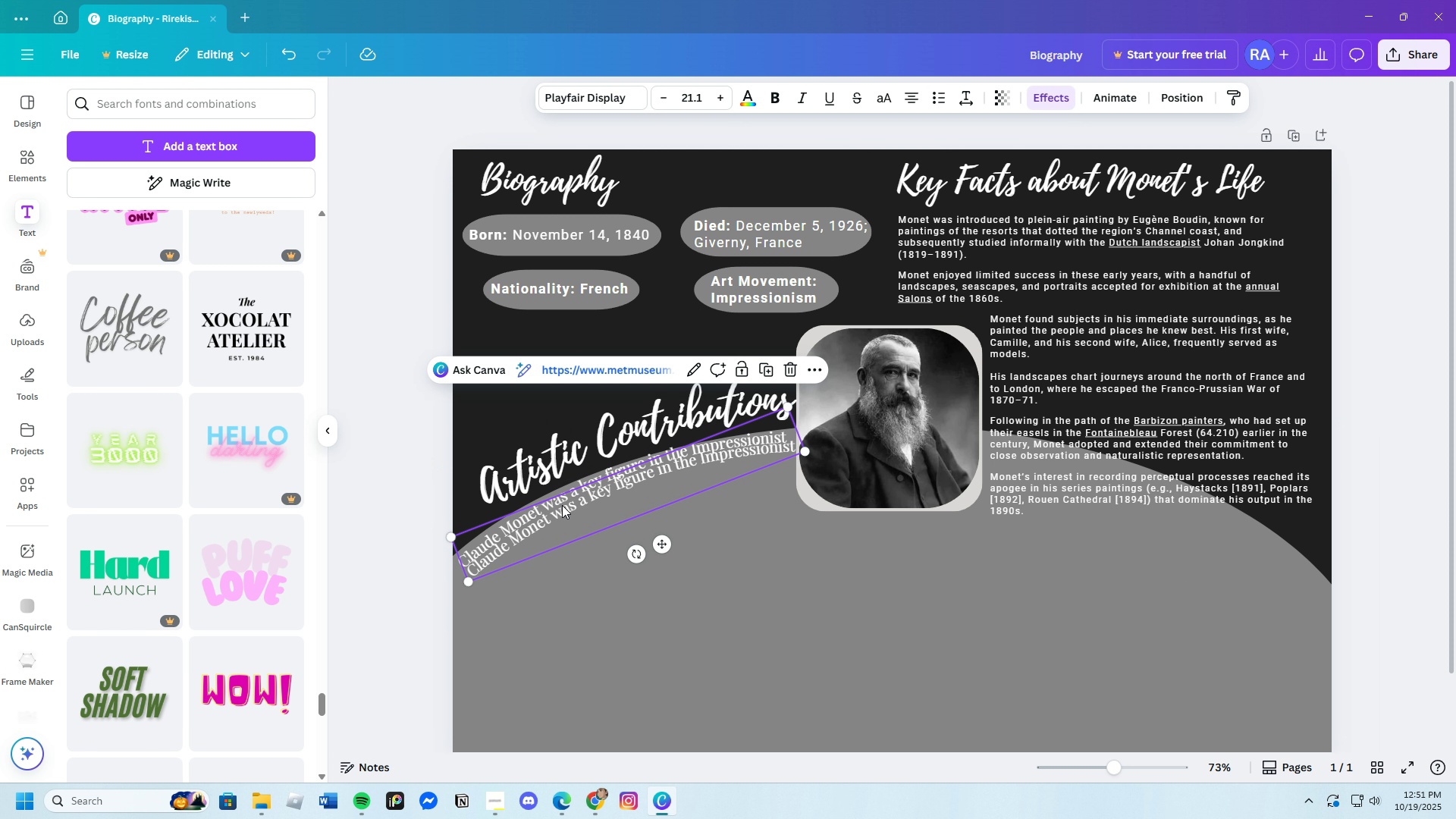 
key(Control+V)
 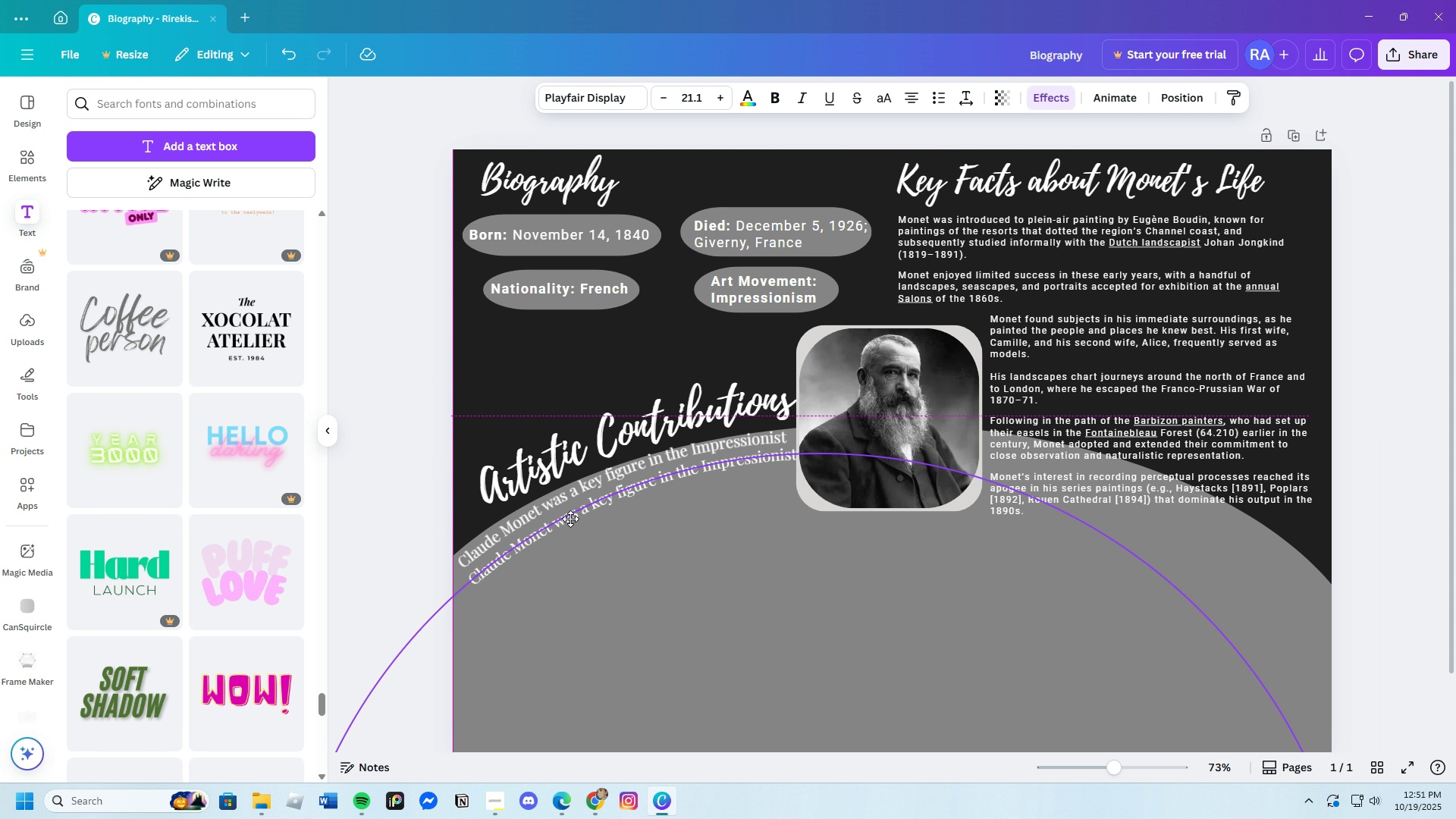 
left_click_drag(start_coordinate=[564, 505], to_coordinate=[570, 519])
 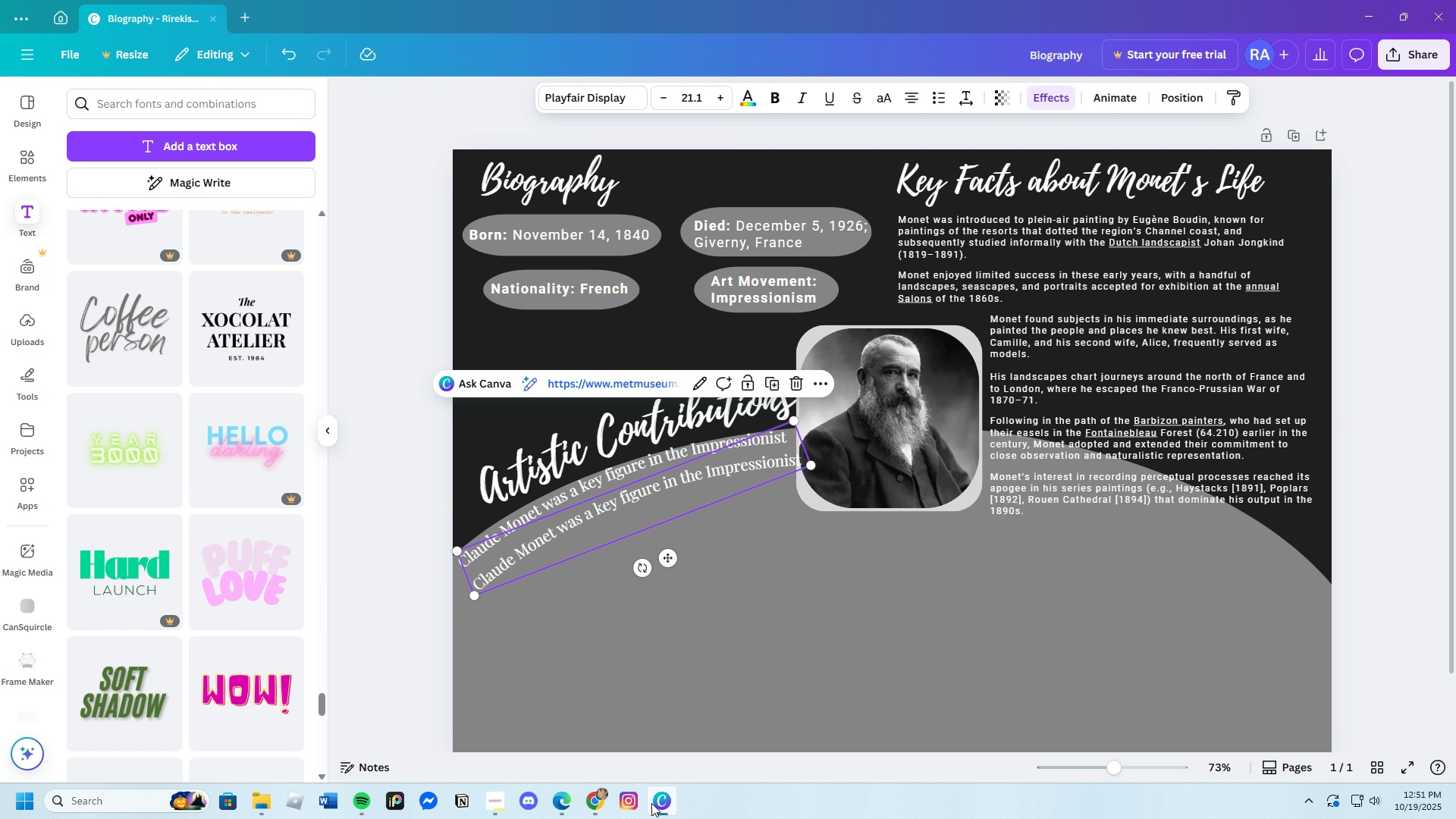 
left_click([601, 804])
 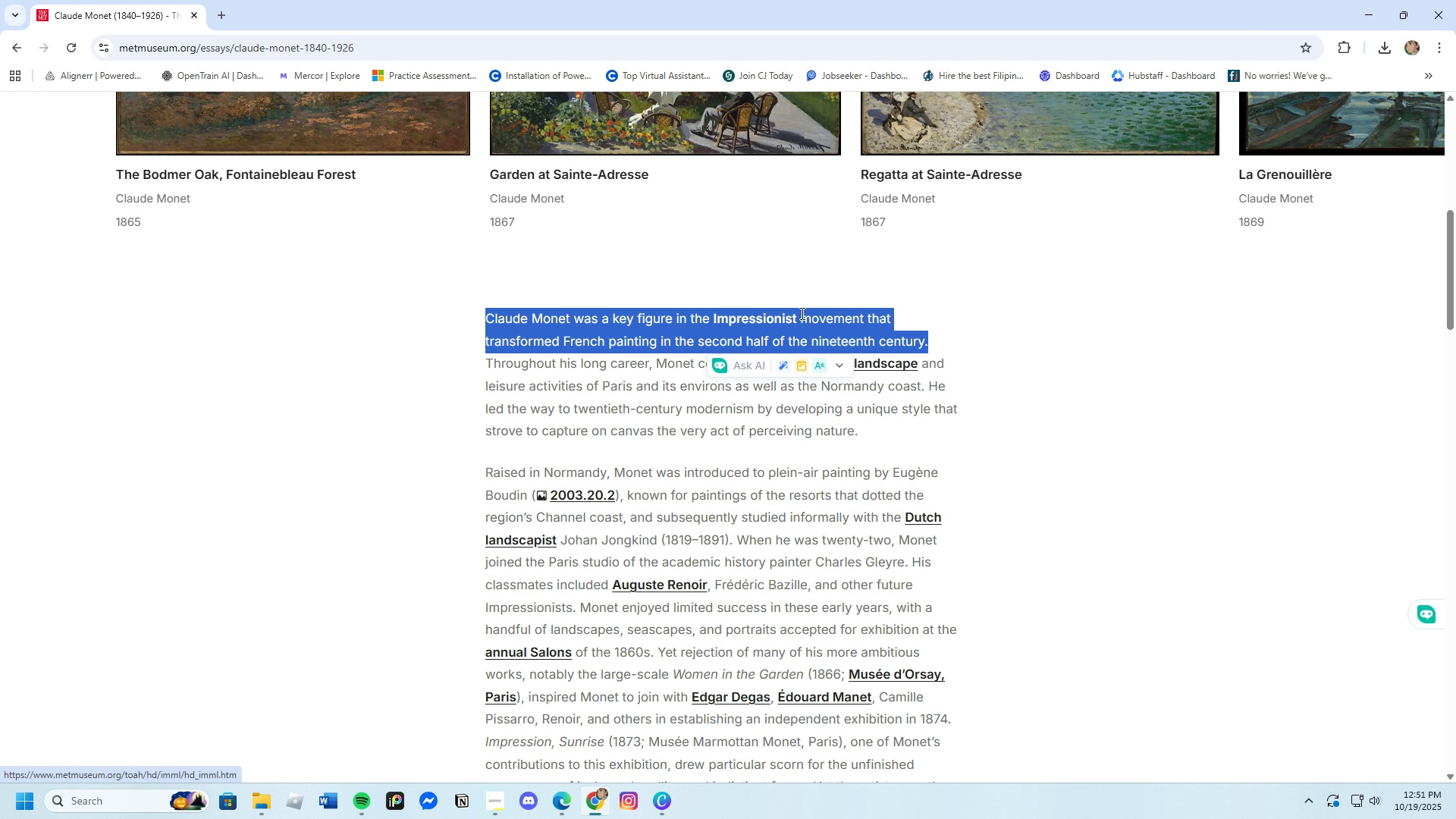 
left_click([803, 320])
 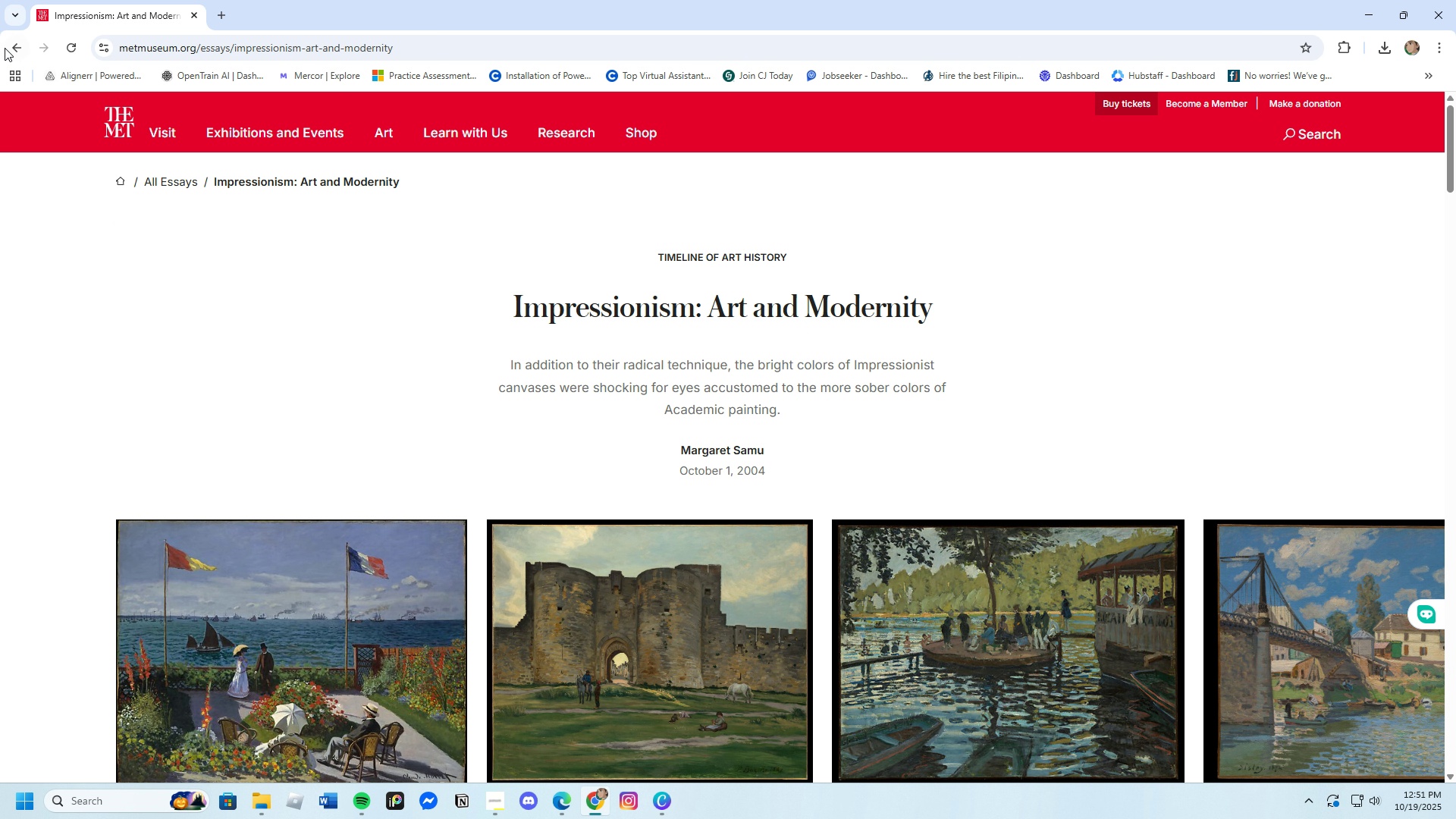 
left_click([11, 44])
 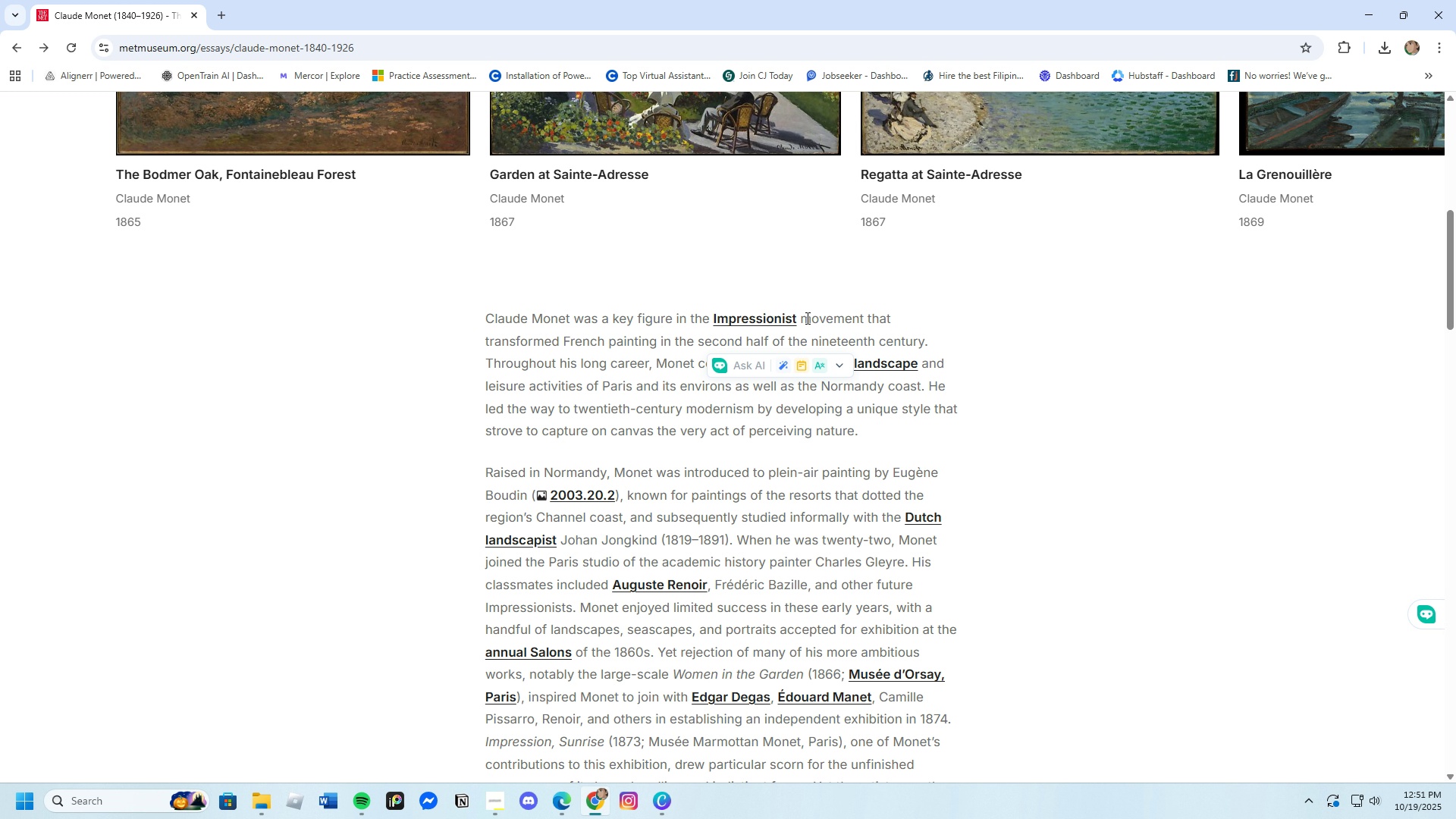 
left_click_drag(start_coordinate=[802, 322], to_coordinate=[935, 344])
 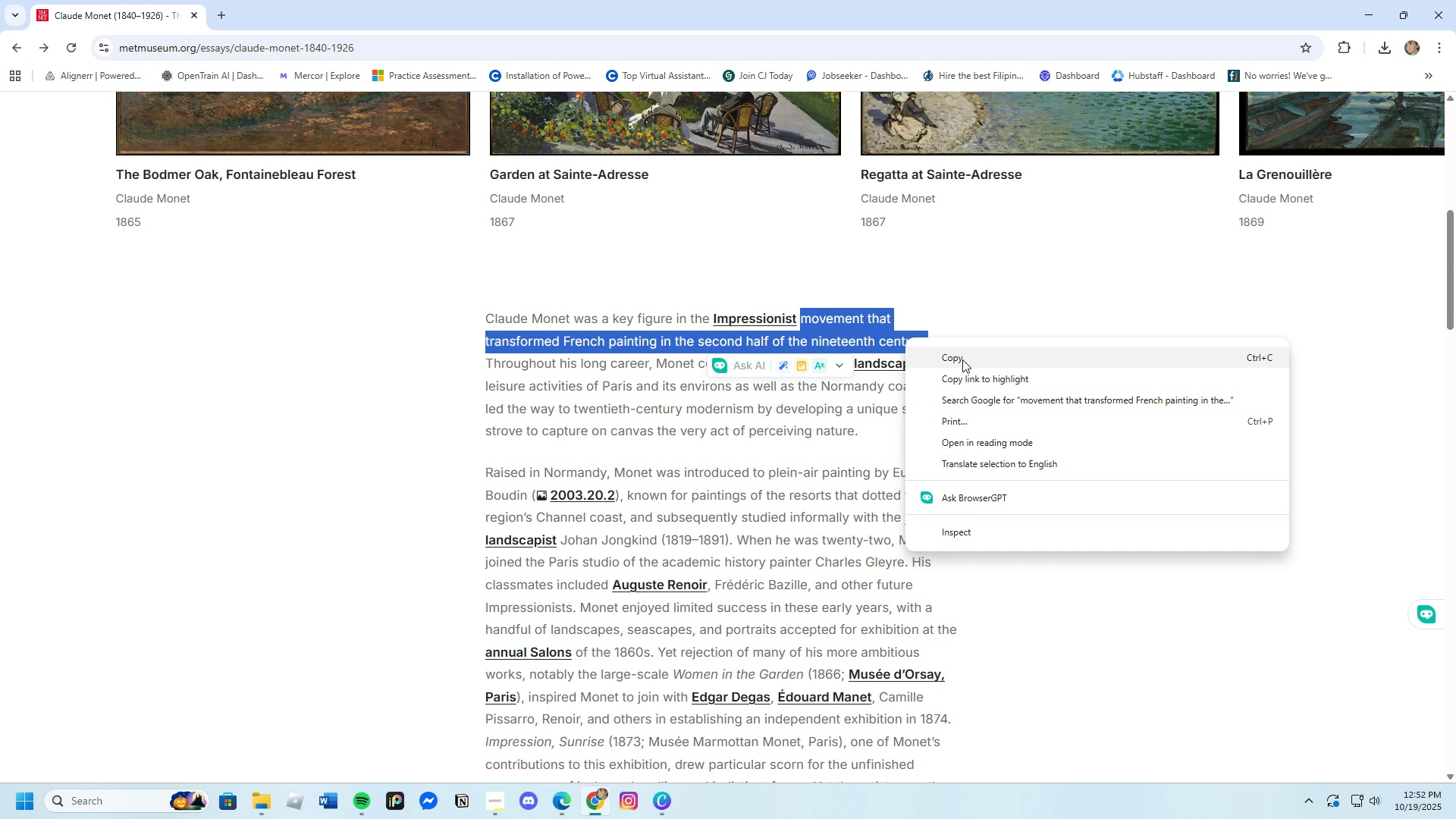 
left_click([963, 360])
 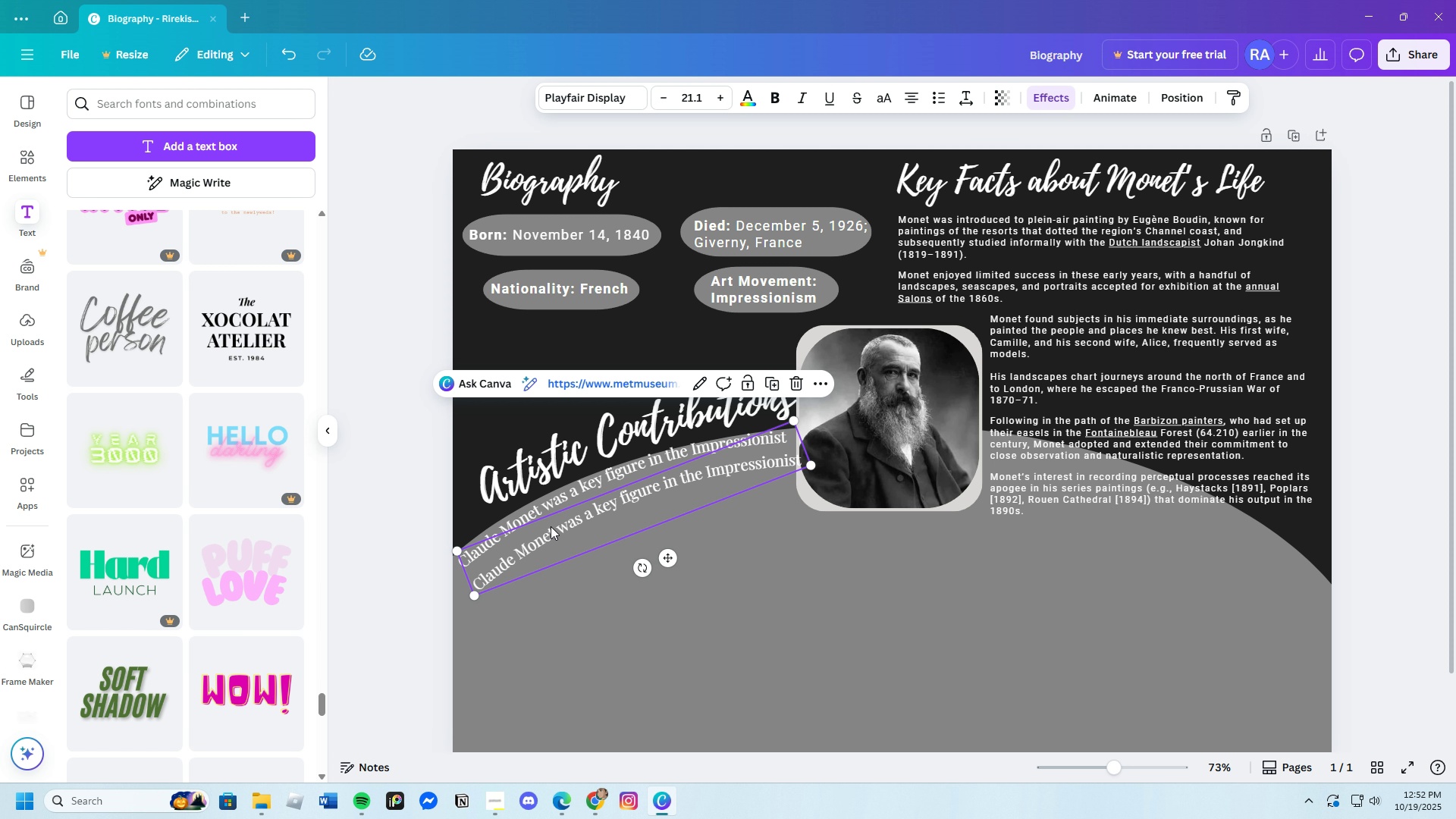 
left_click([490, 562])
 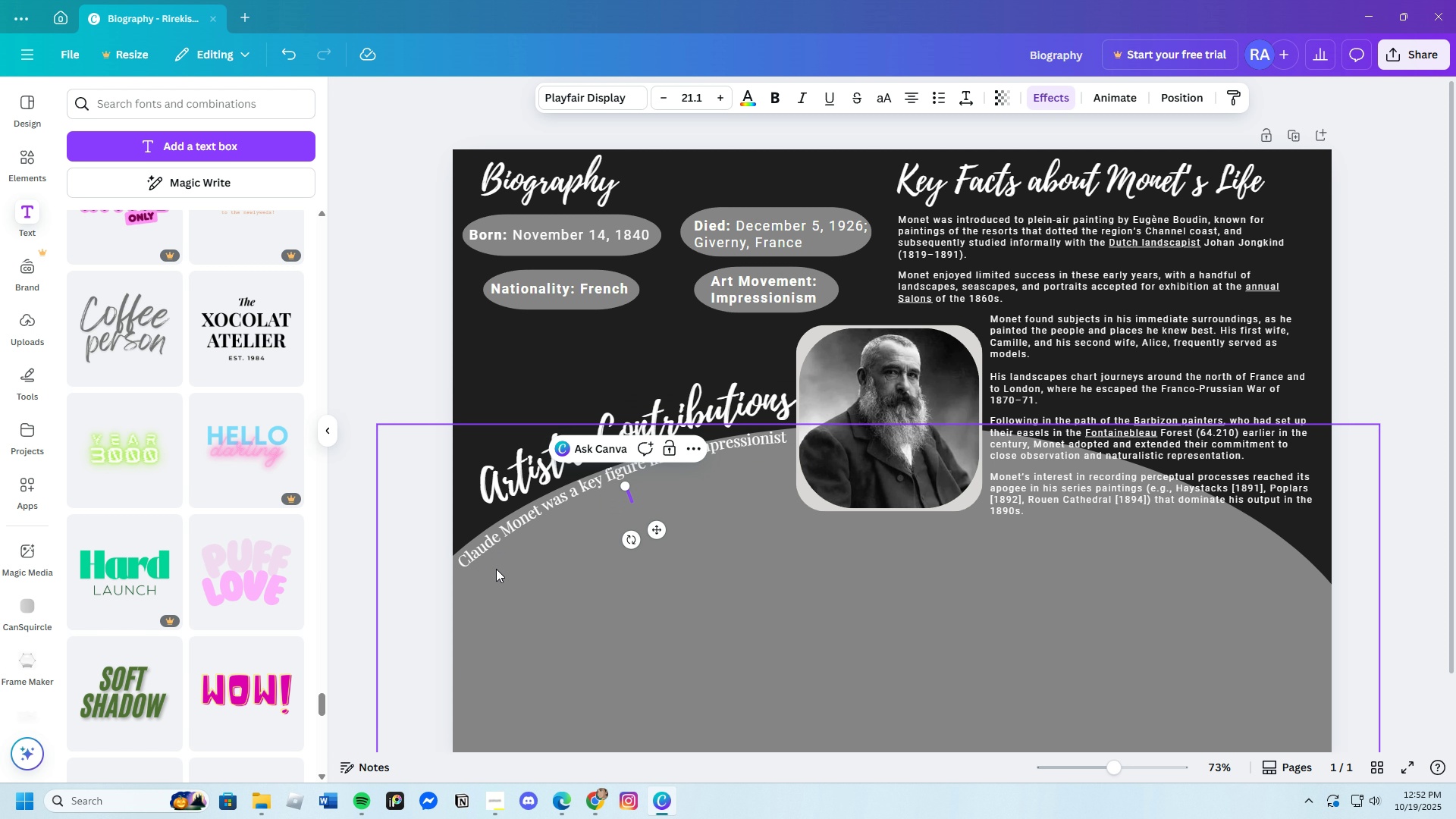 
key(Backspace)
 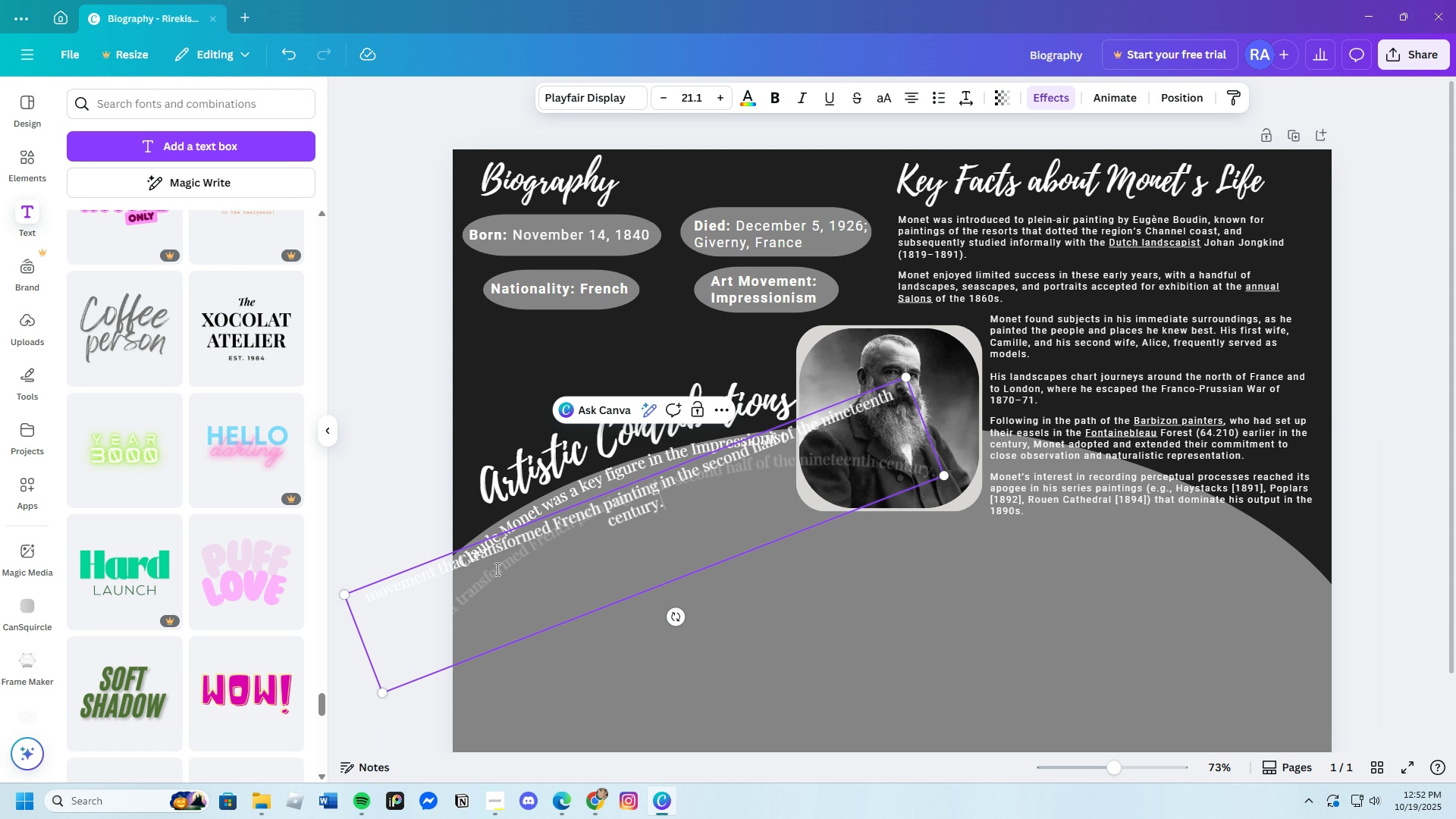 
key(Control+V)
 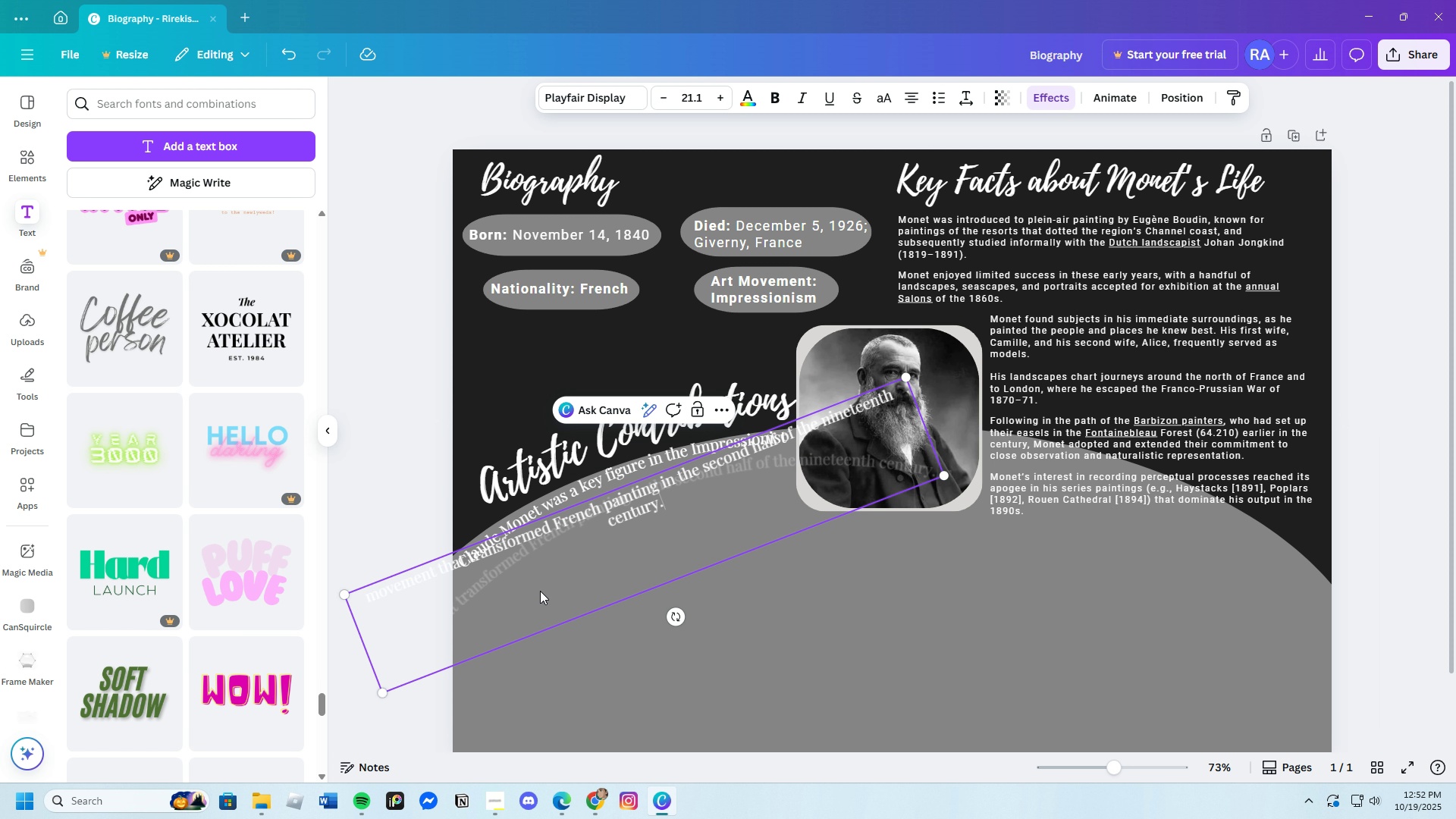 
left_click_drag(start_coordinate=[545, 582], to_coordinate=[565, 589])
 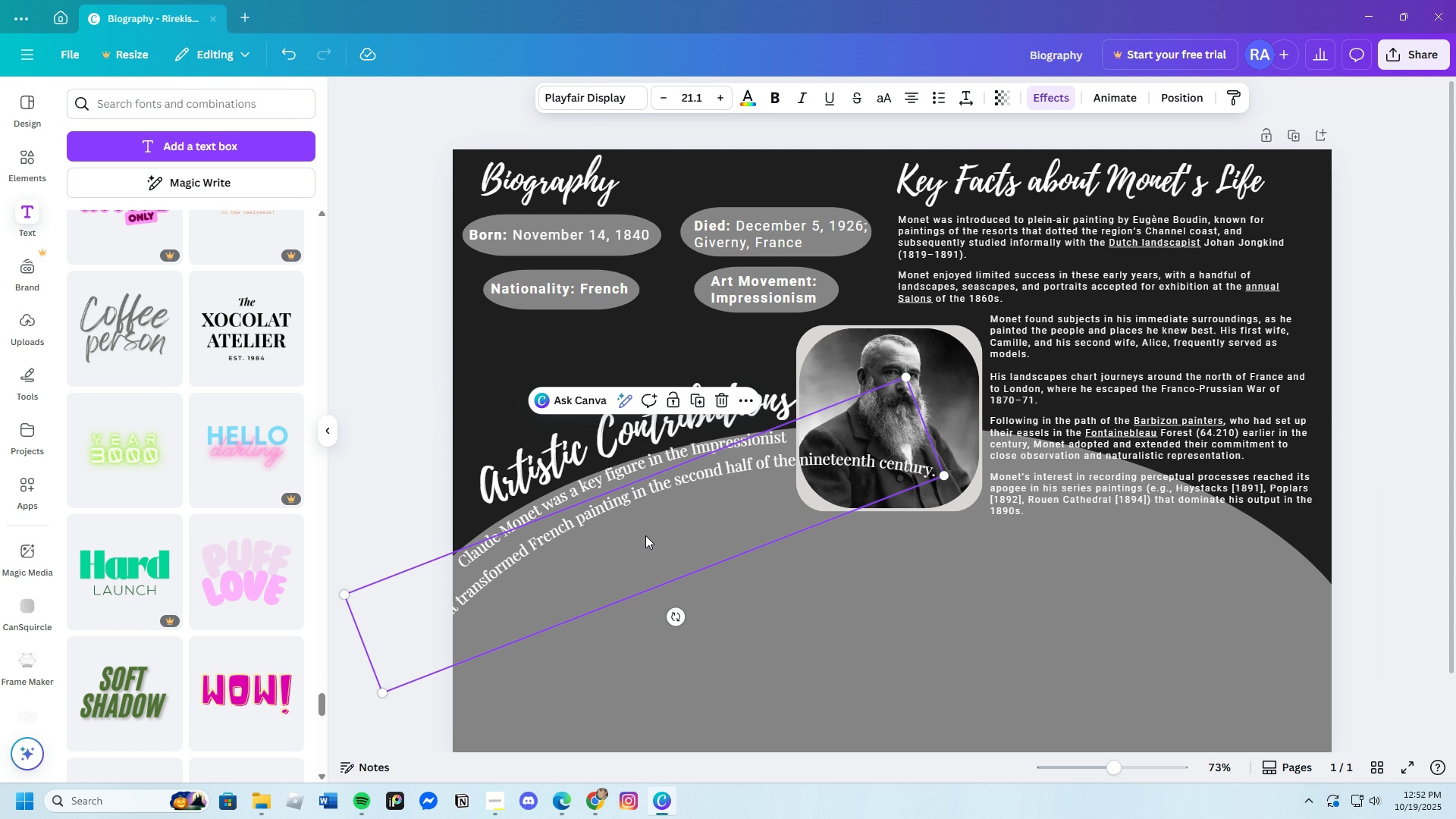 
left_click_drag(start_coordinate=[645, 535], to_coordinate=[727, 450])
 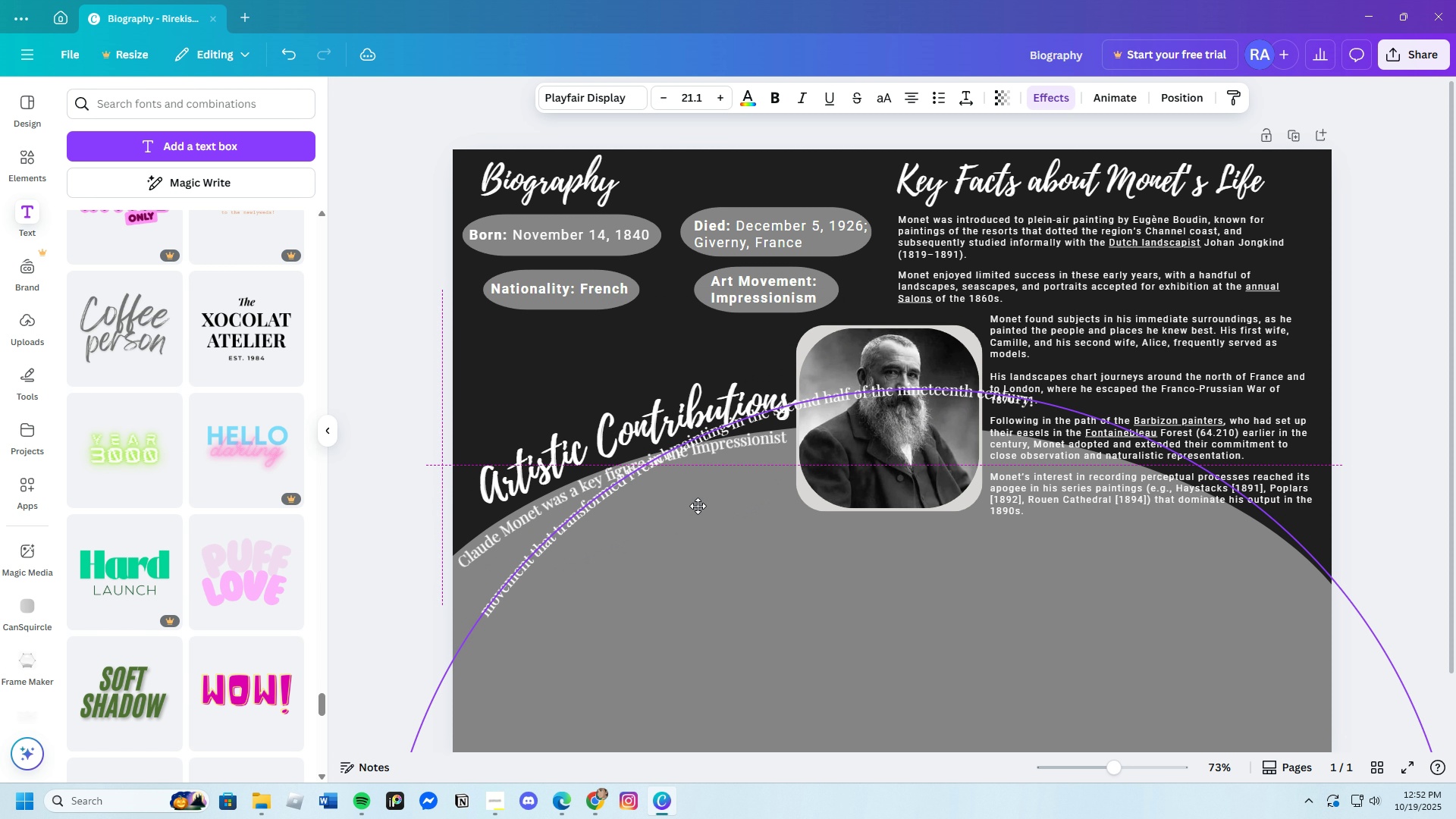 
left_click_drag(start_coordinate=[677, 479], to_coordinate=[694, 509])
 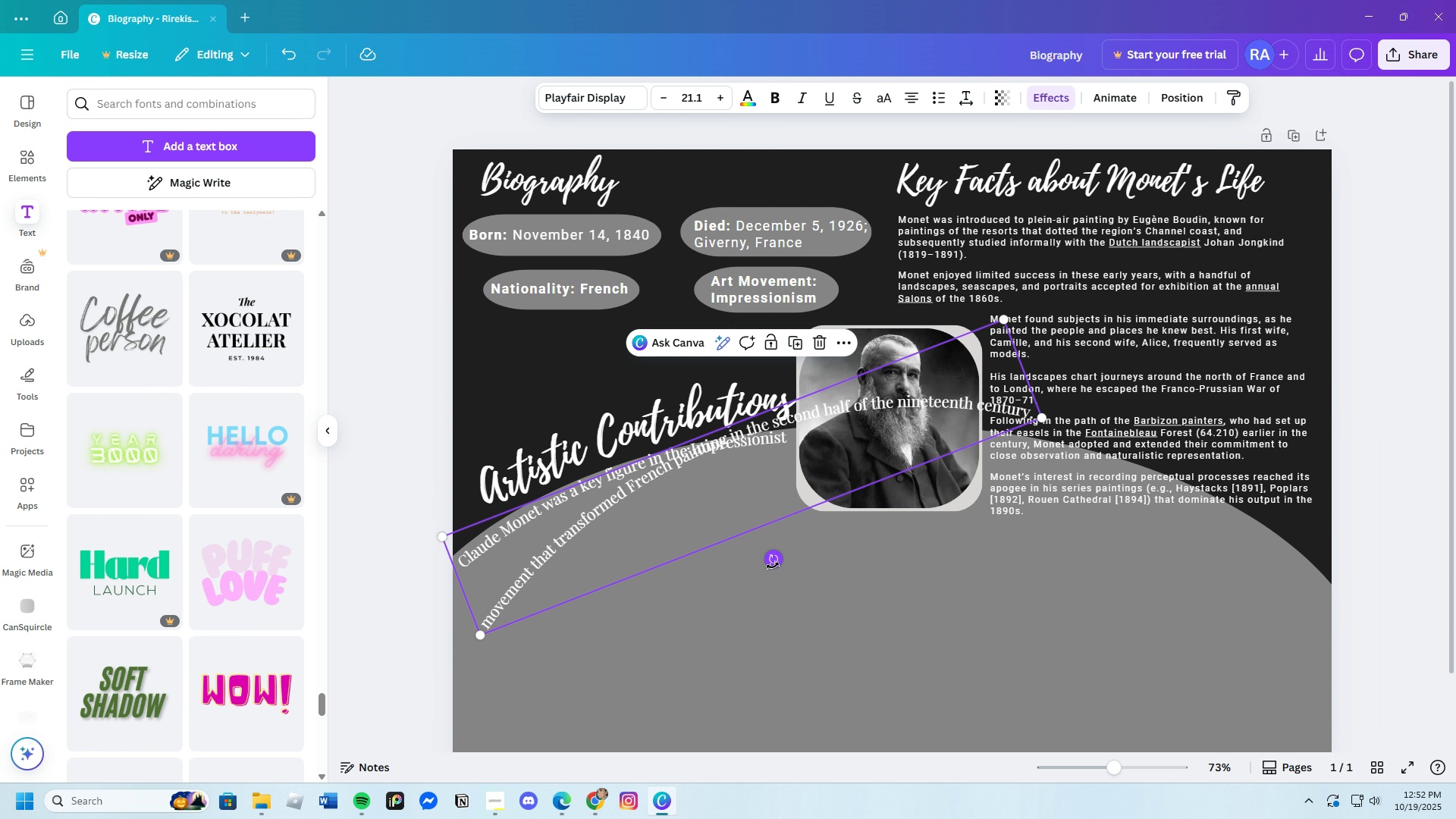 
left_click_drag(start_coordinate=[773, 566], to_coordinate=[755, 582])
 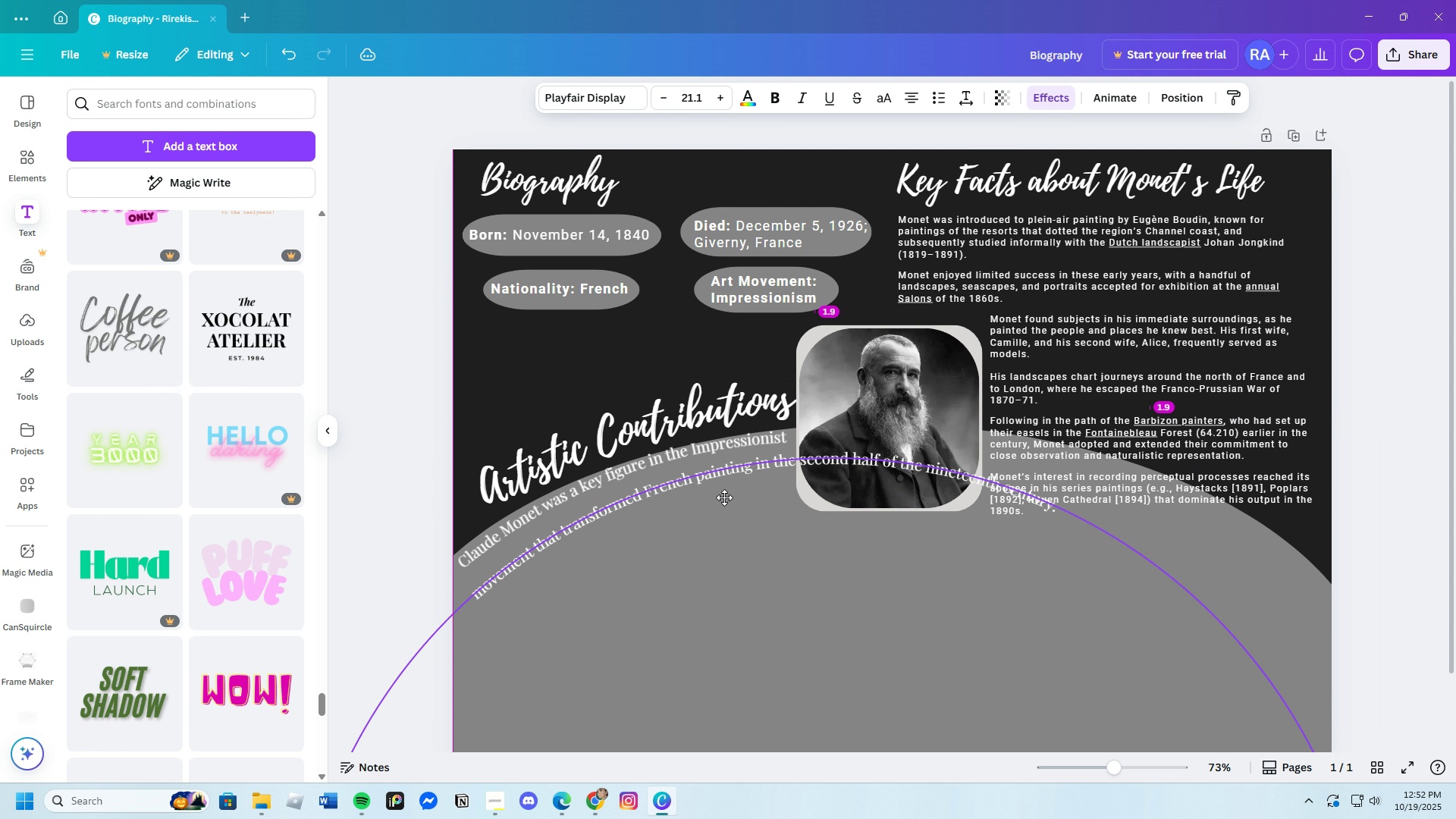 
left_click_drag(start_coordinate=[704, 469], to_coordinate=[715, 491])
 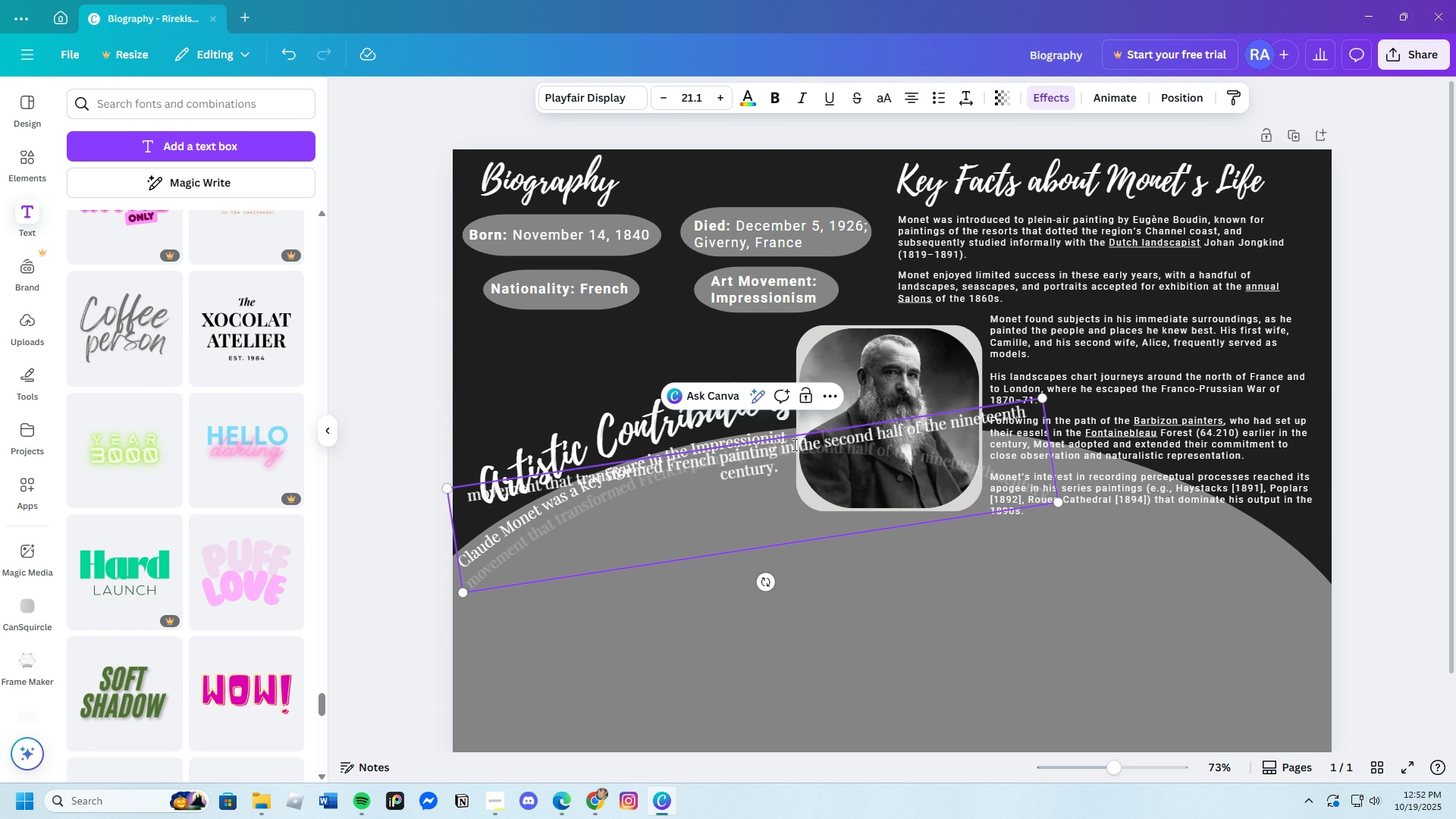 
left_click([793, 444])
 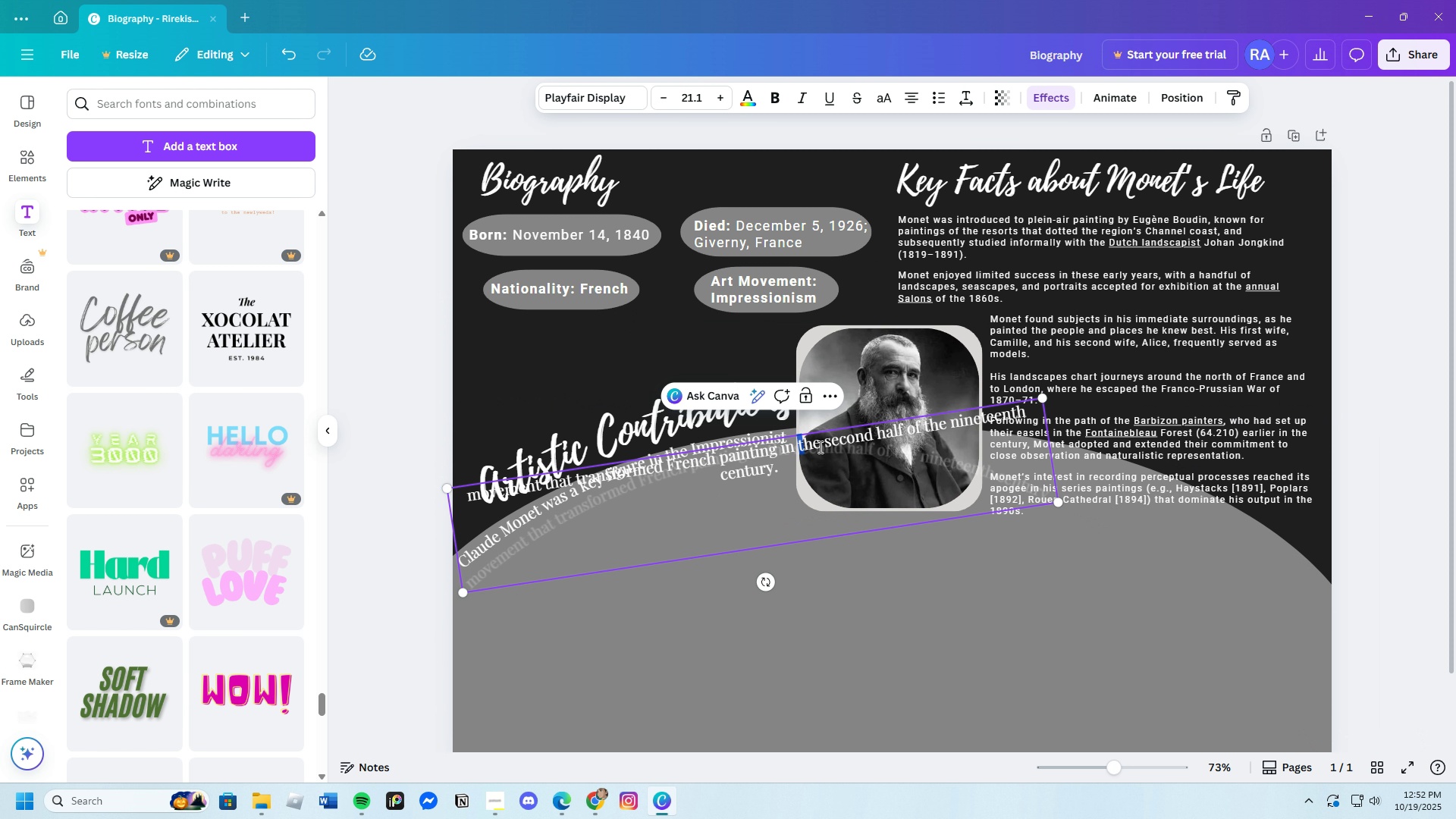 
left_click_drag(start_coordinate=[798, 447], to_coordinate=[899, 476])
 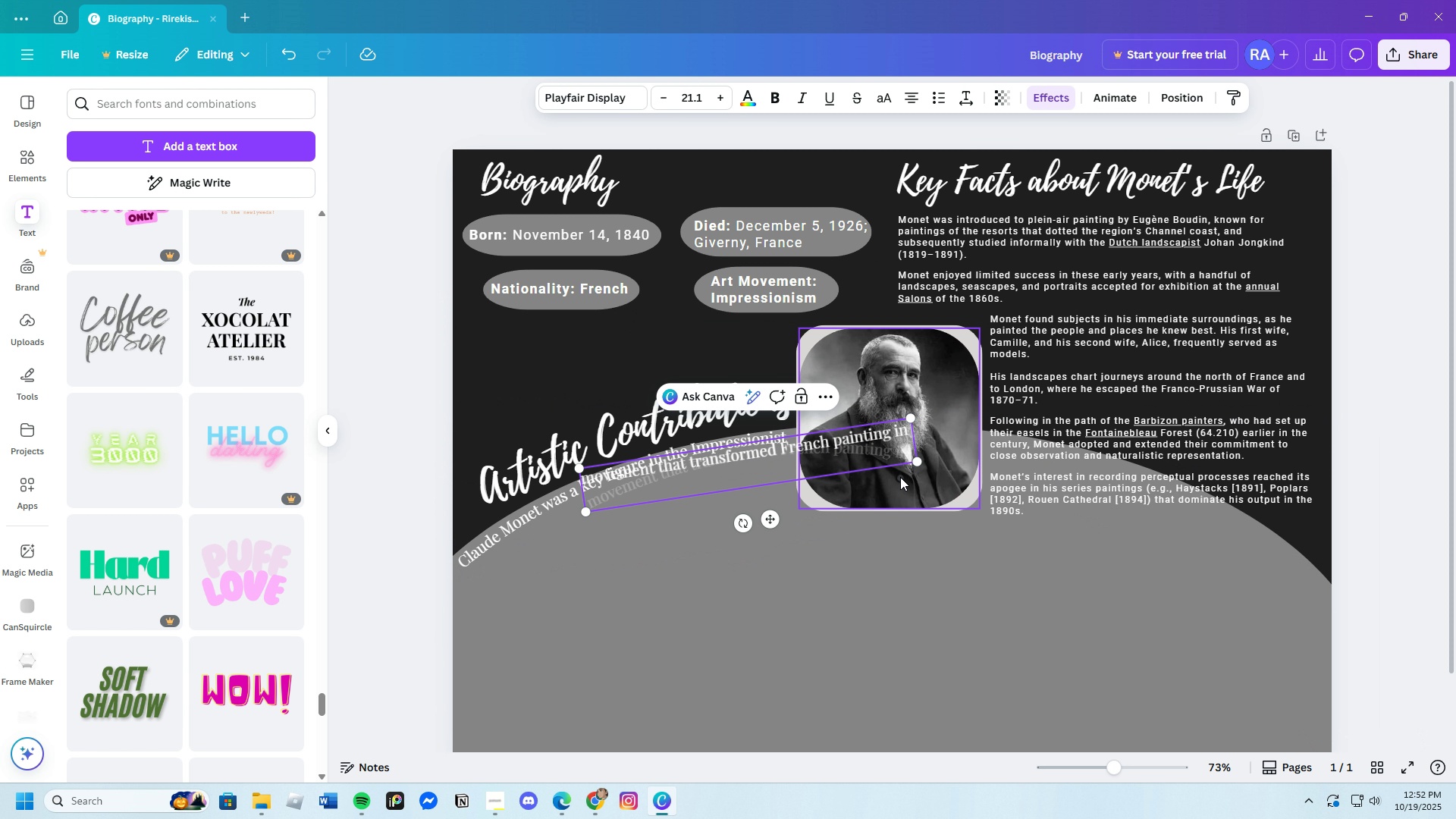 
key(Backspace)
 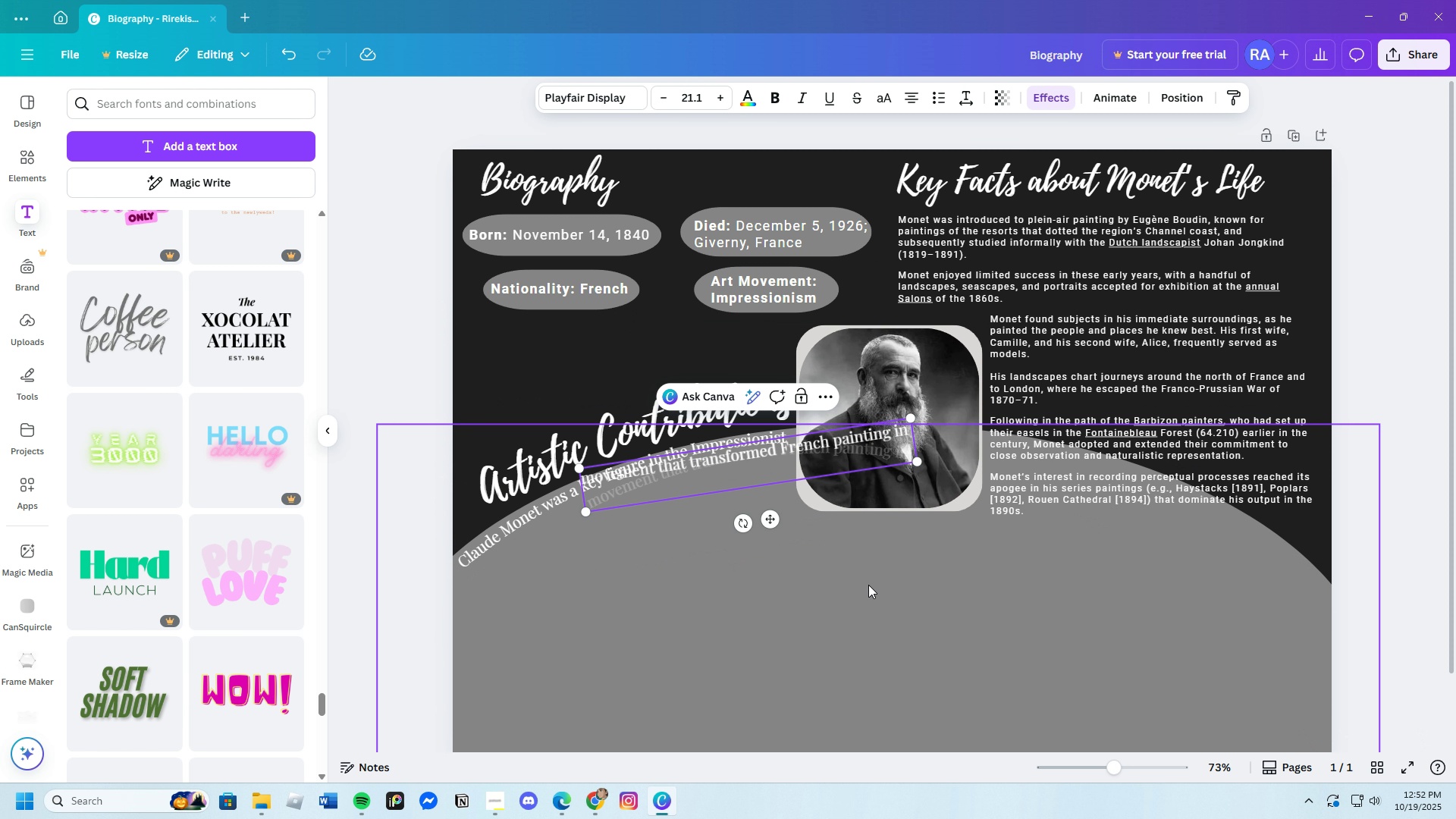 
left_click([868, 585])
 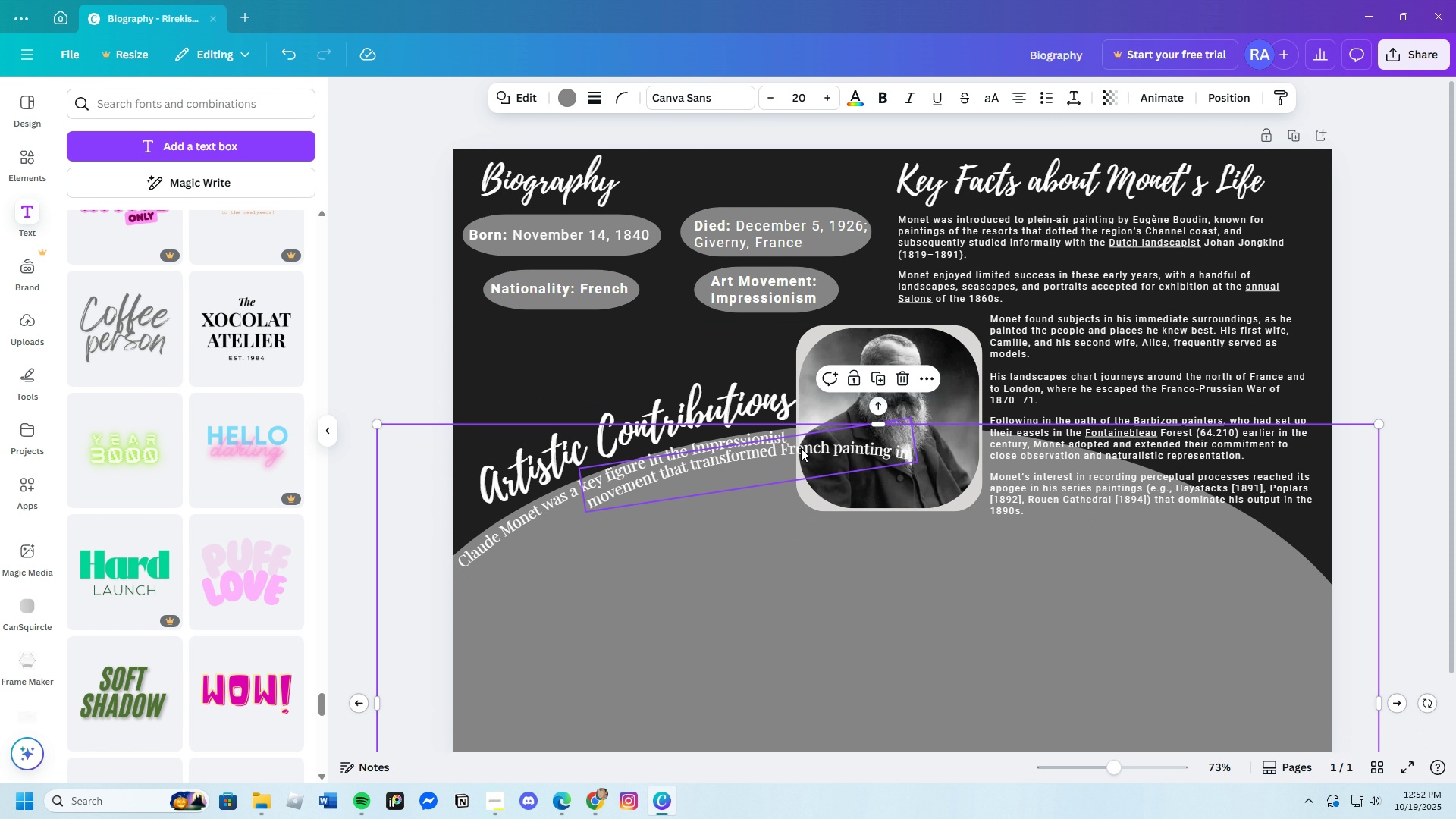 
left_click_drag(start_coordinate=[801, 448], to_coordinate=[725, 489])
 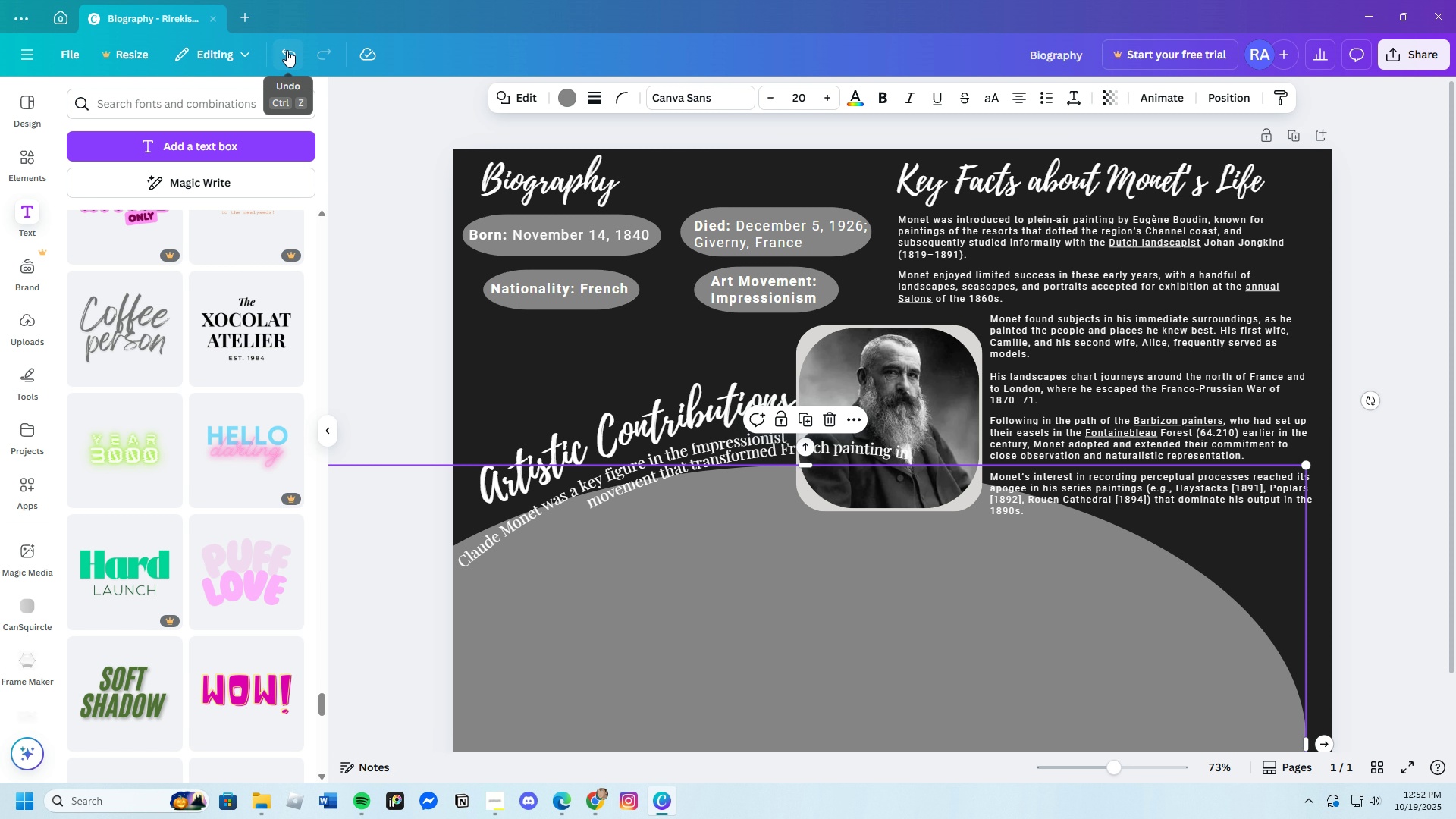 
left_click([287, 50])
 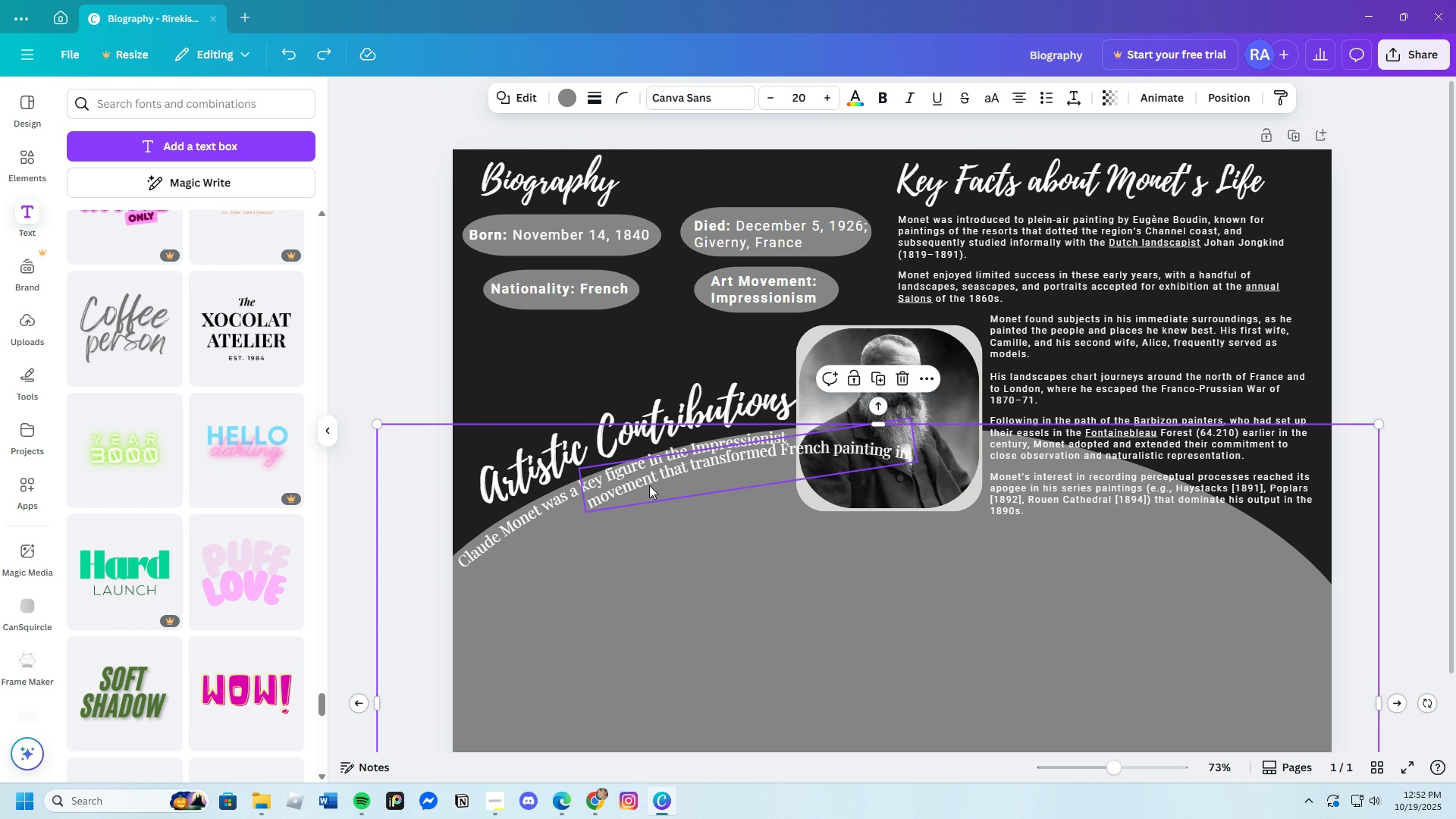 
left_click([649, 485])
 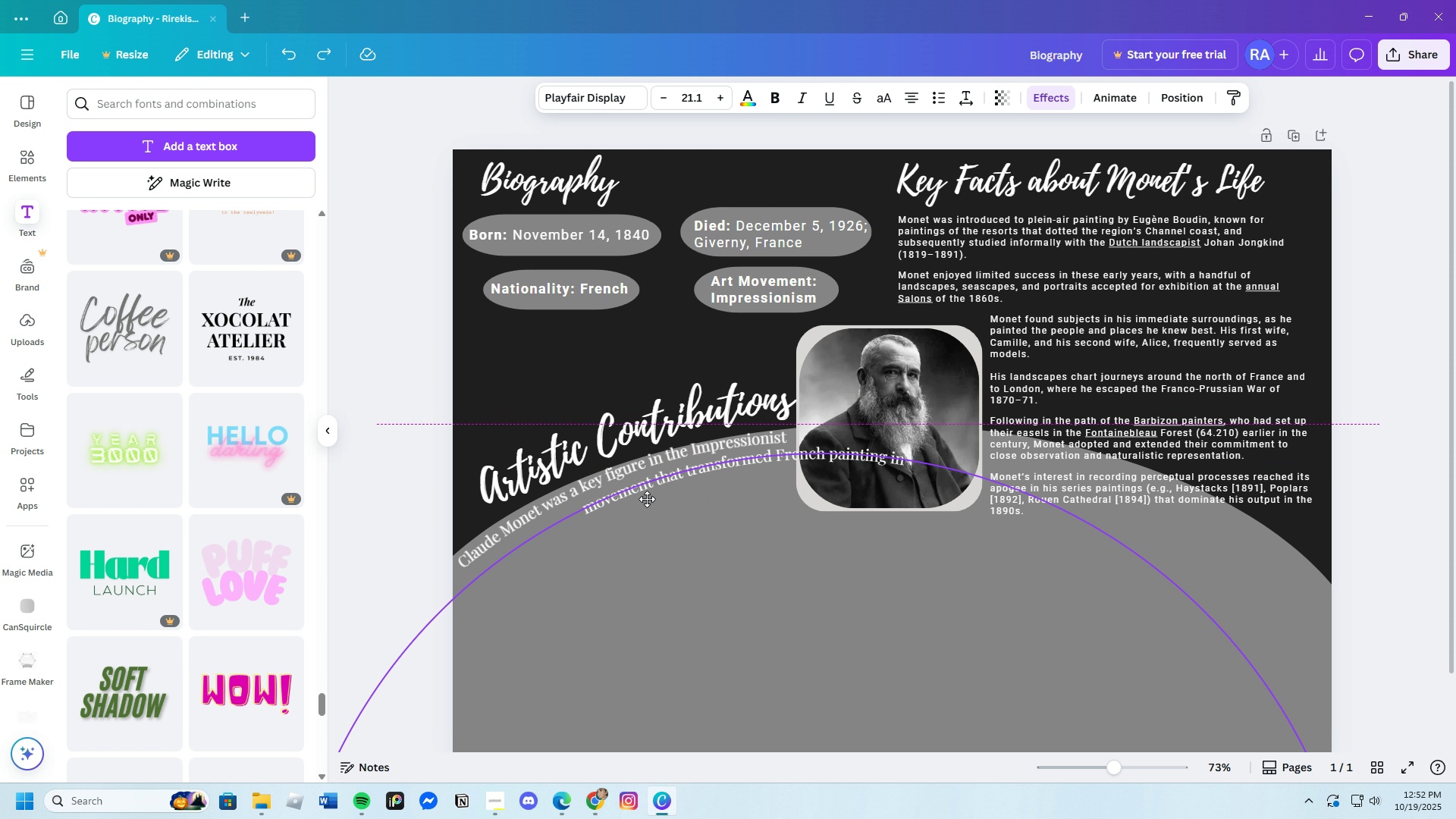 
left_click_drag(start_coordinate=[664, 483], to_coordinate=[573, 526])
 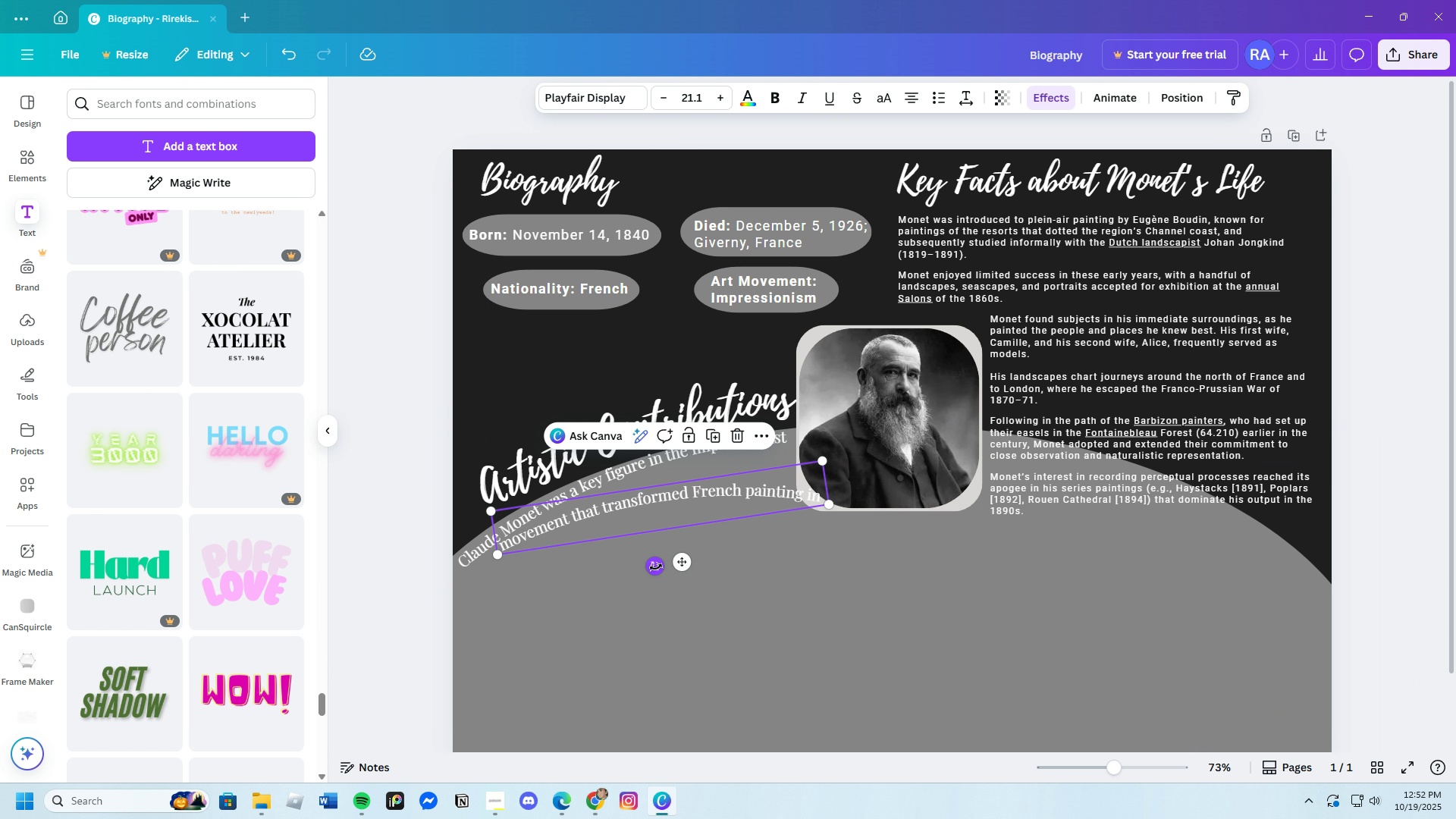 
left_click_drag(start_coordinate=[654, 566], to_coordinate=[674, 582])
 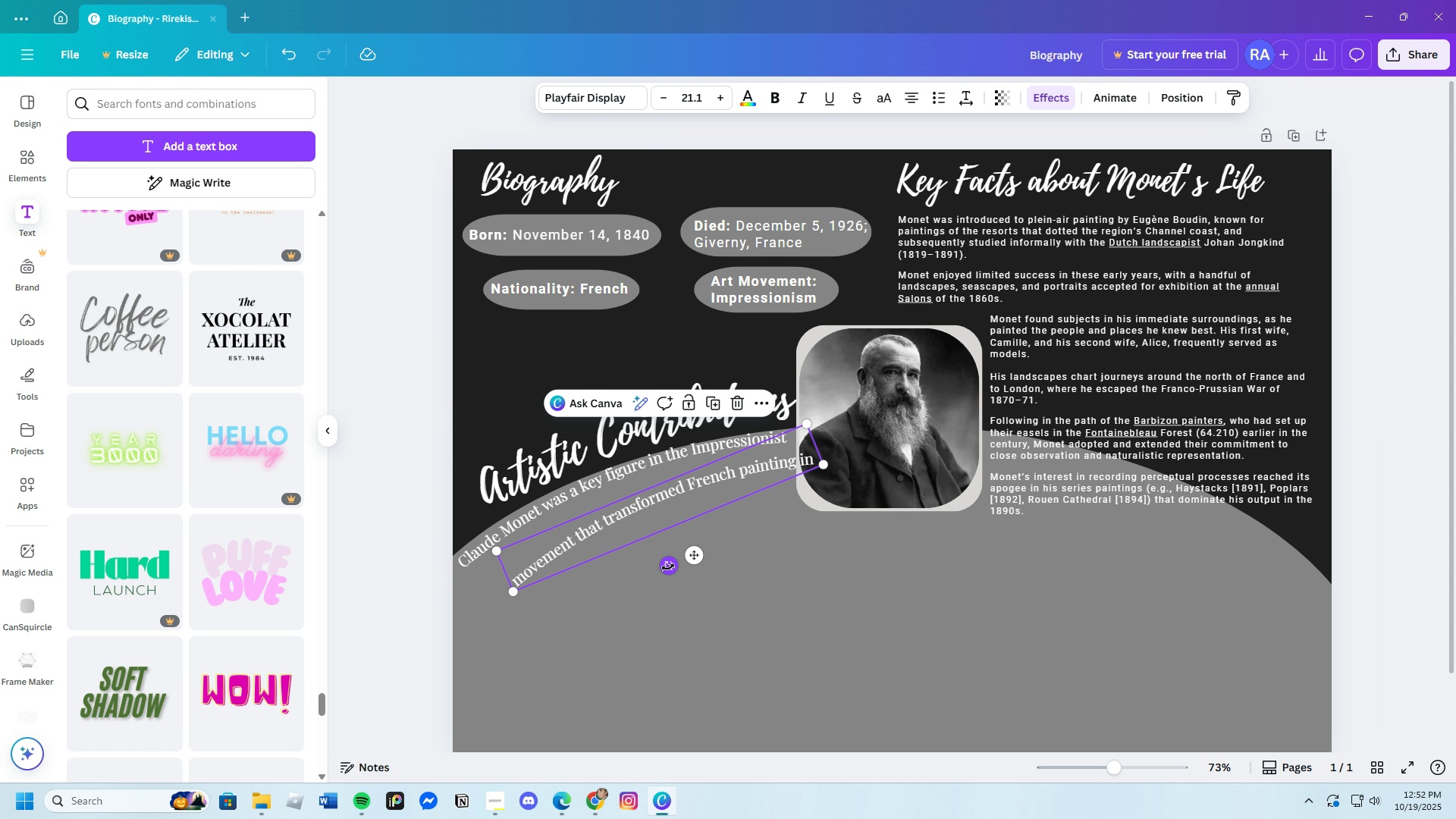 
left_click_drag(start_coordinate=[669, 567], to_coordinate=[672, 575])
 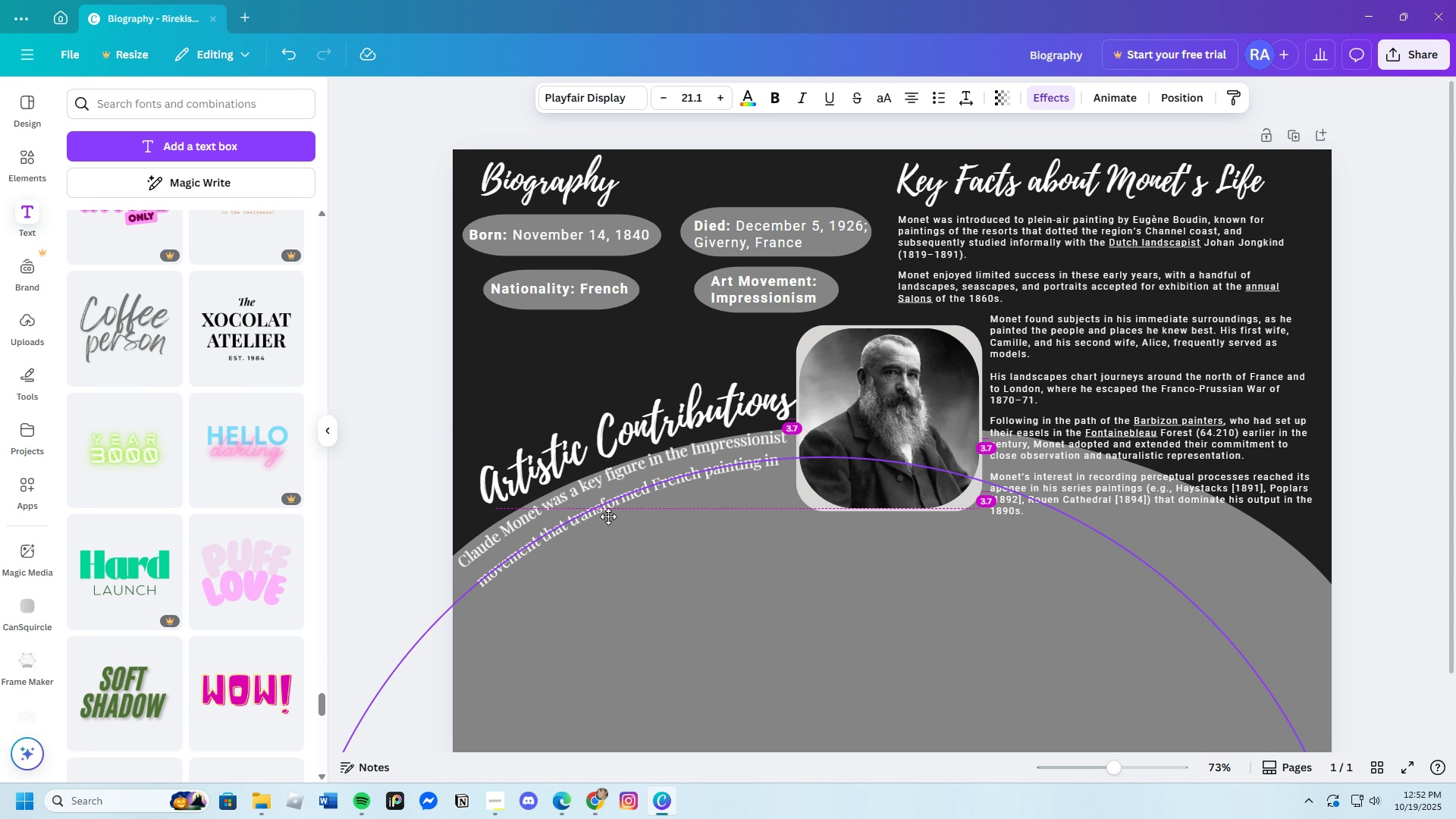 
left_click_drag(start_coordinate=[649, 515], to_coordinate=[594, 516])
 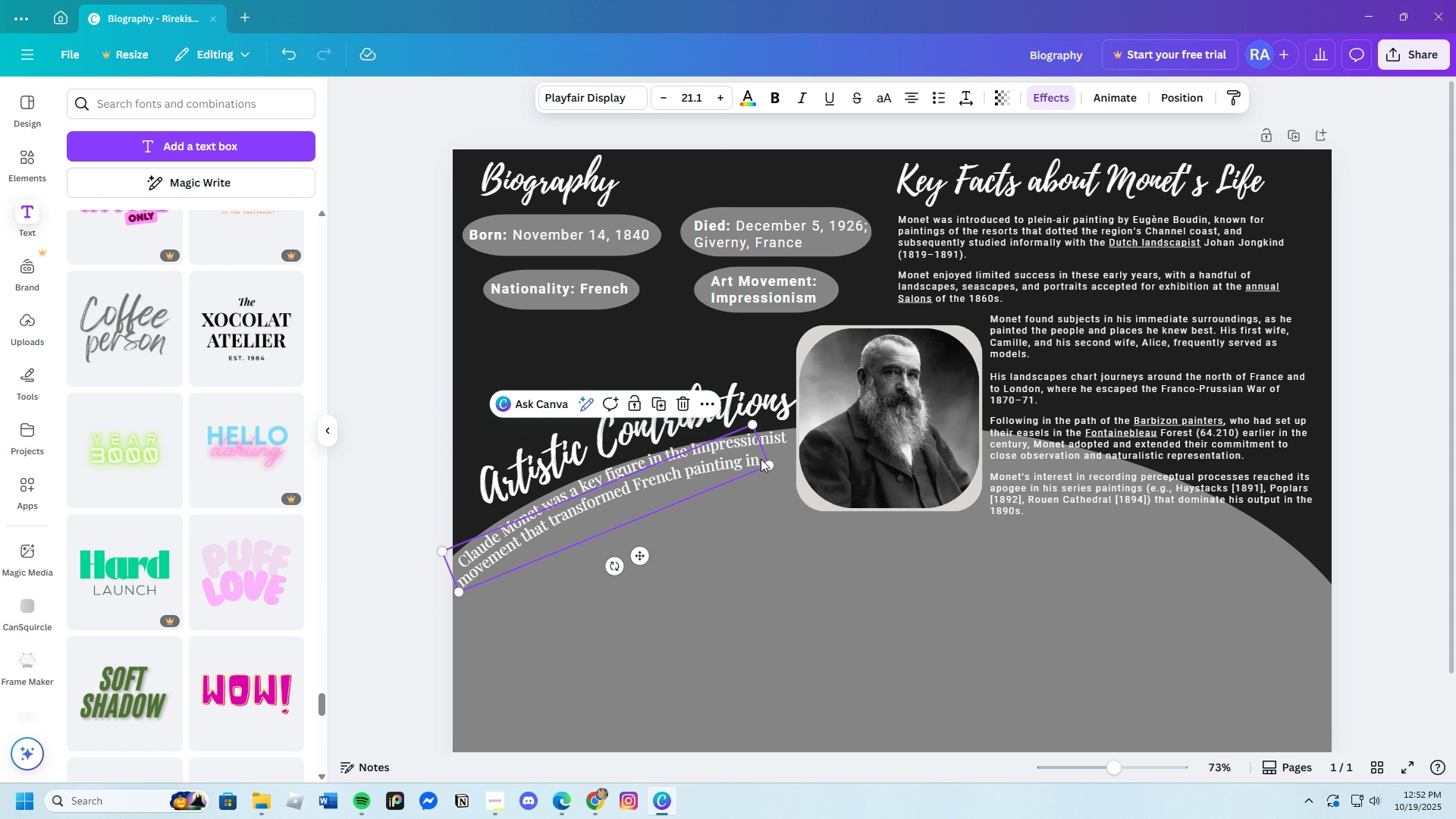 
left_click([761, 459])
 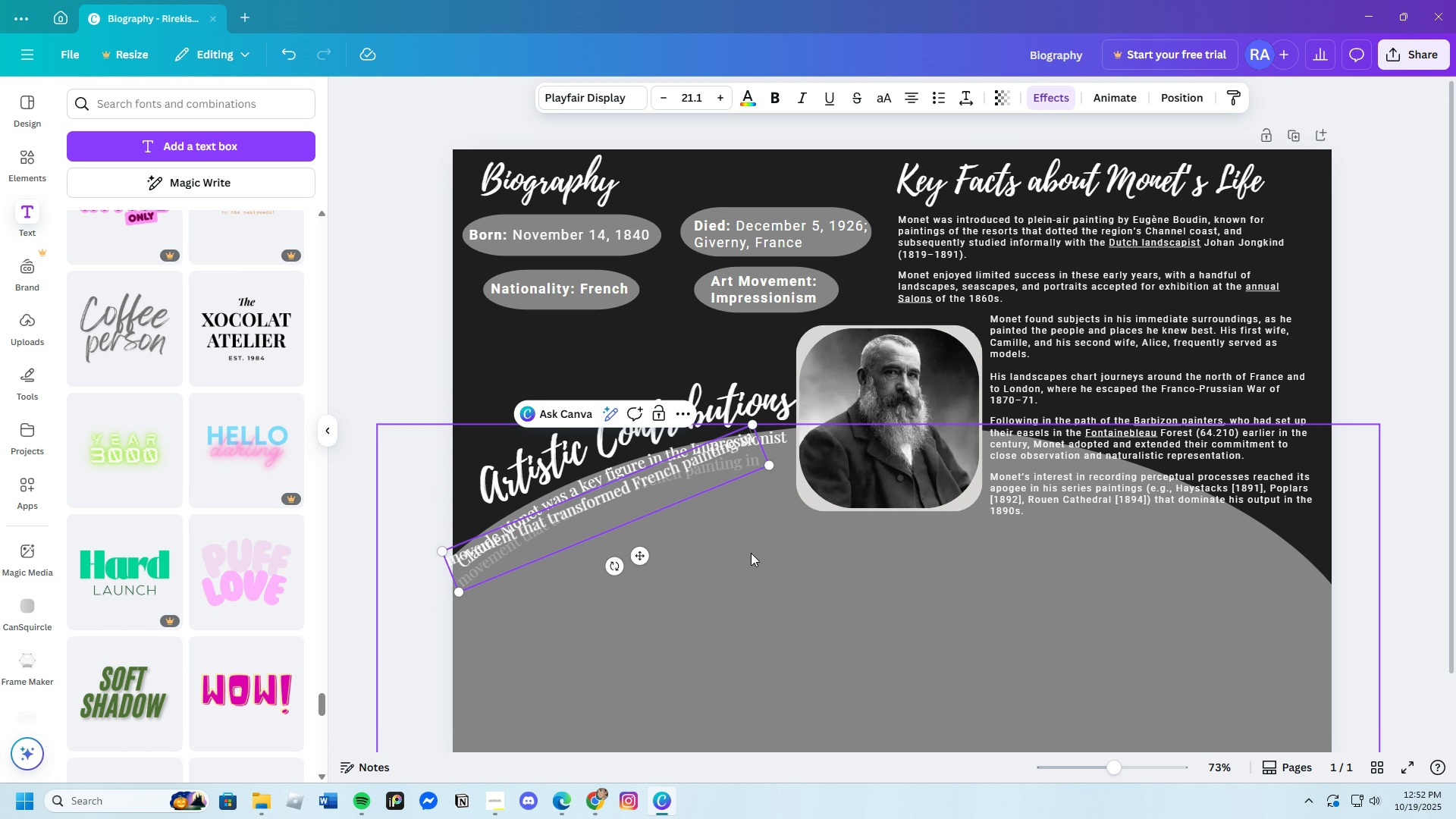 
left_click([764, 567])
 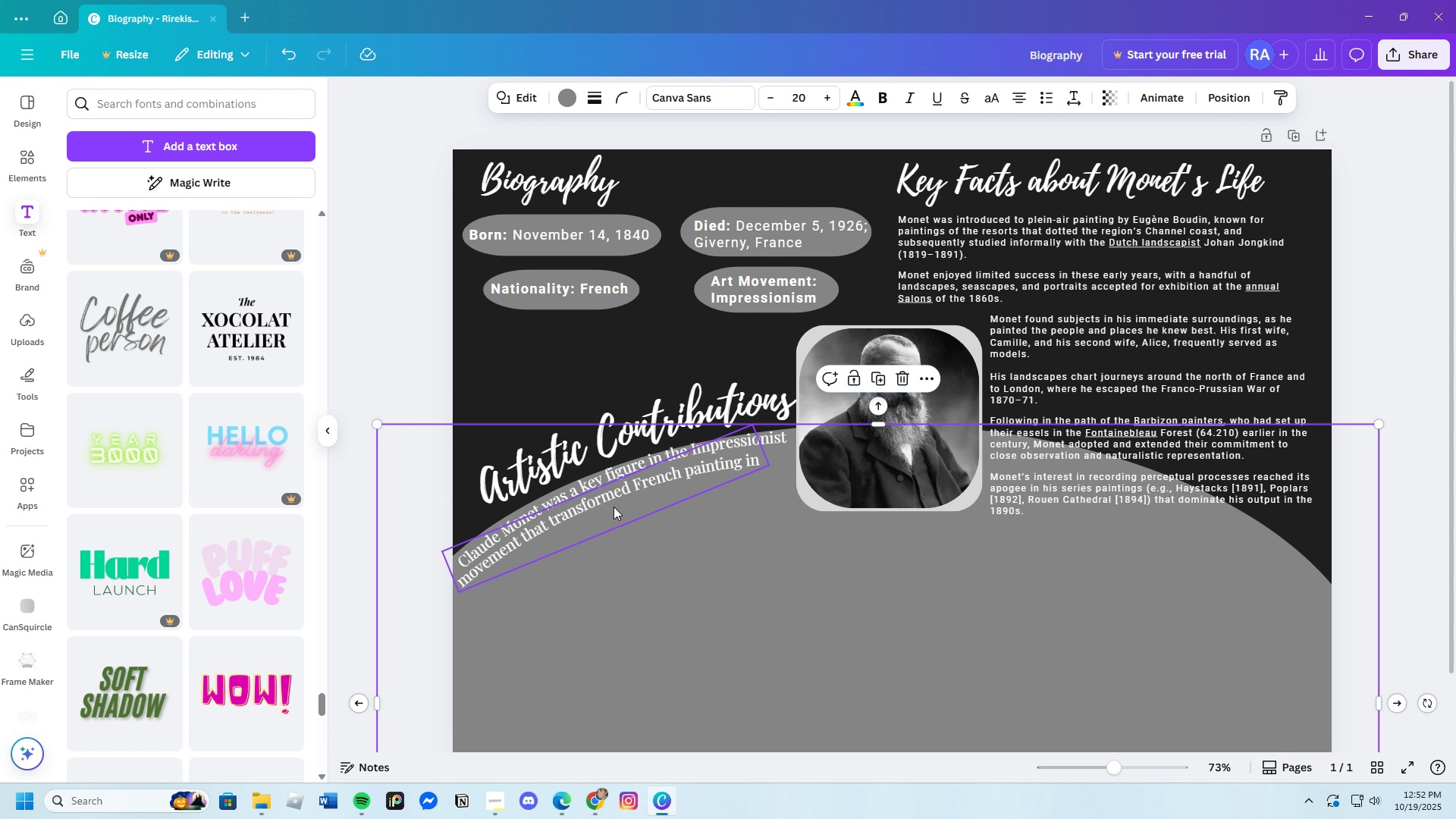 
left_click([613, 507])
 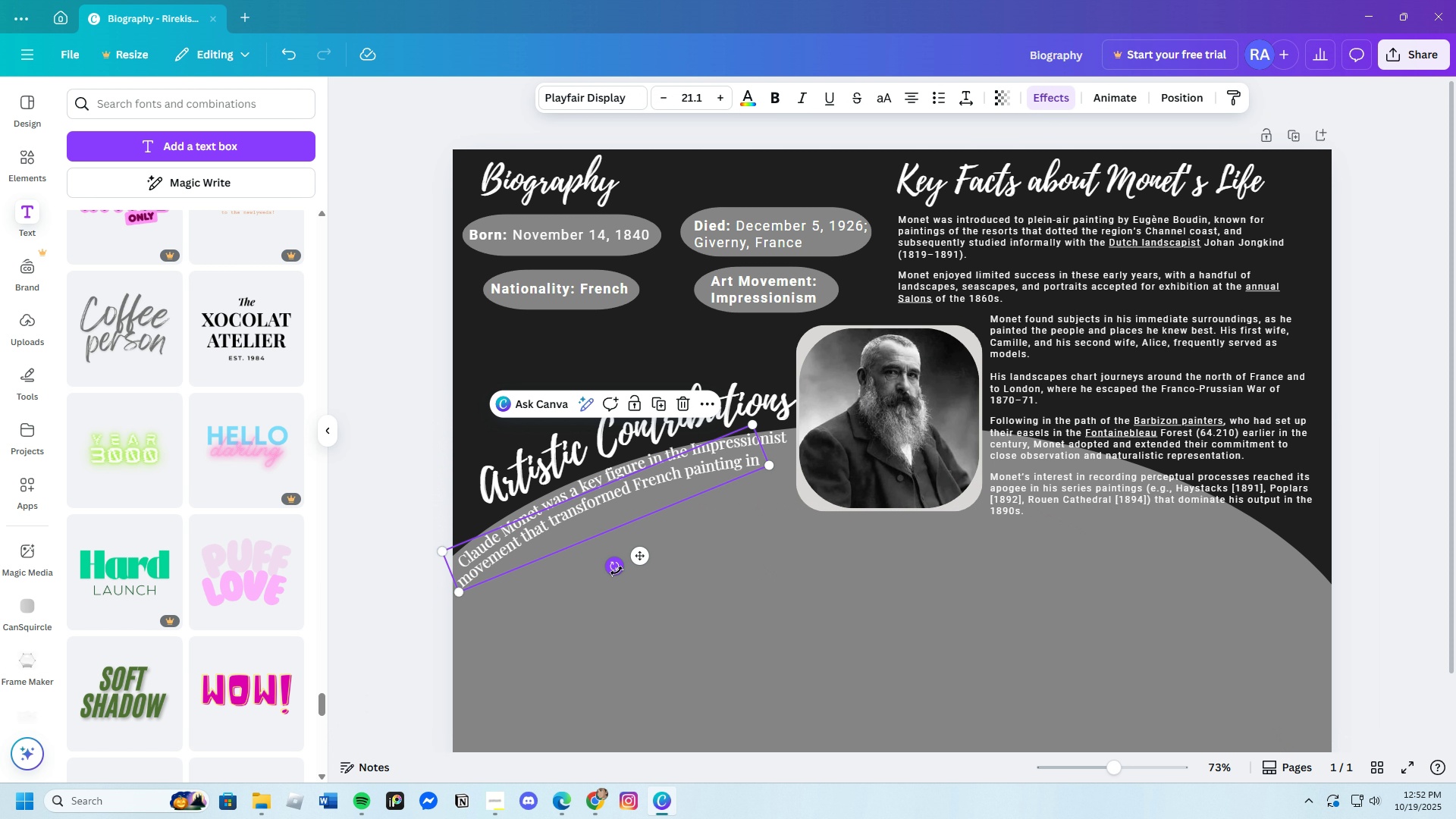 
left_click_drag(start_coordinate=[613, 567], to_coordinate=[618, 573])
 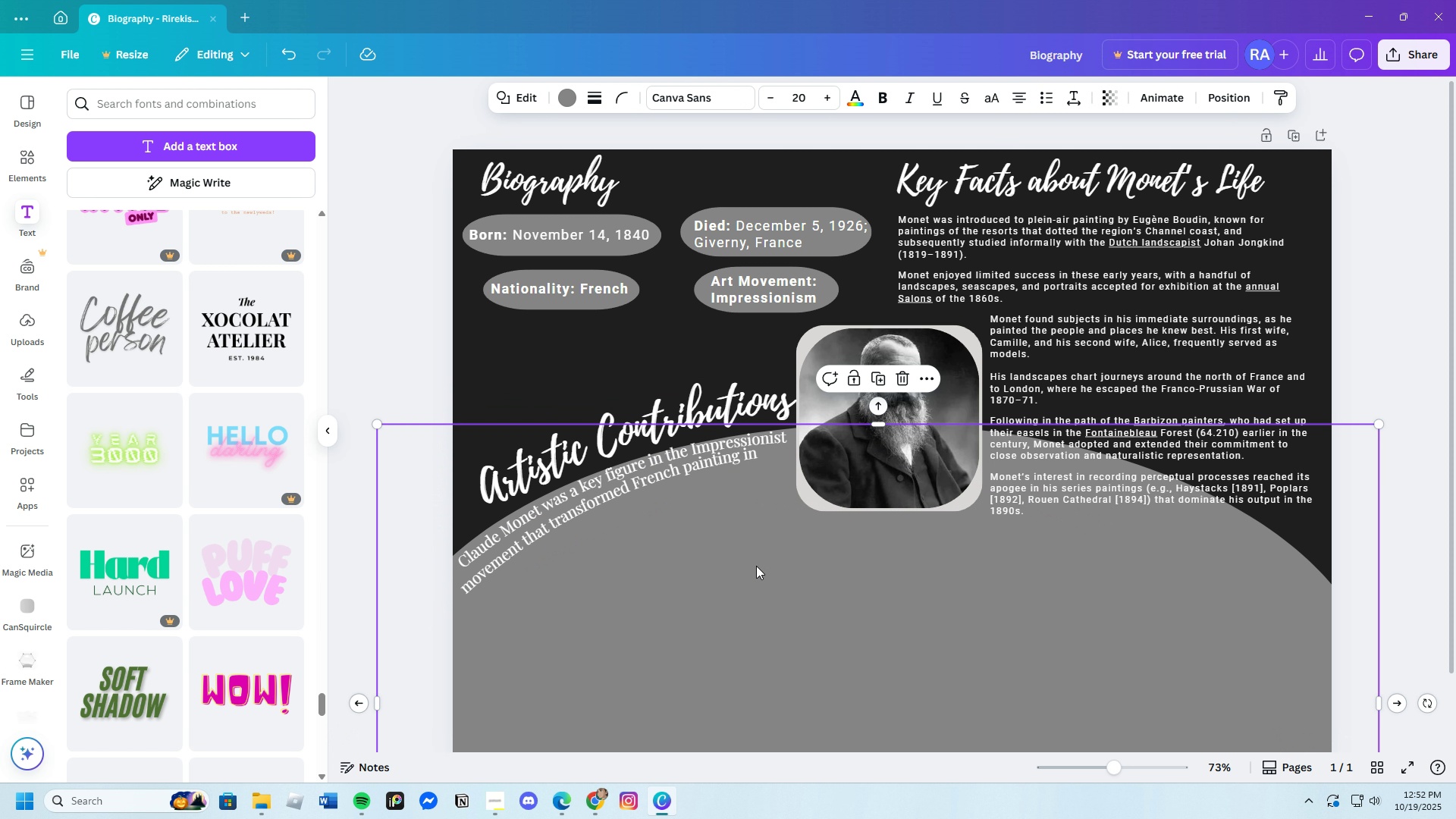 
left_click([756, 566])
 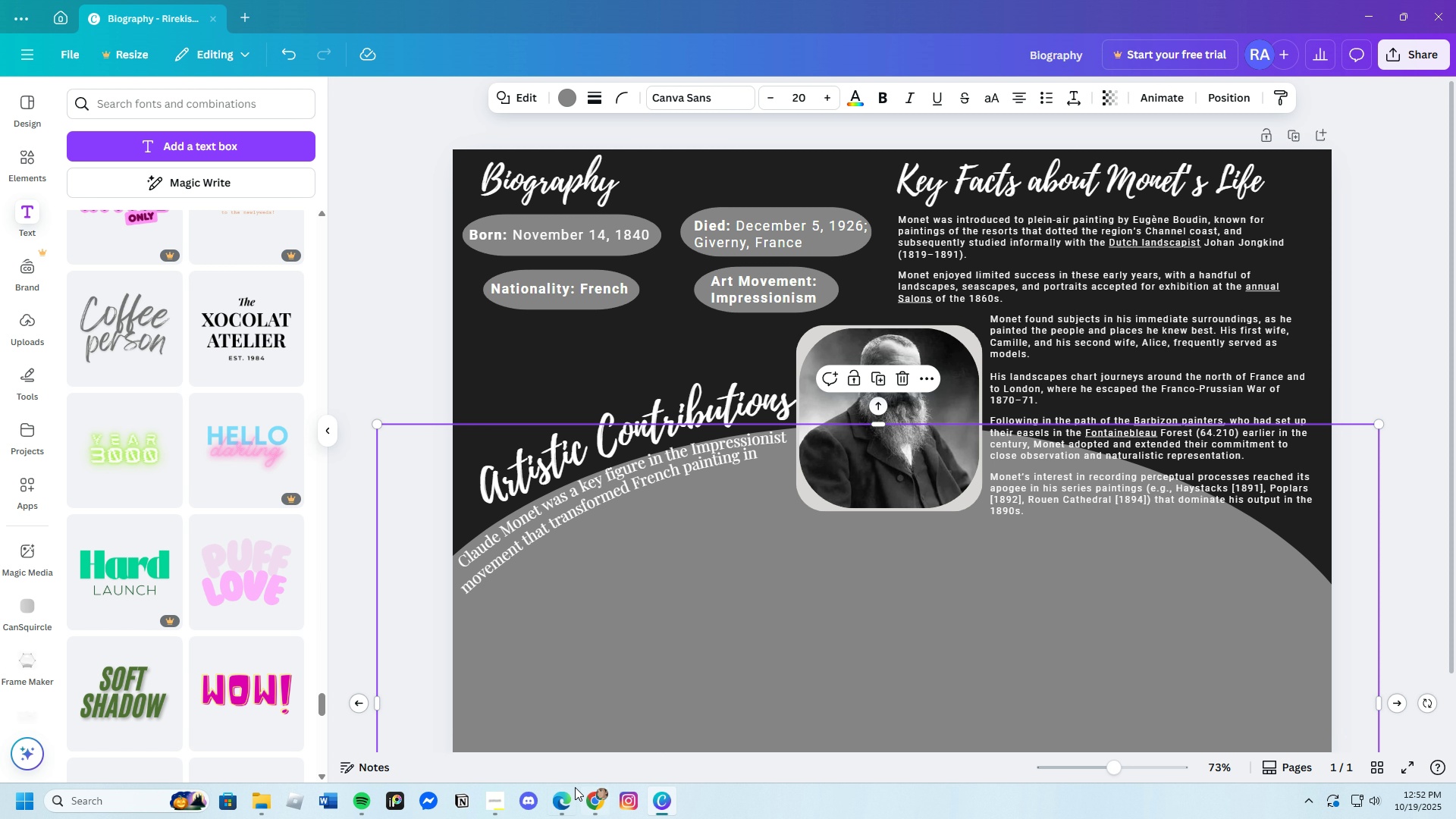 
left_click([560, 802])
 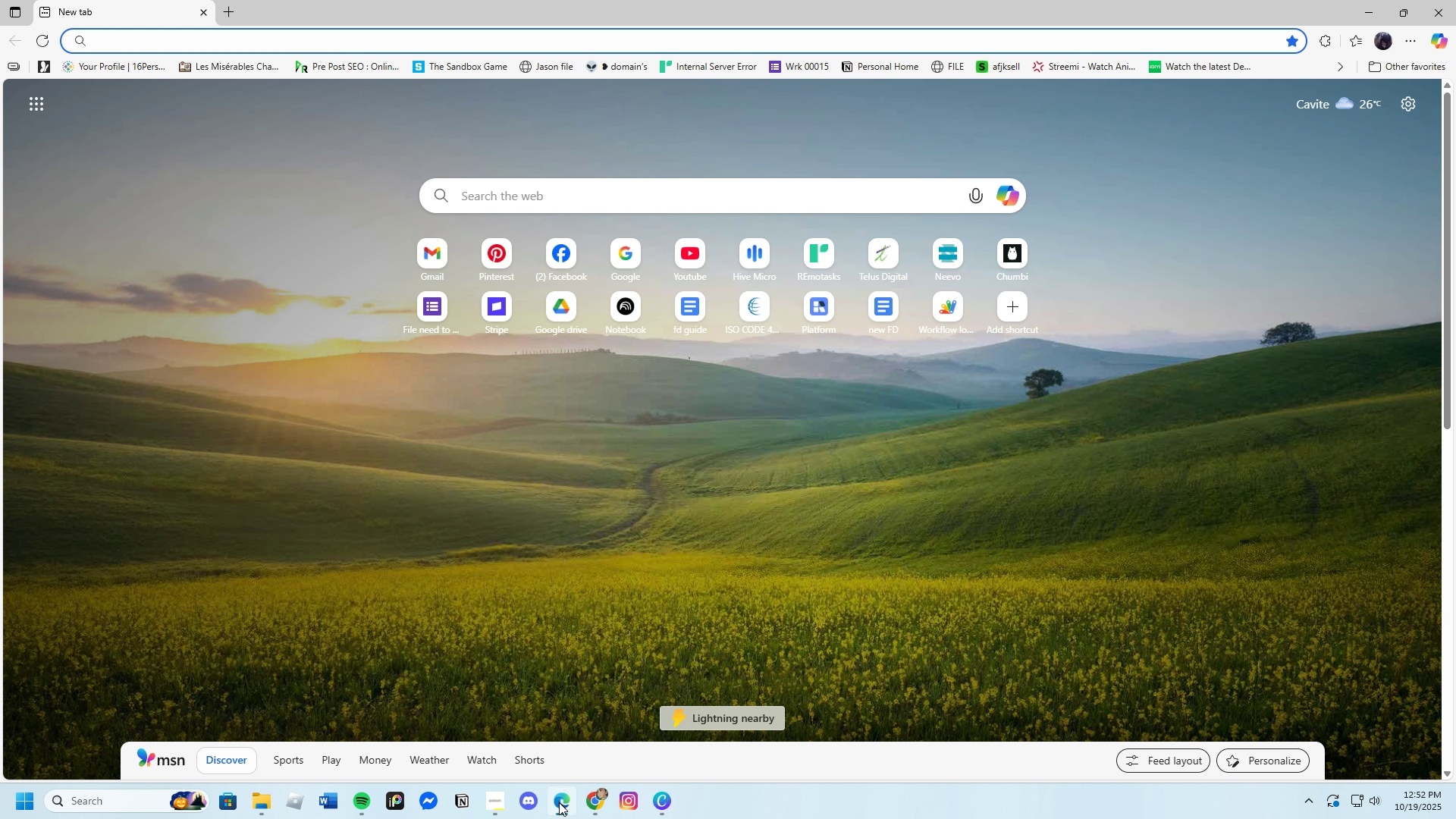 
left_click([559, 802])
 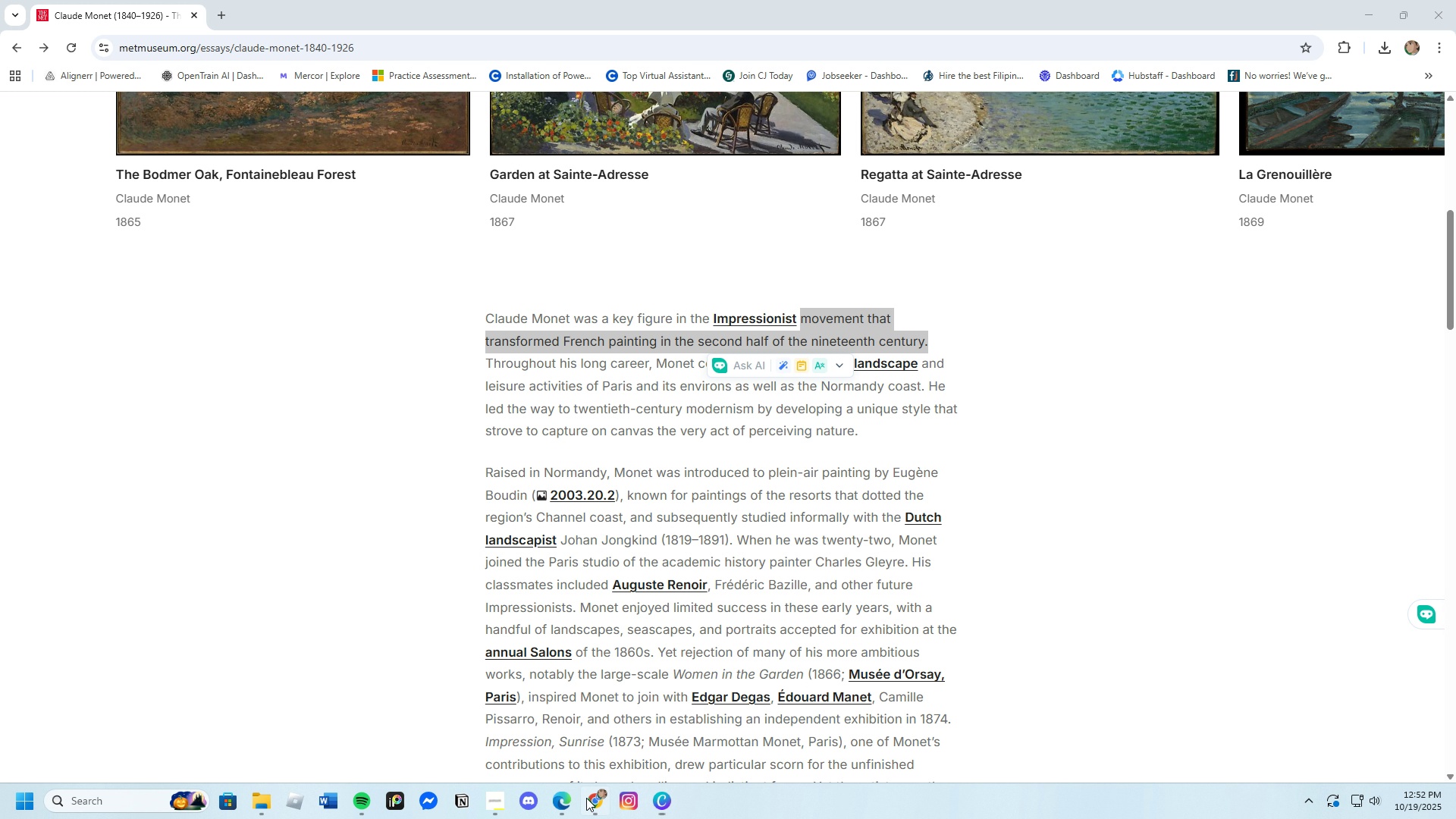 
left_click([586, 798])
 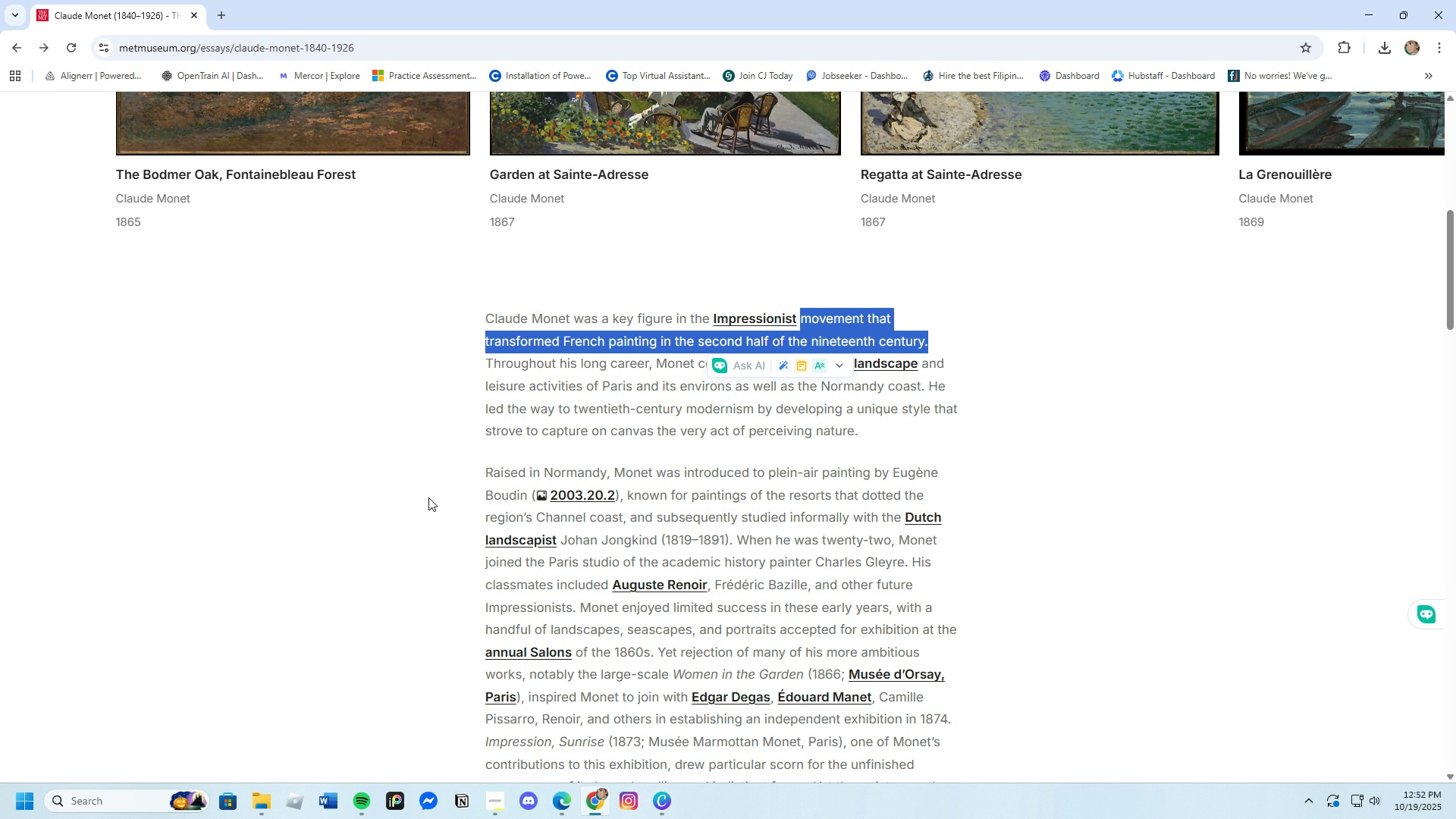 
left_click([398, 406])
 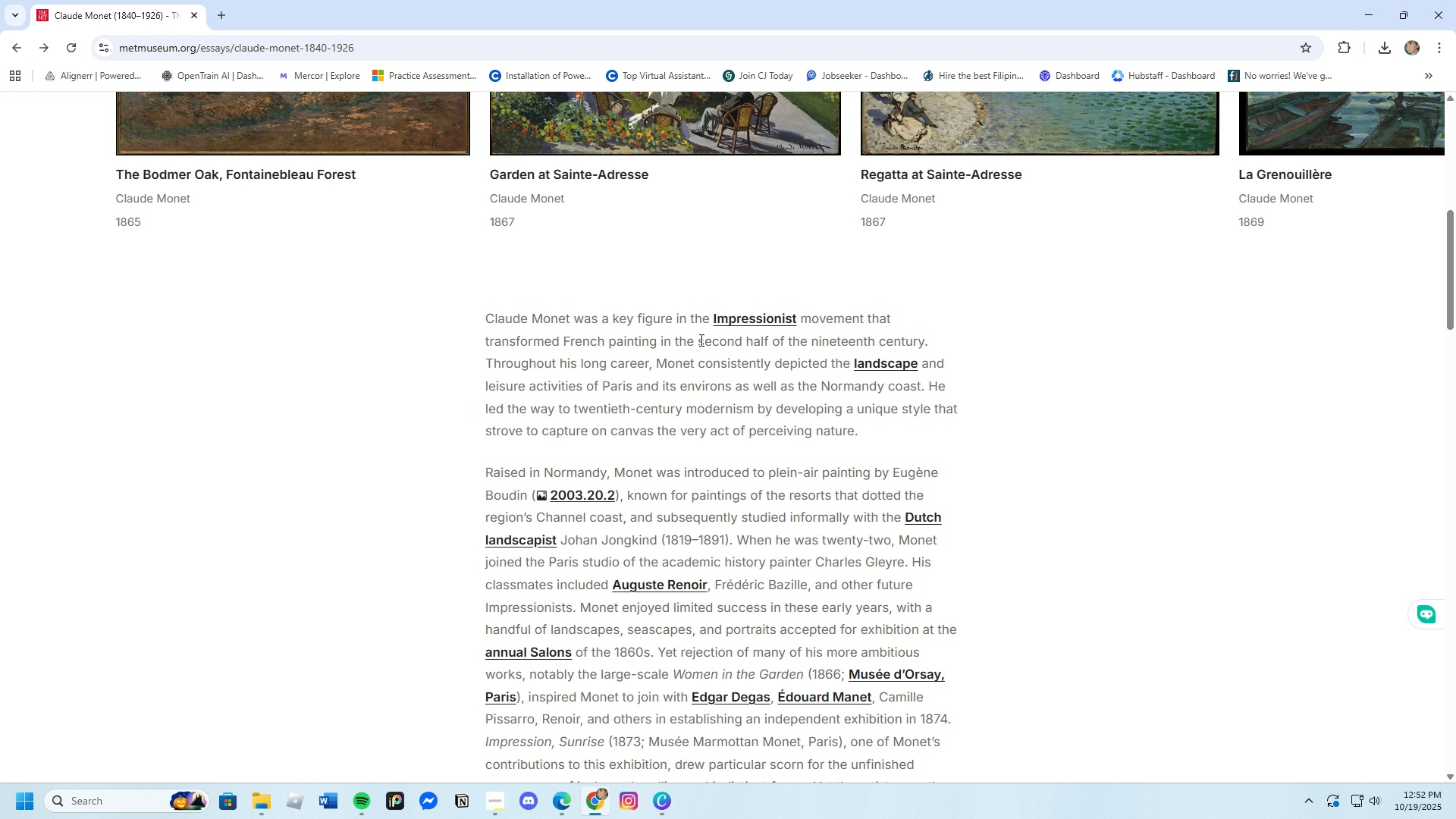 
left_click_drag(start_coordinate=[700, 340], to_coordinate=[934, 333])
 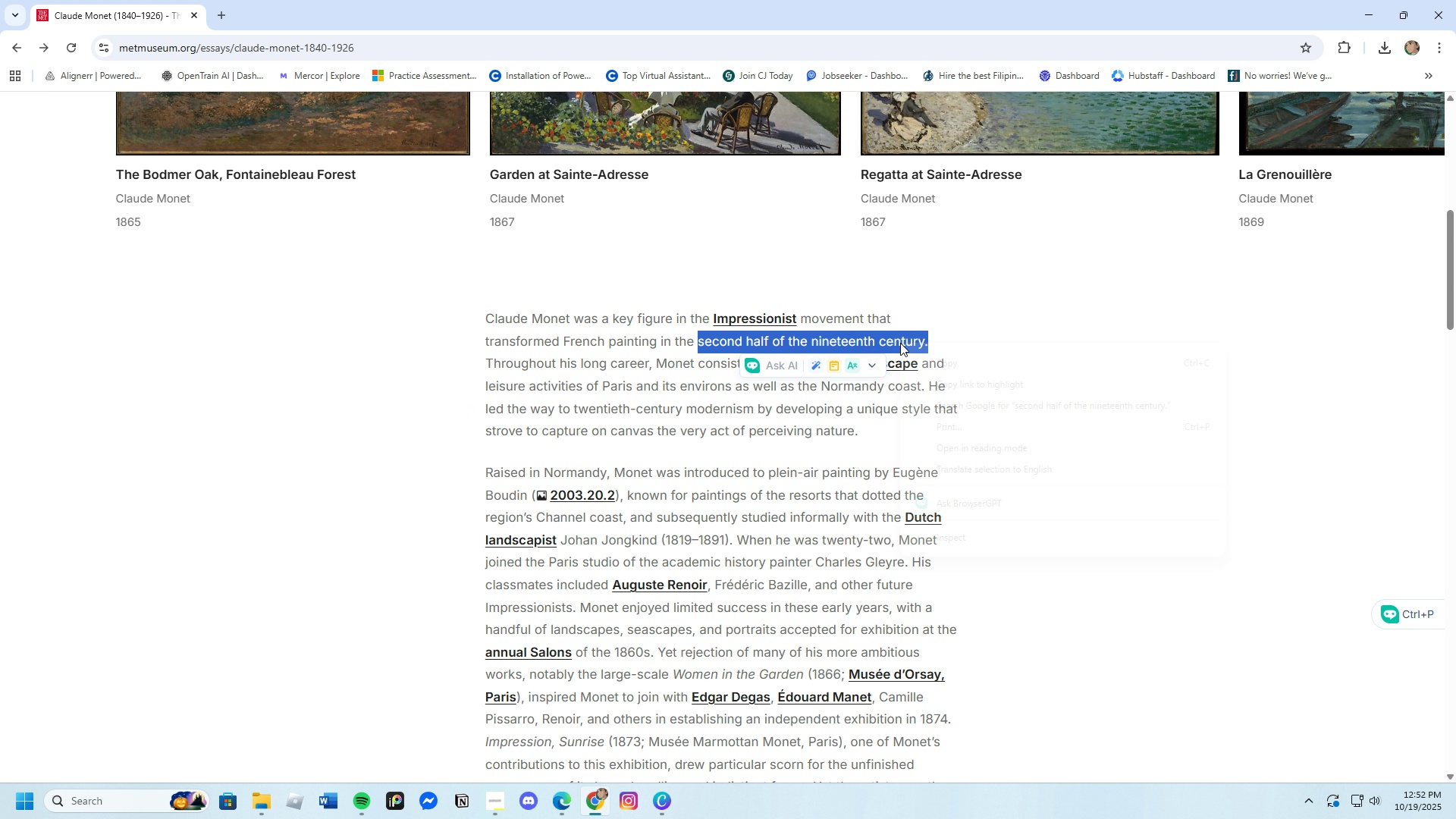 
right_click([900, 343])
 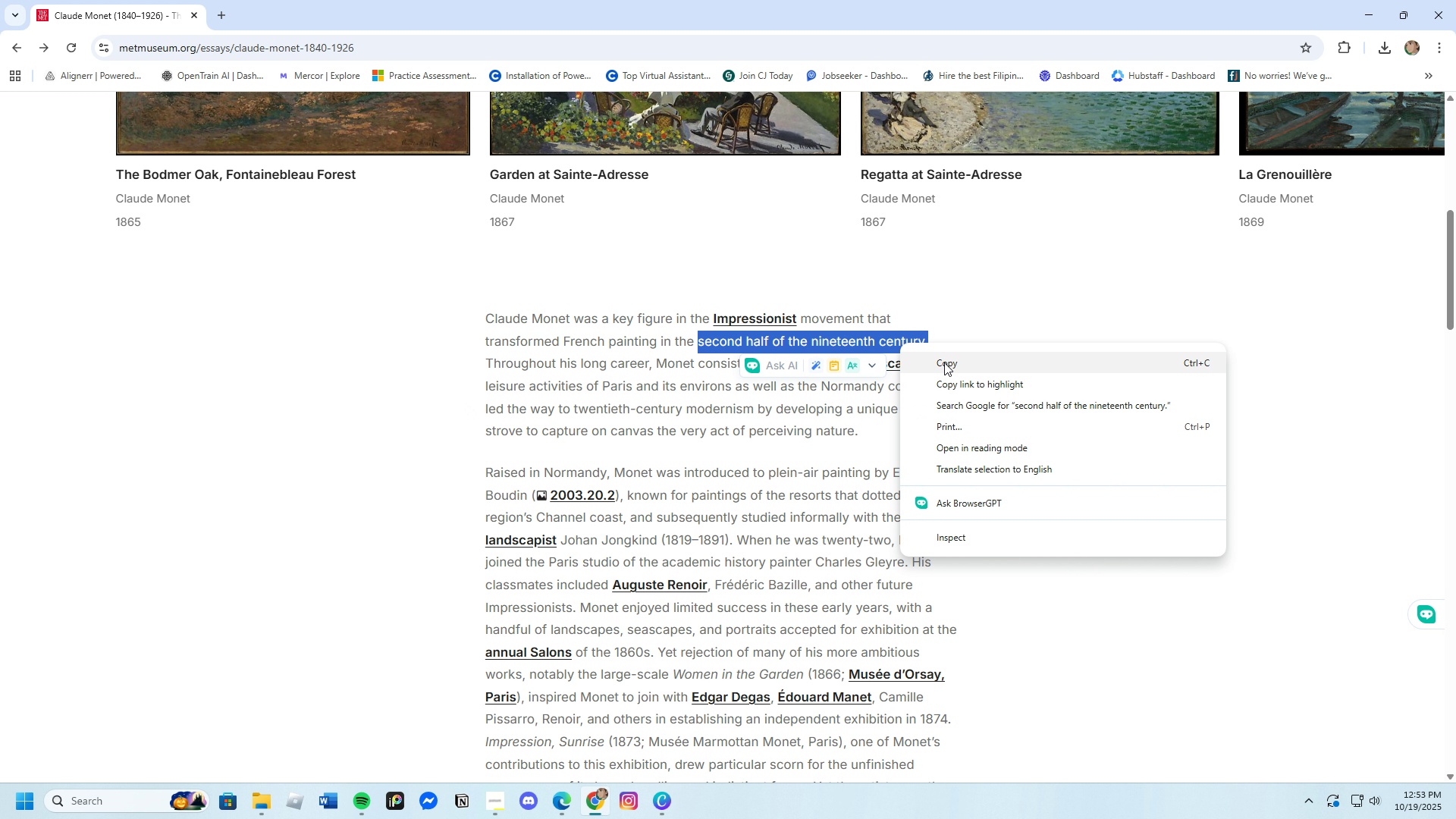 
left_click([944, 362])
 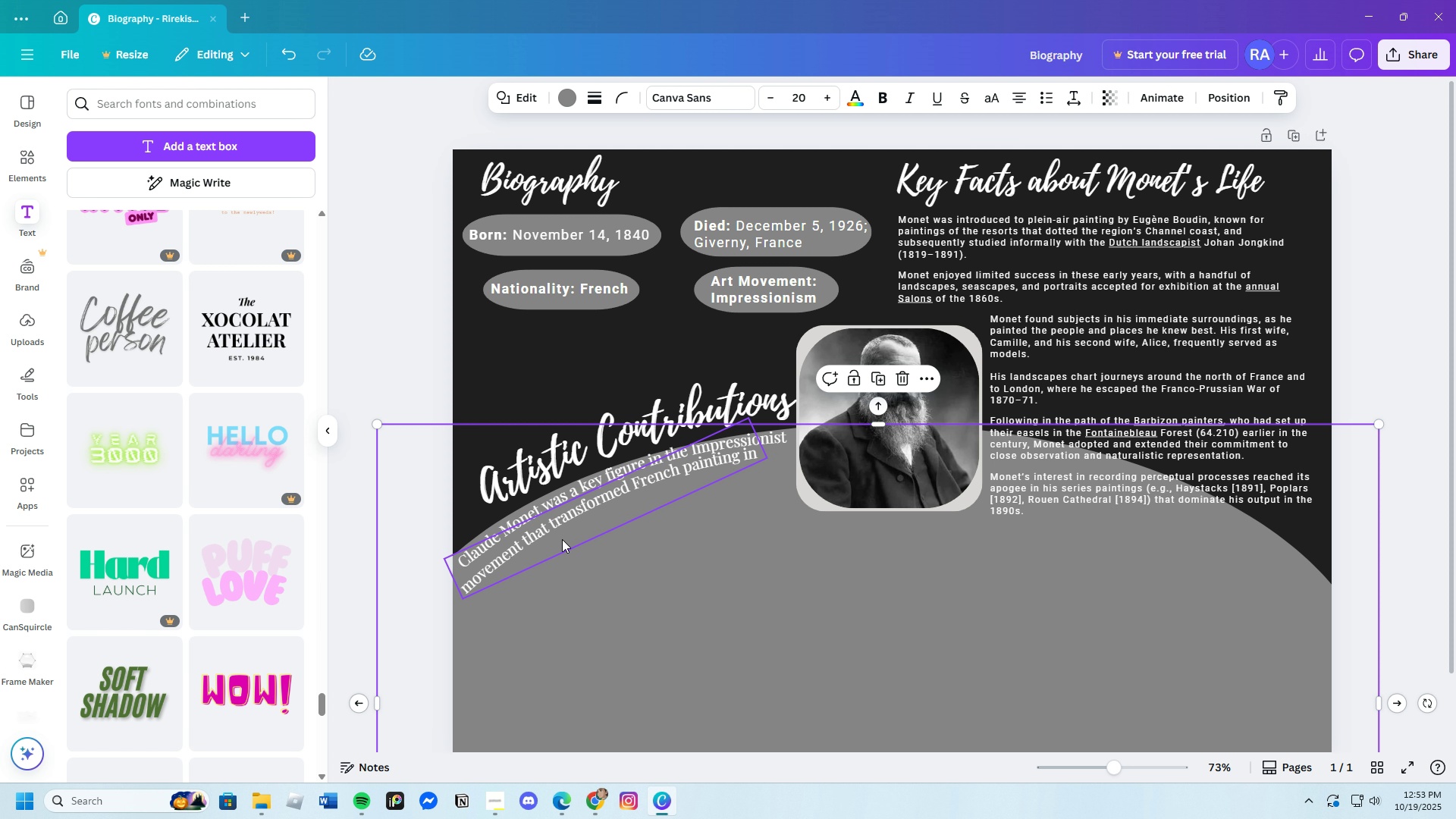 
left_click([555, 531])
 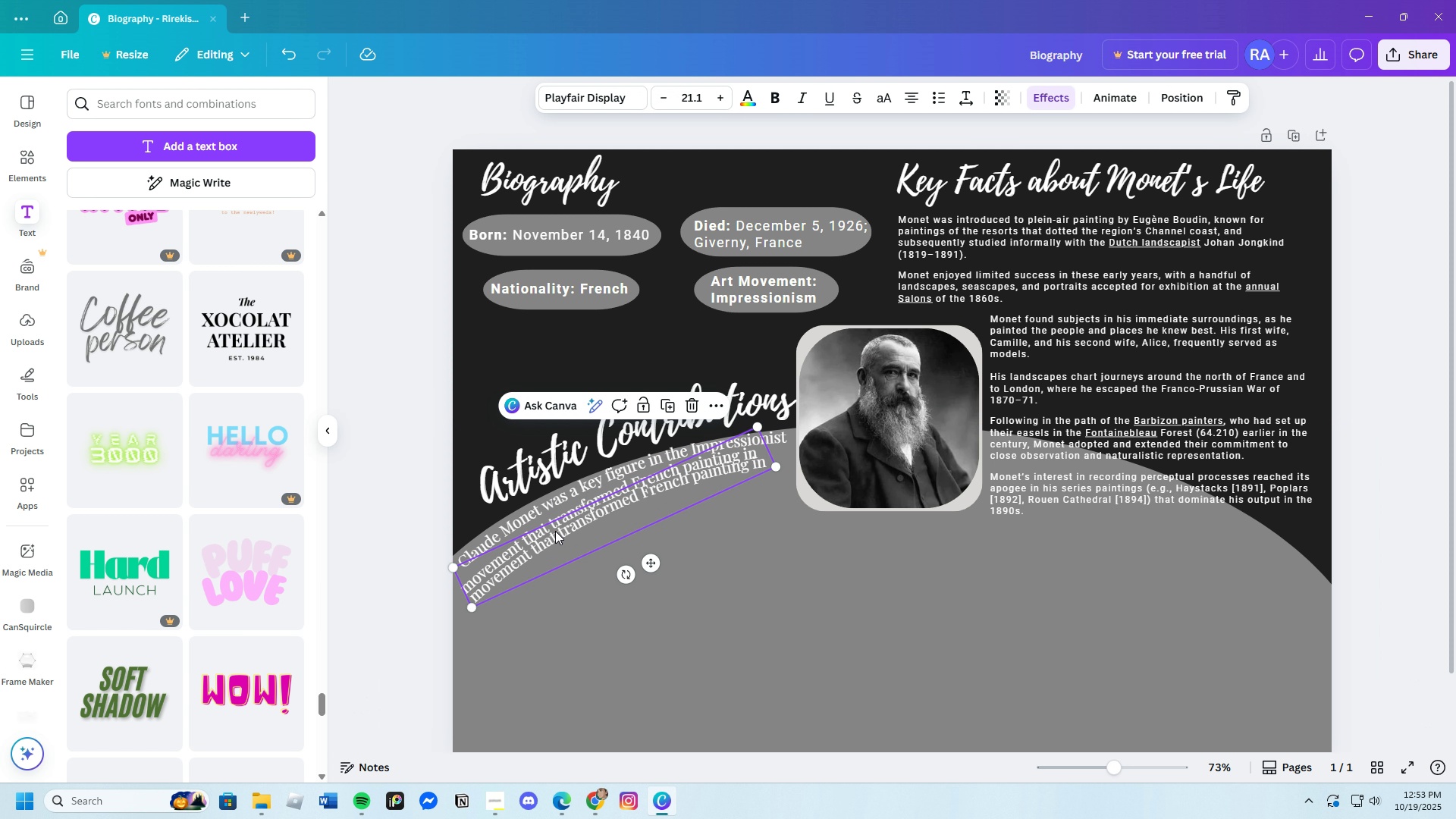 
hold_key(key=C, duration=0.31)
 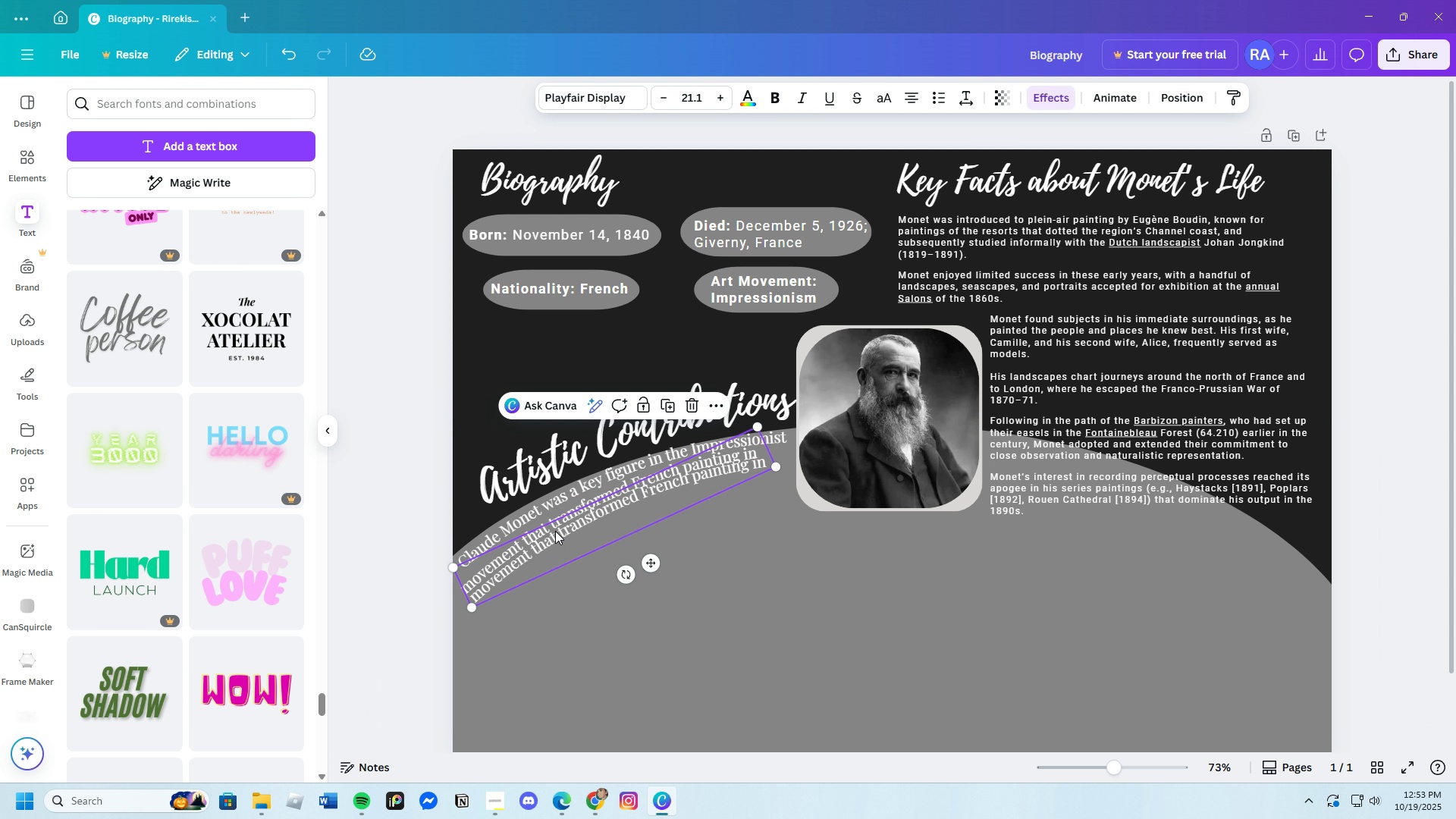 
key(Control+V)
 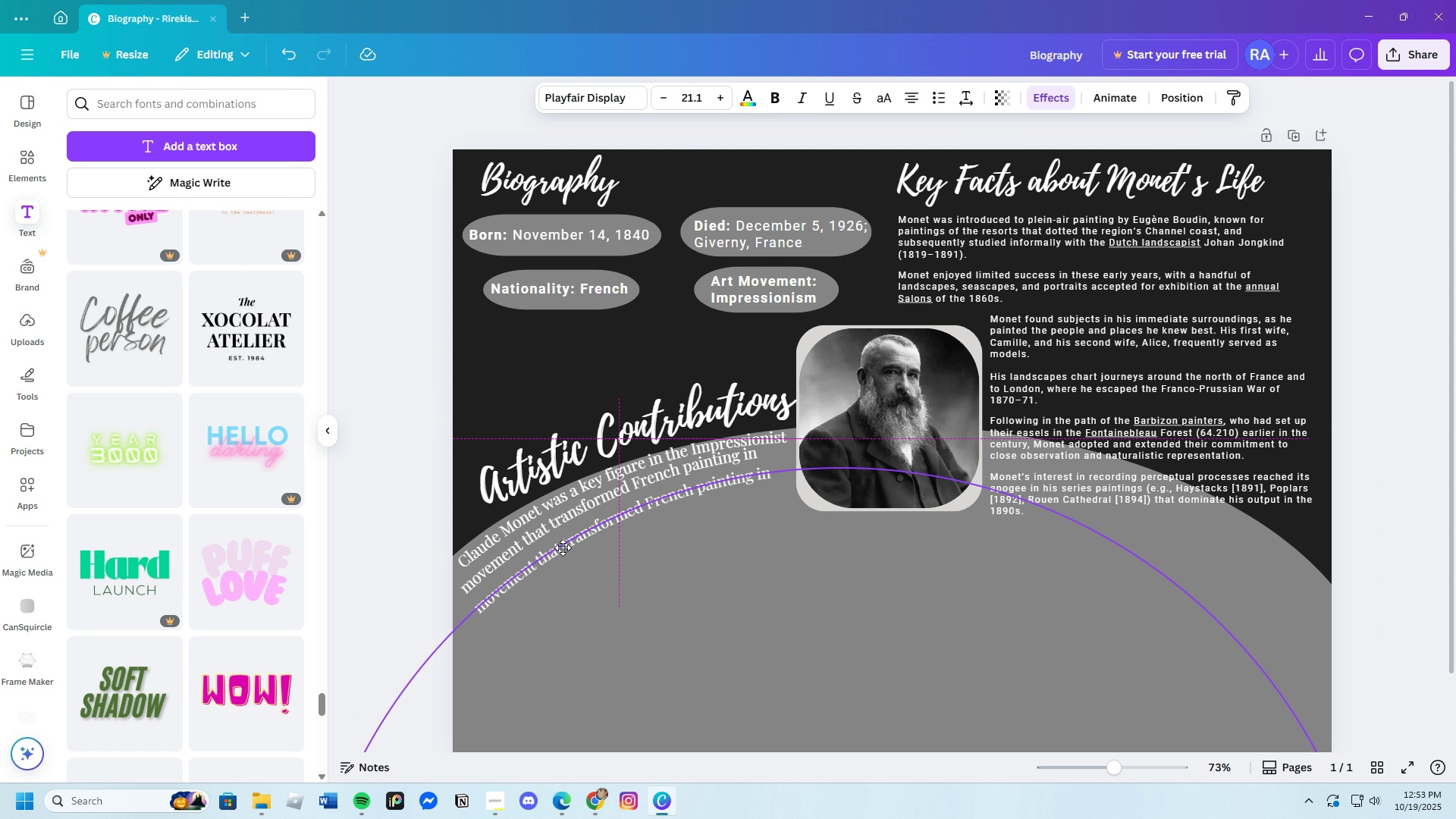 
left_click_drag(start_coordinate=[557, 532], to_coordinate=[563, 549])
 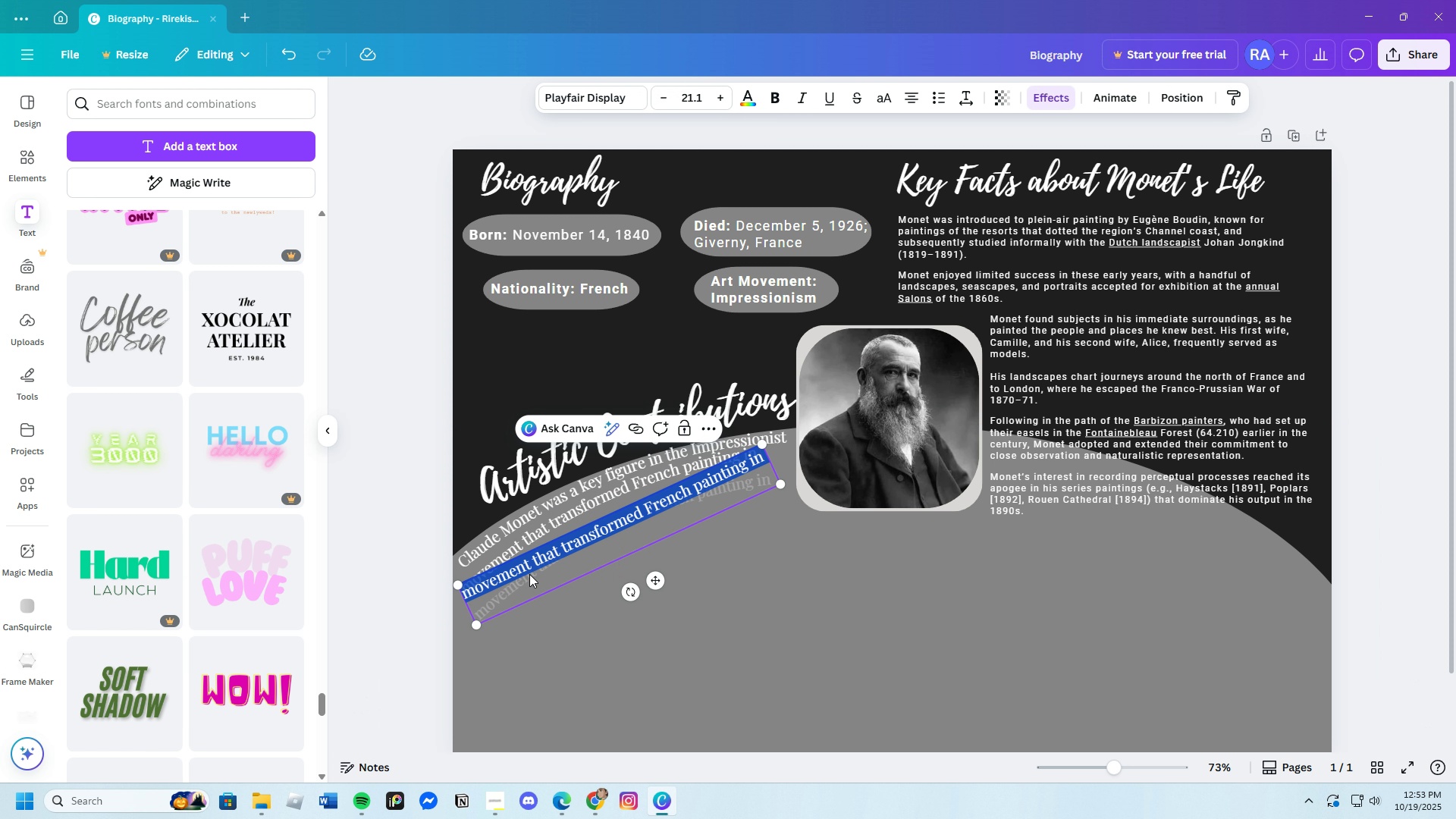 
left_click([529, 574])
 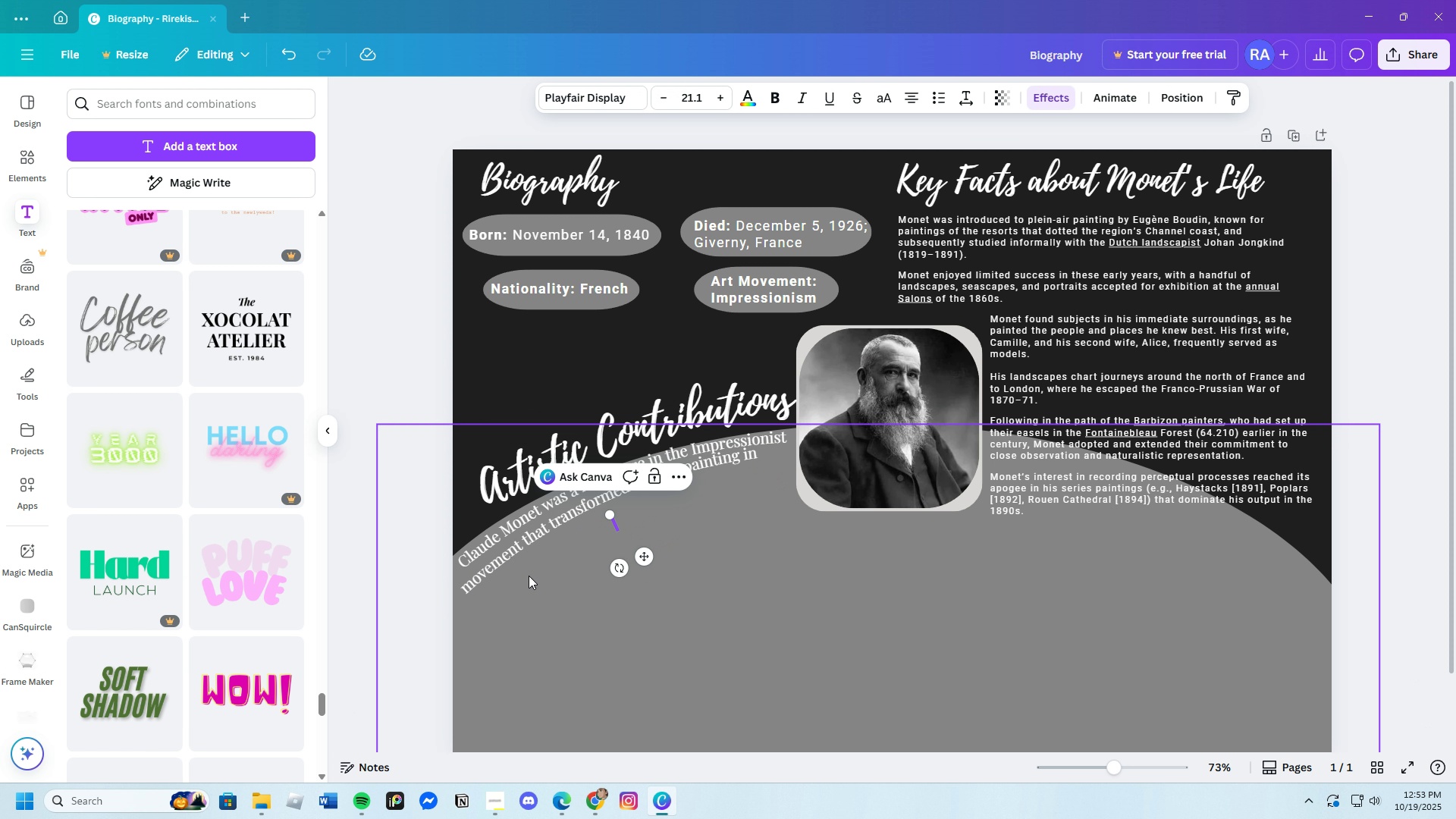 
key(Backspace)
 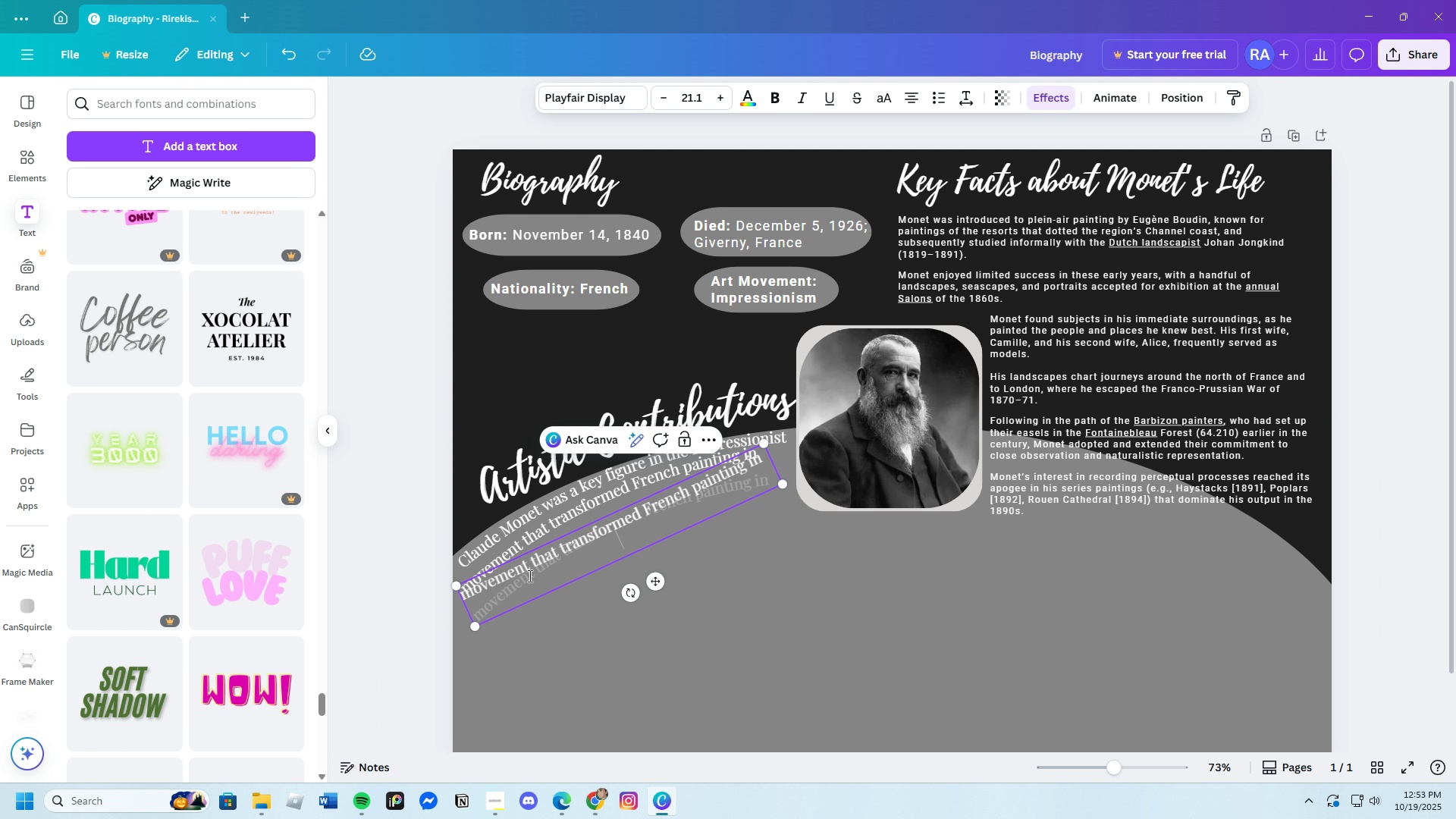 
key(Control+V)
 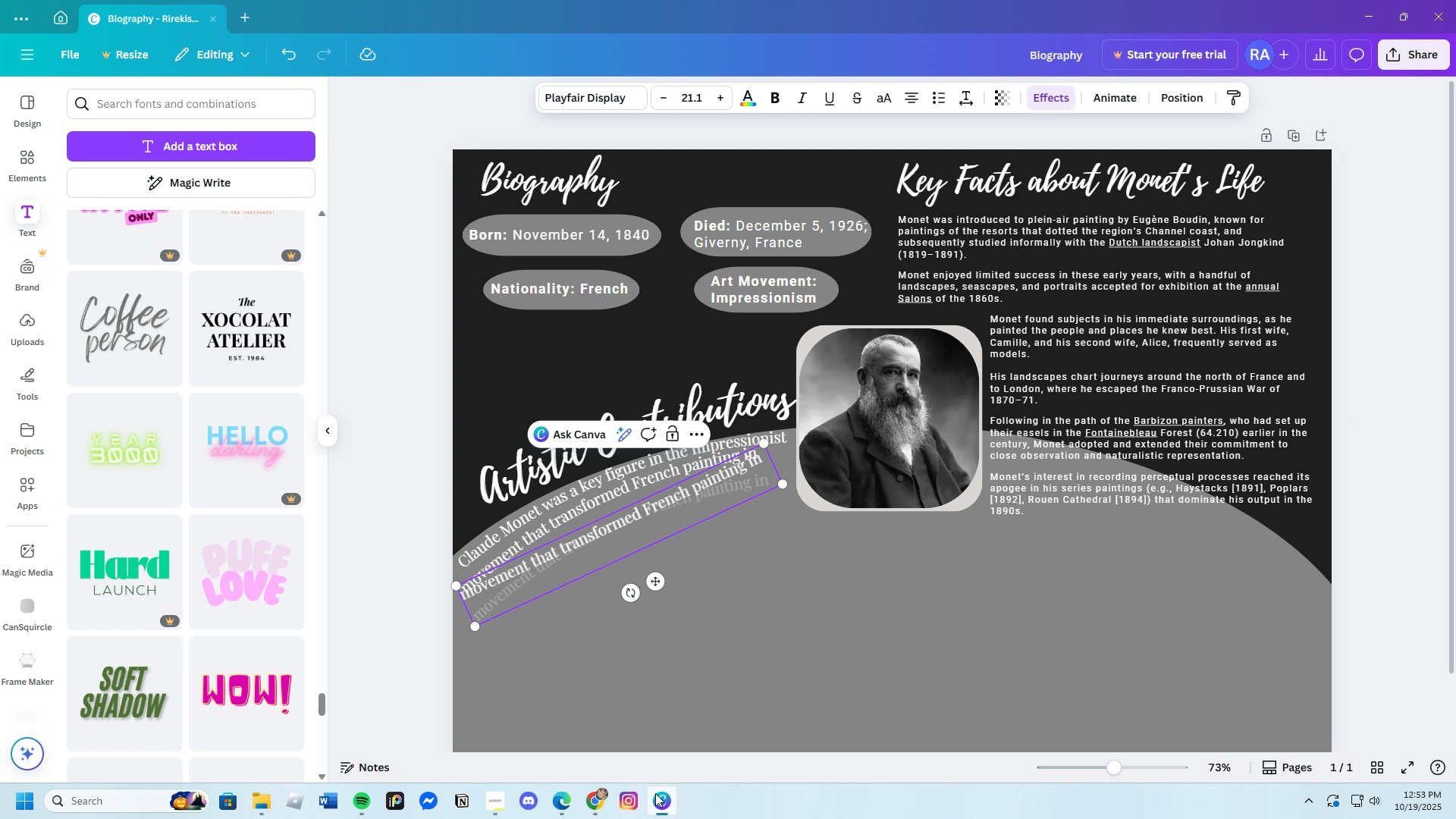 
left_click([657, 799])
 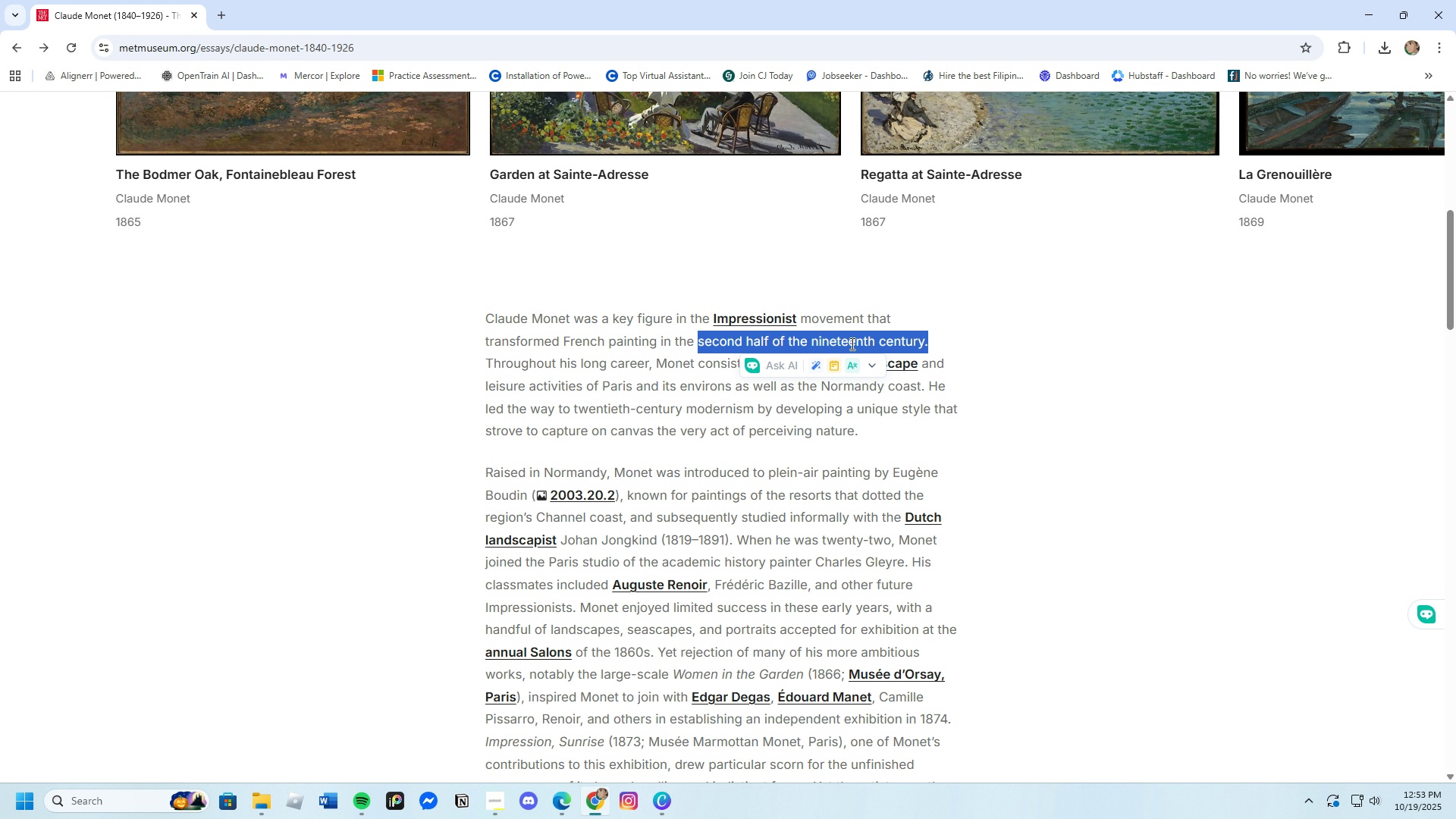 
right_click([870, 344])
 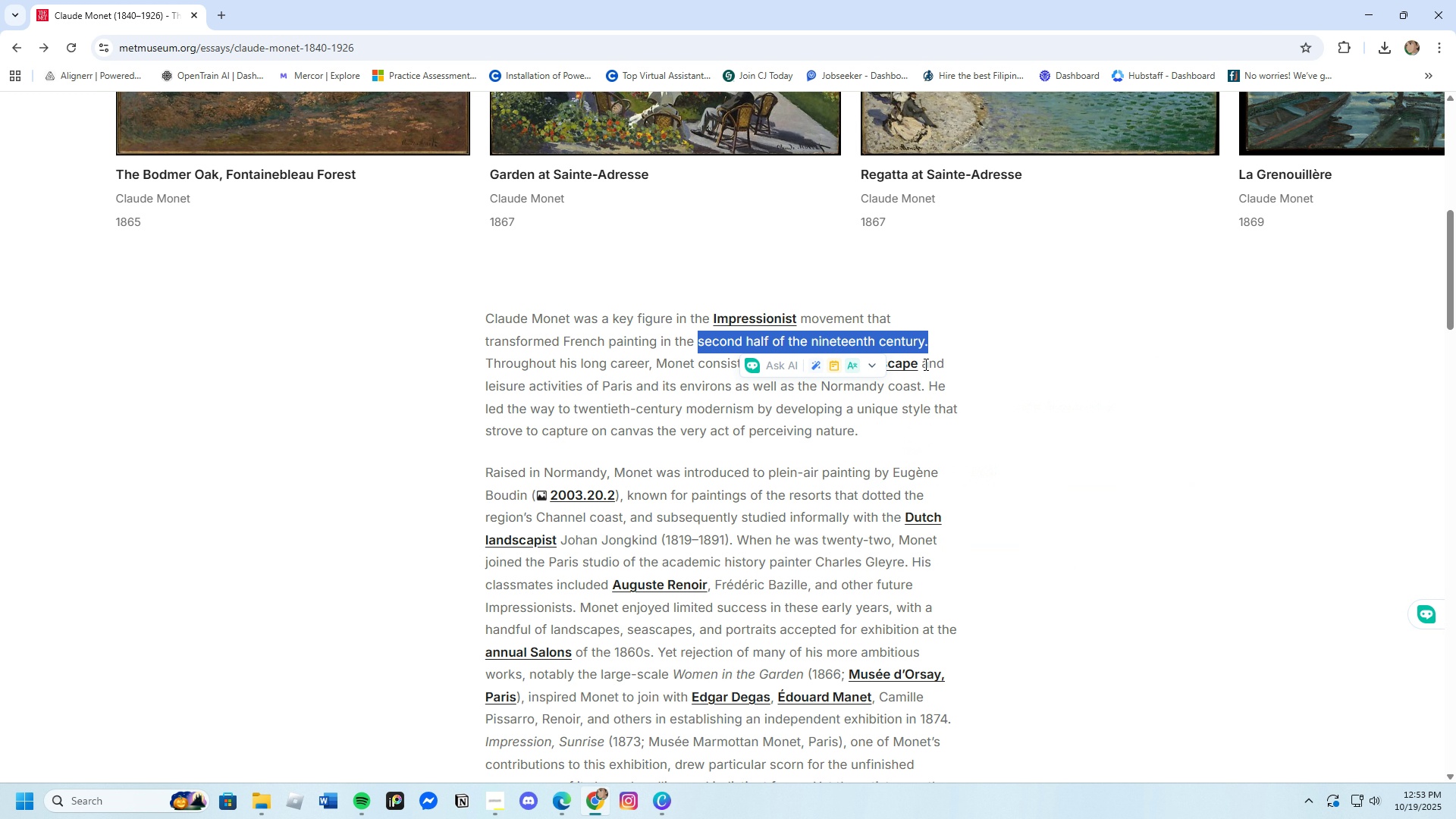 
left_click([924, 363])
 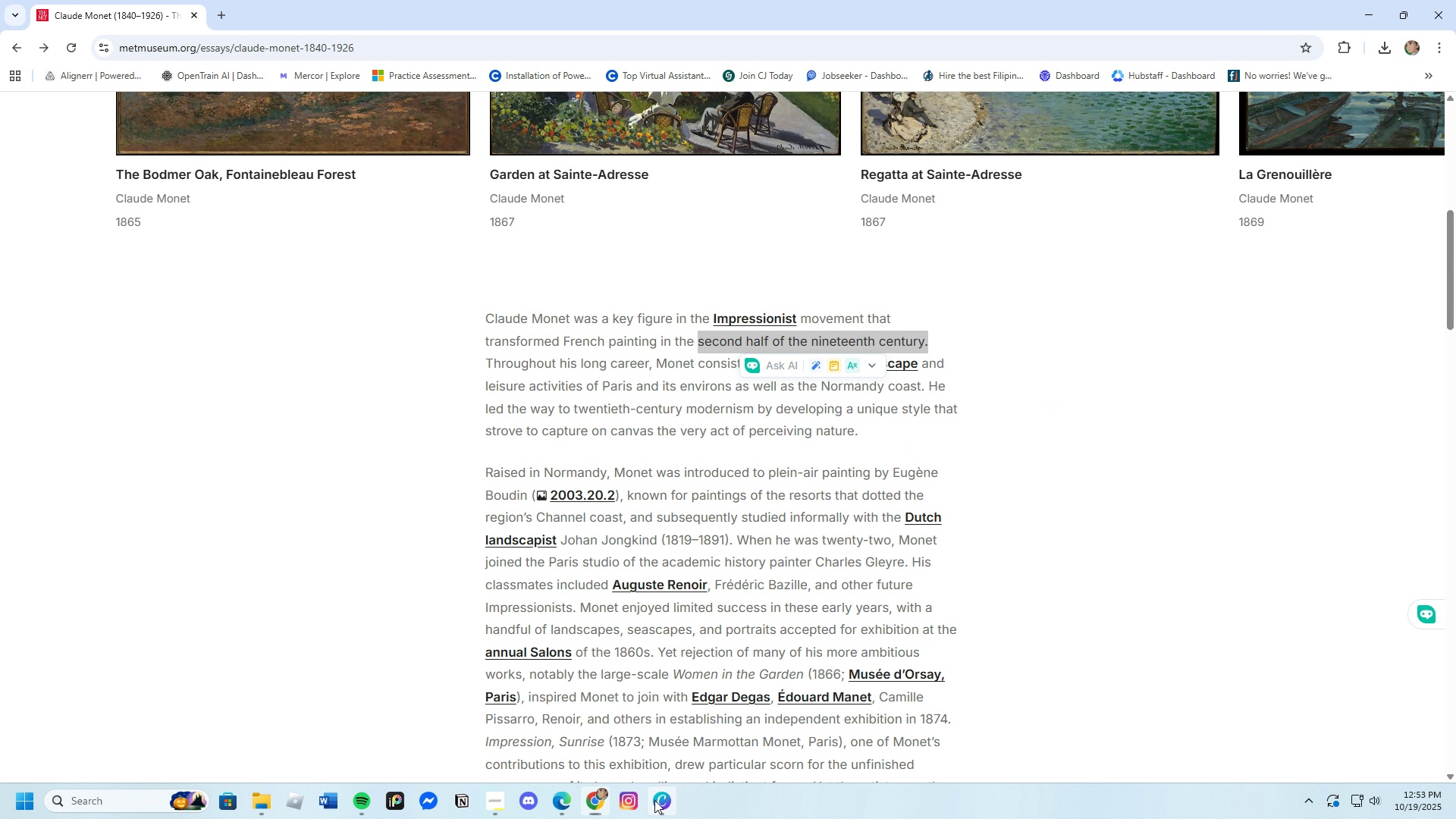 
left_click([654, 800])
 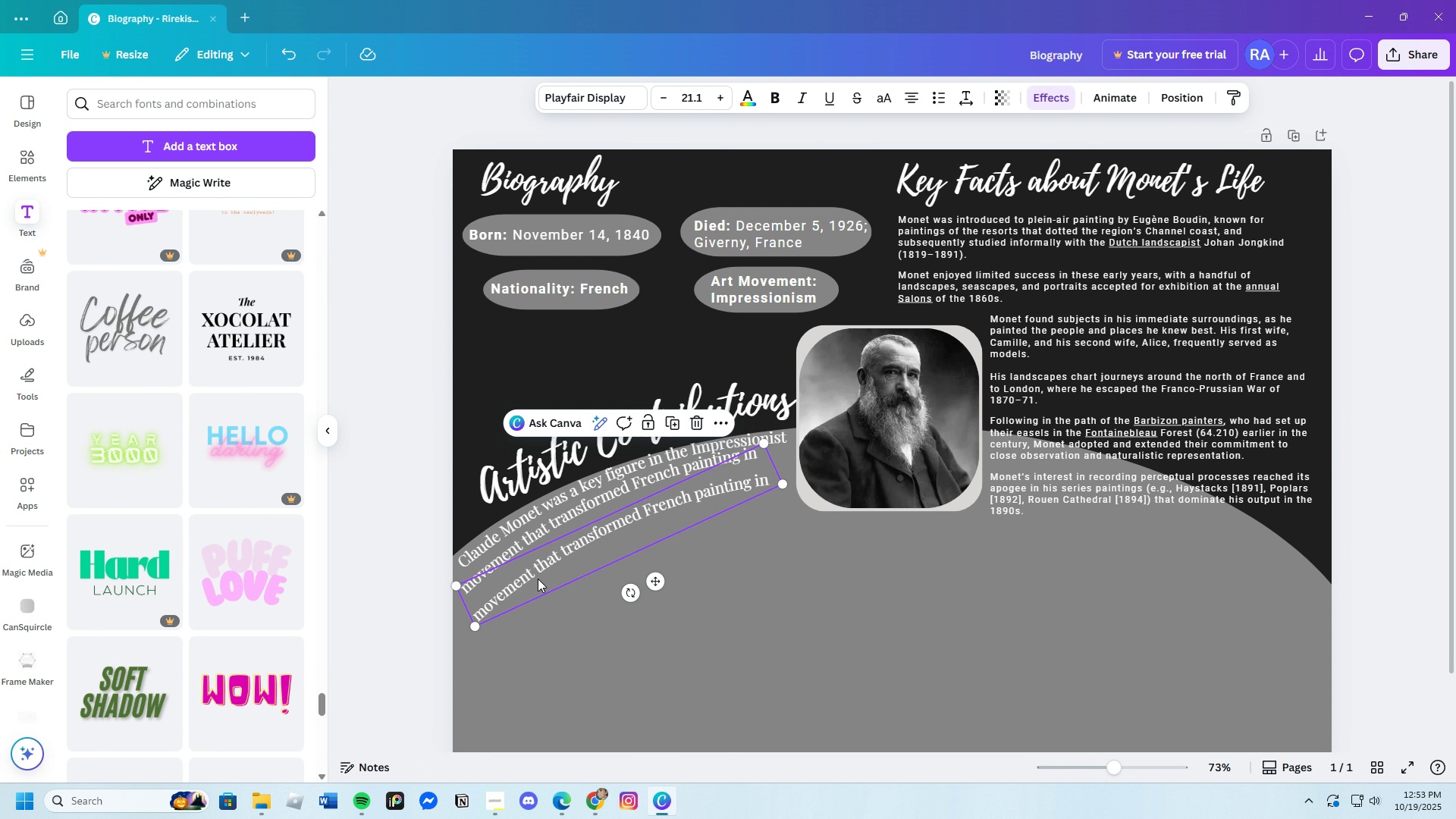 
left_click([538, 579])
 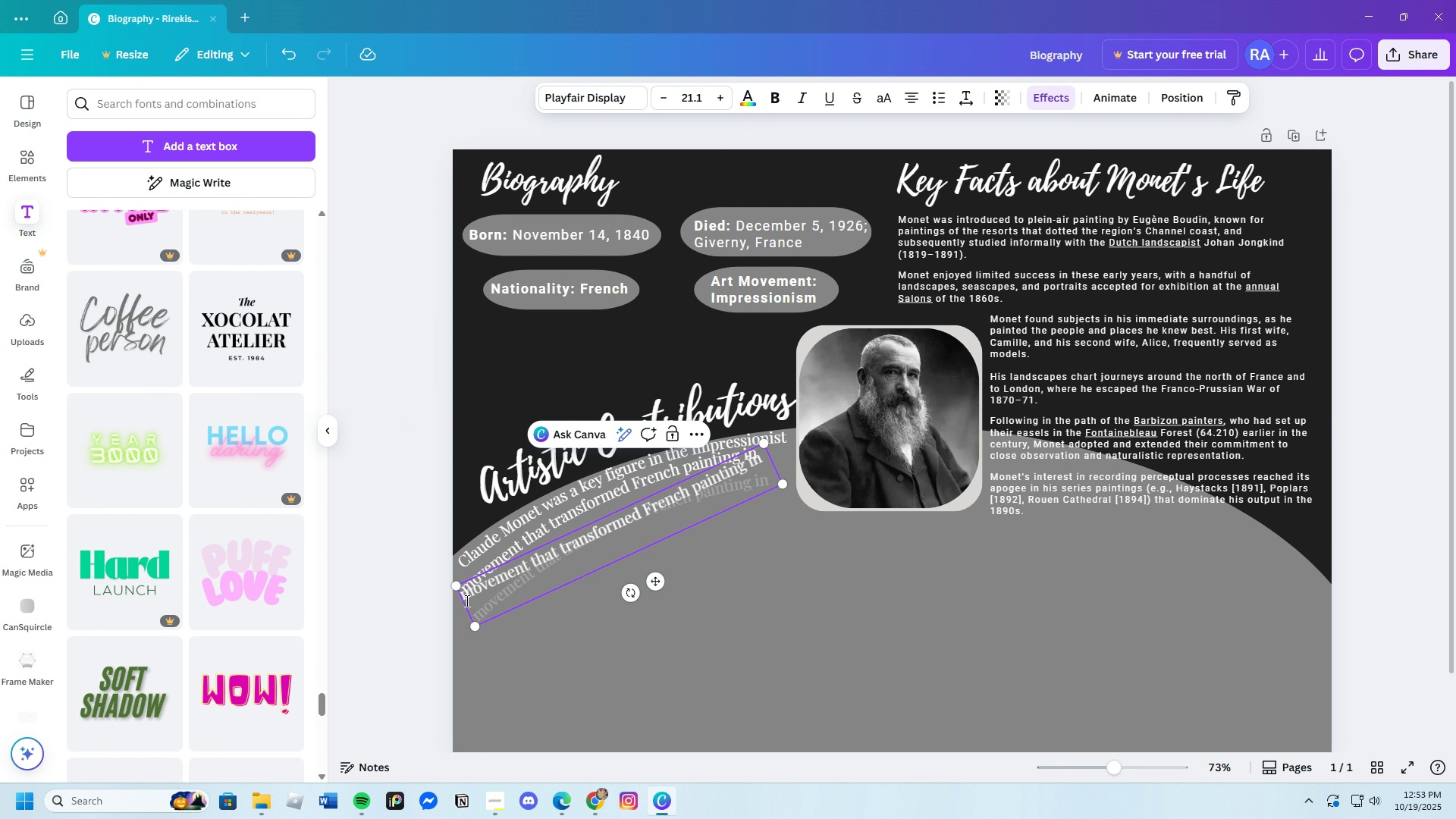 
left_click_drag(start_coordinate=[466, 601], to_coordinate=[463, 594])
 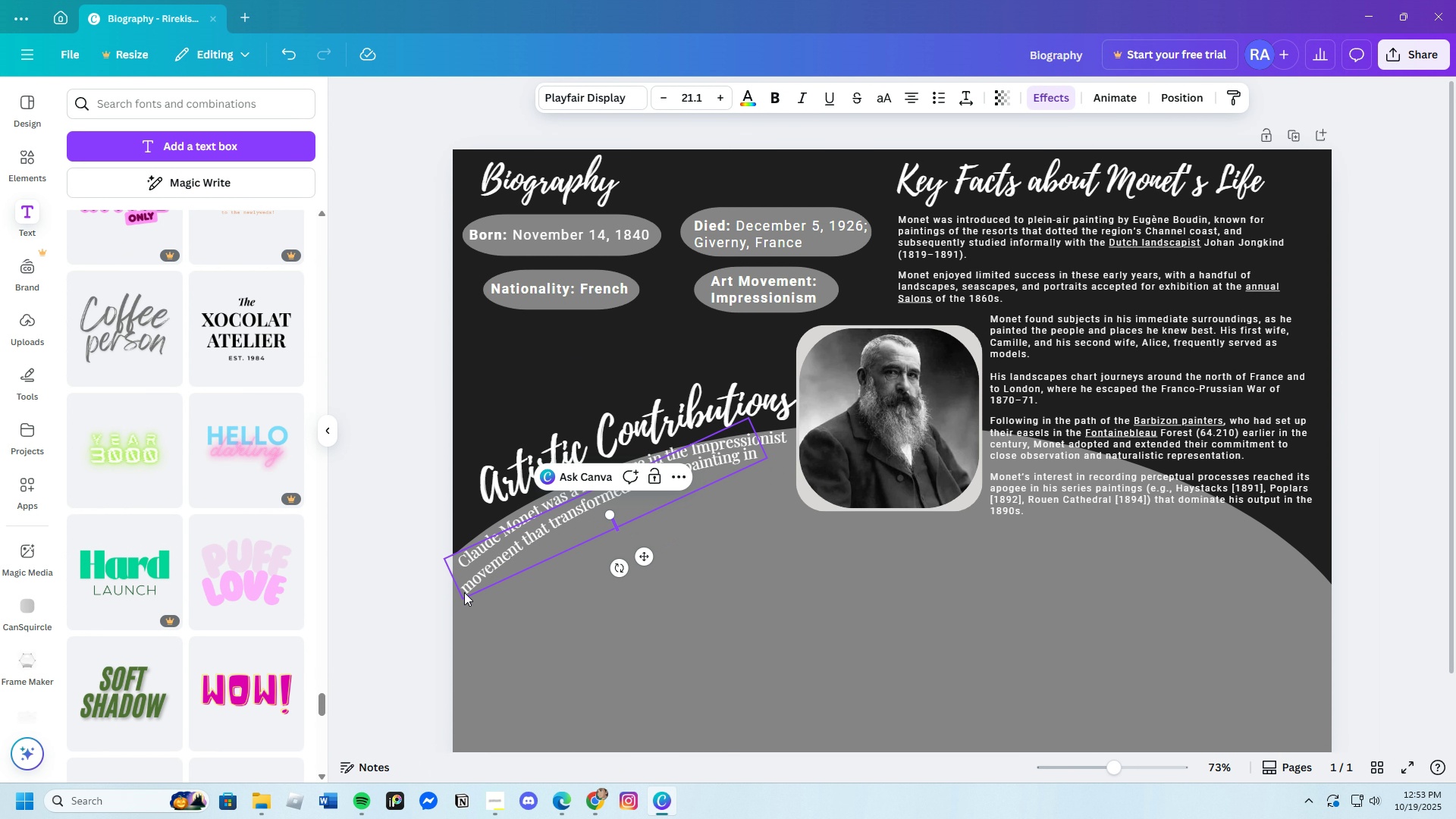 
key(Backspace)
 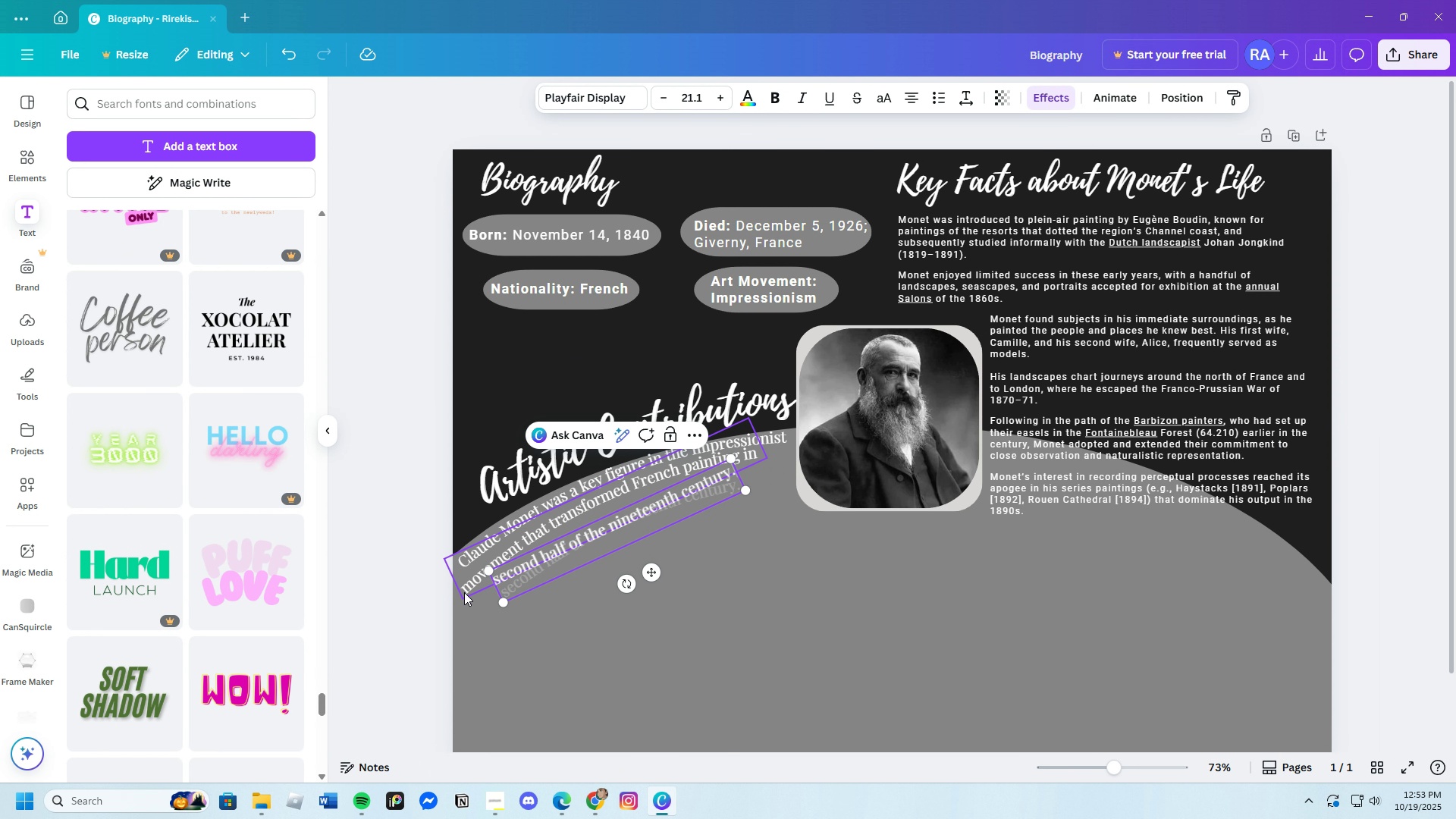 
key(Control+V)
 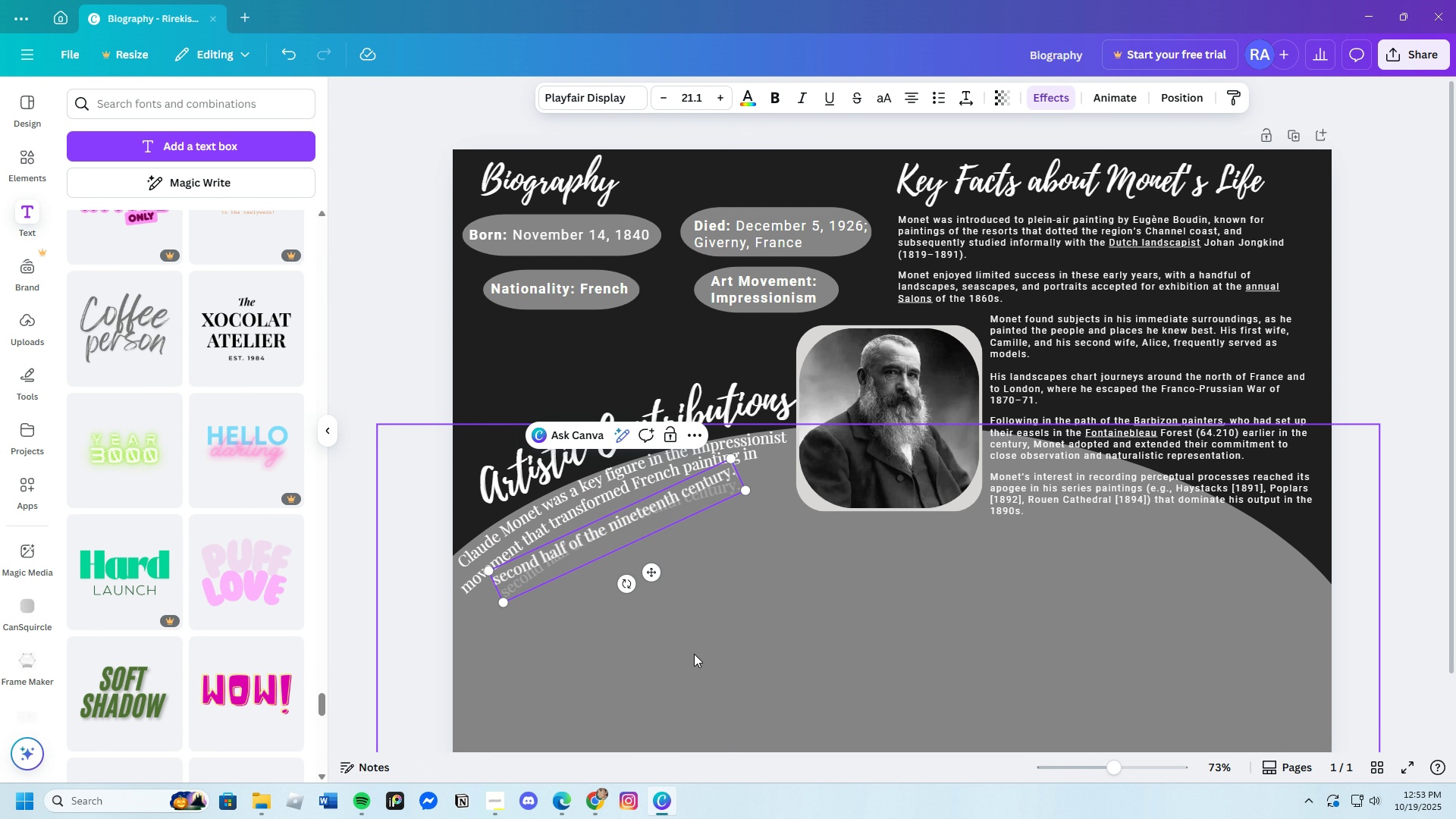 
left_click([723, 635])
 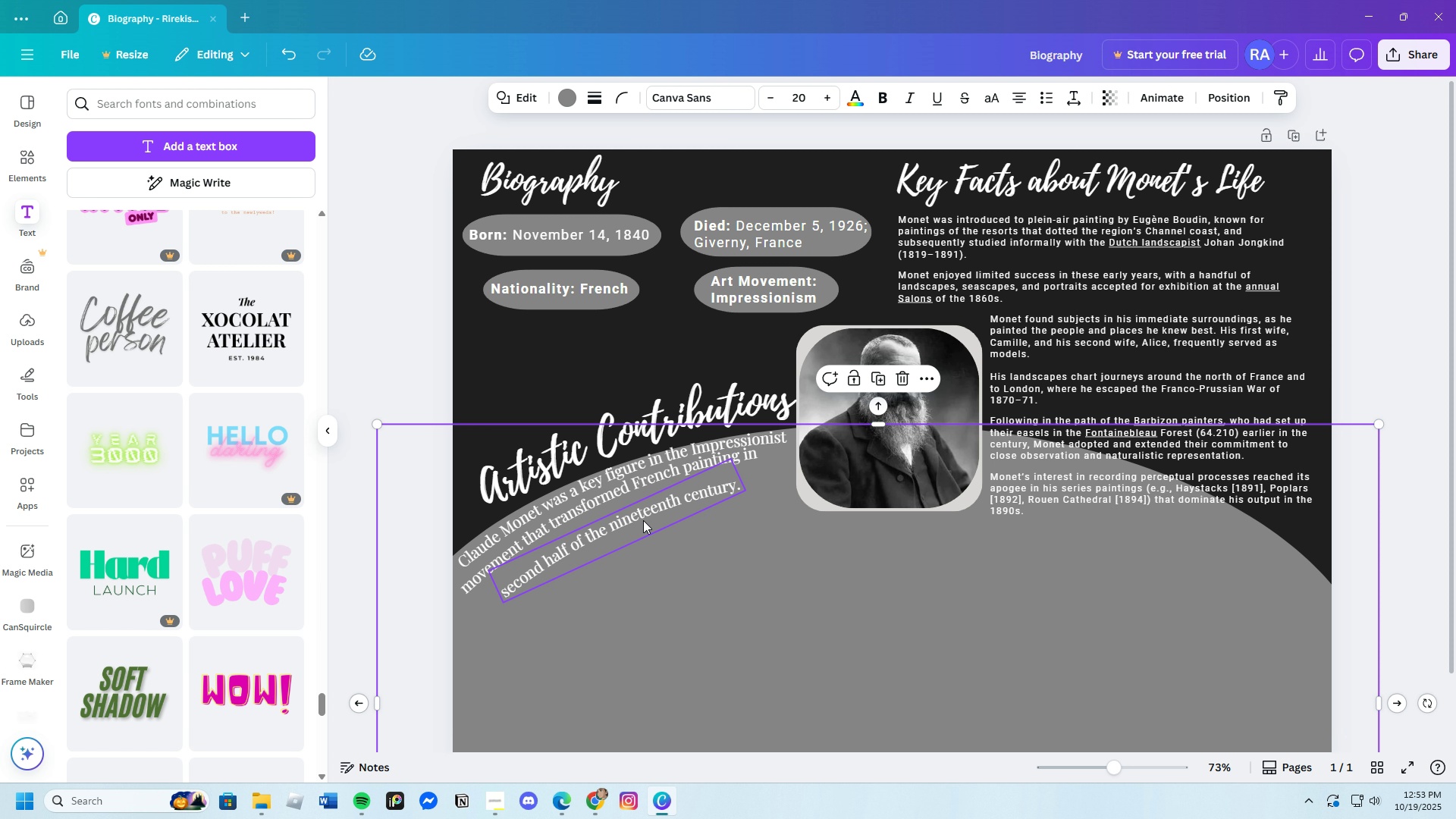 
left_click_drag(start_coordinate=[643, 520], to_coordinate=[648, 508])
 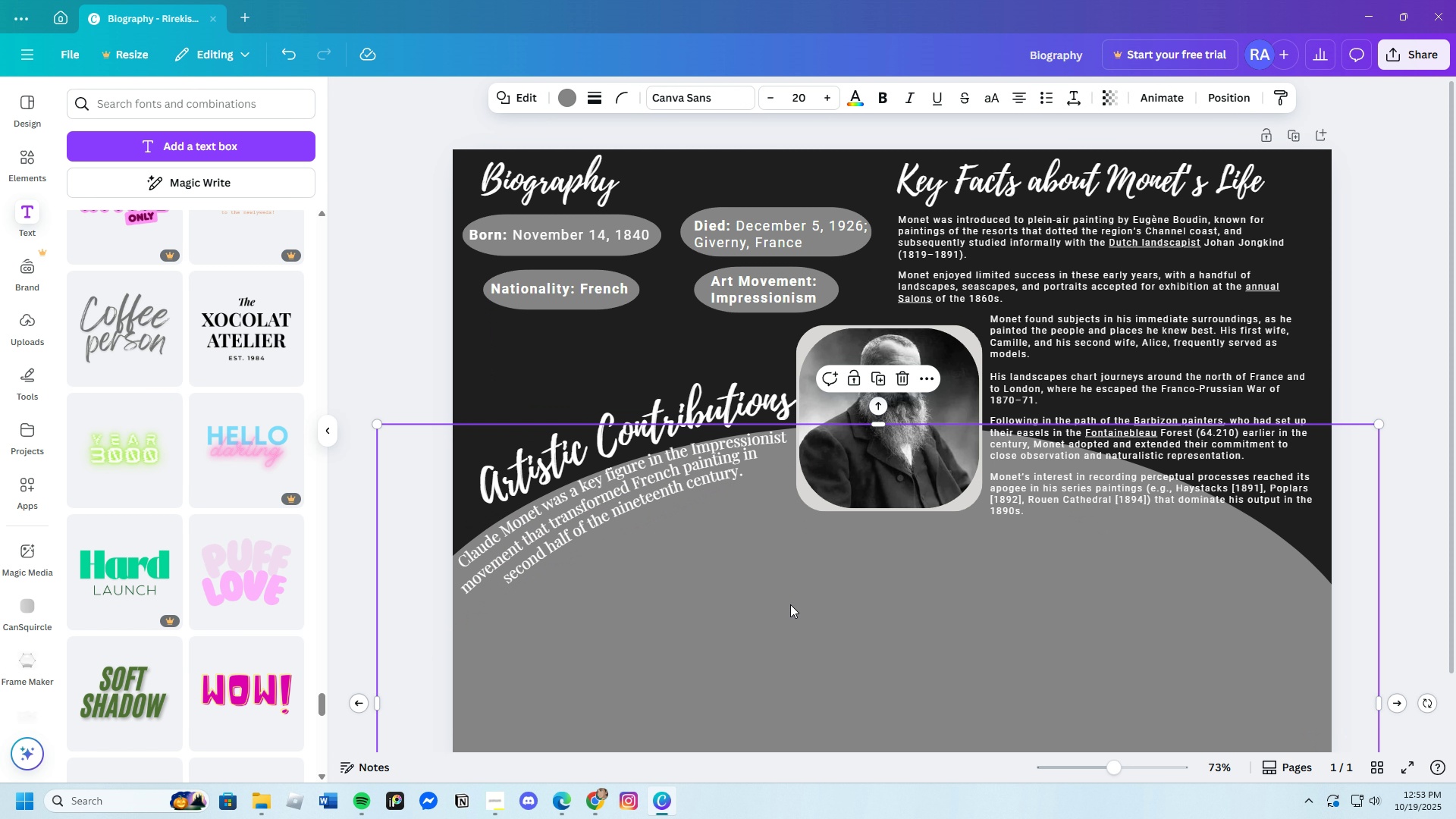 
left_click([790, 604])
 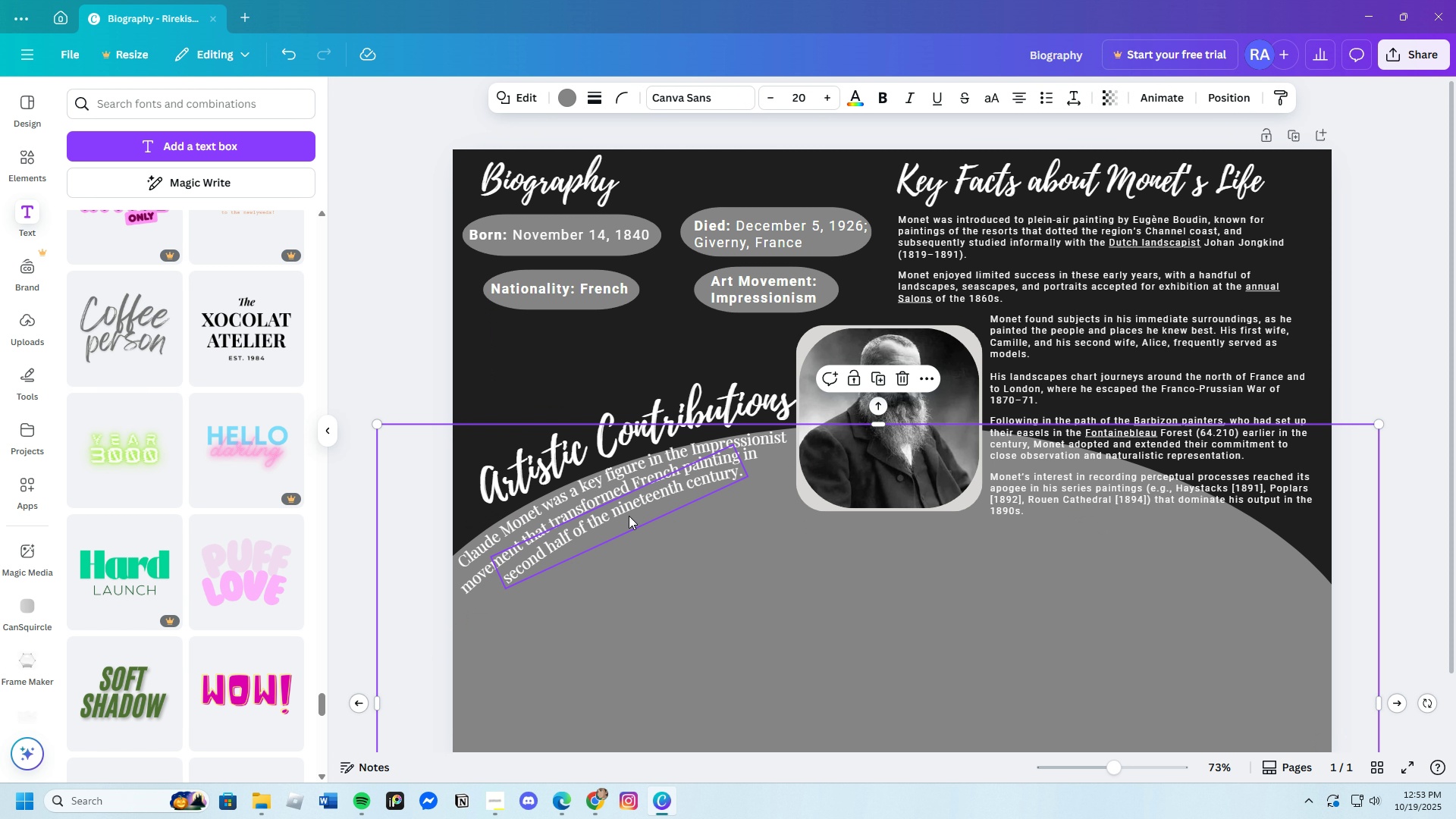 
left_click([629, 516])
 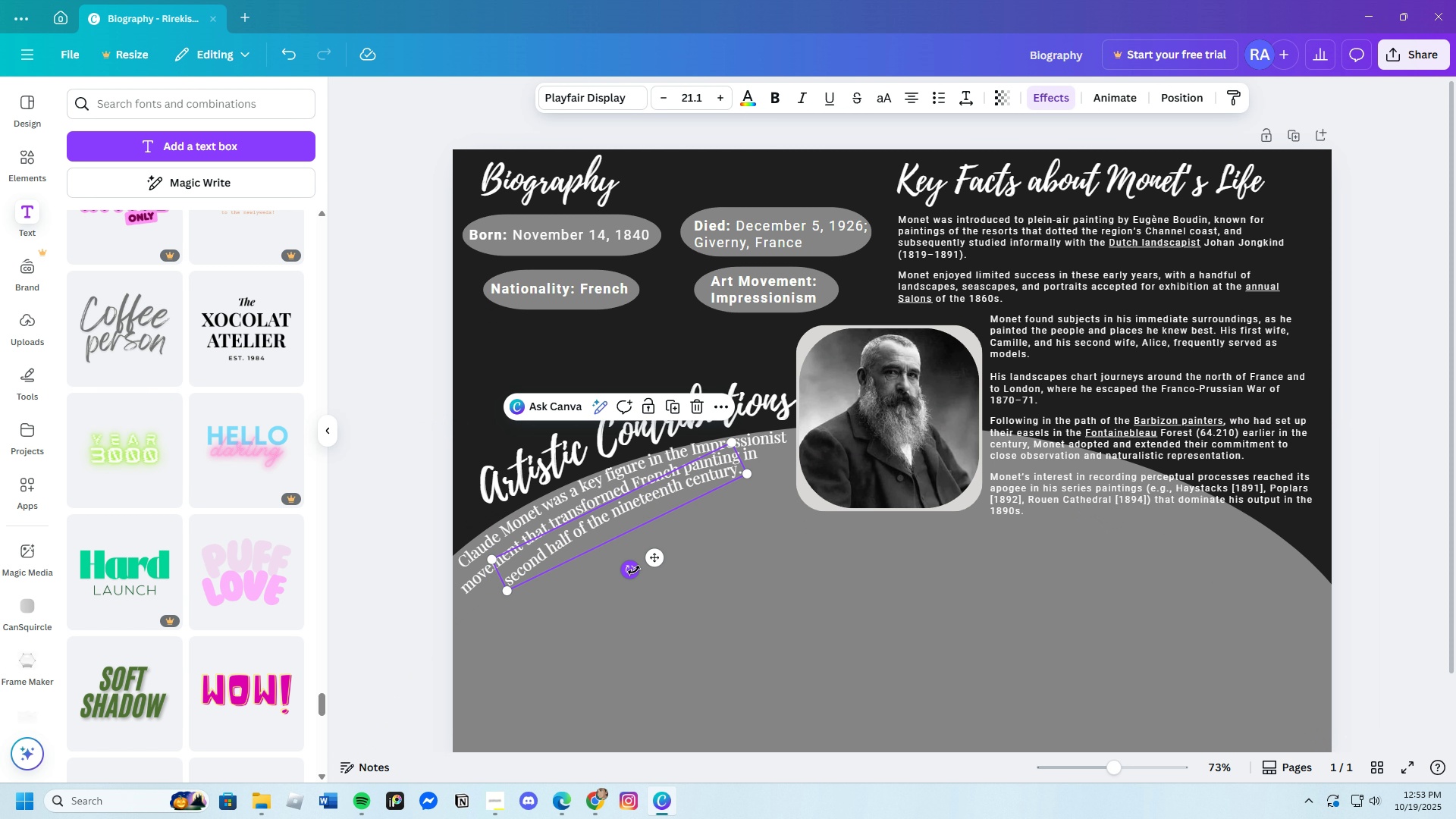 
left_click([739, 594])
 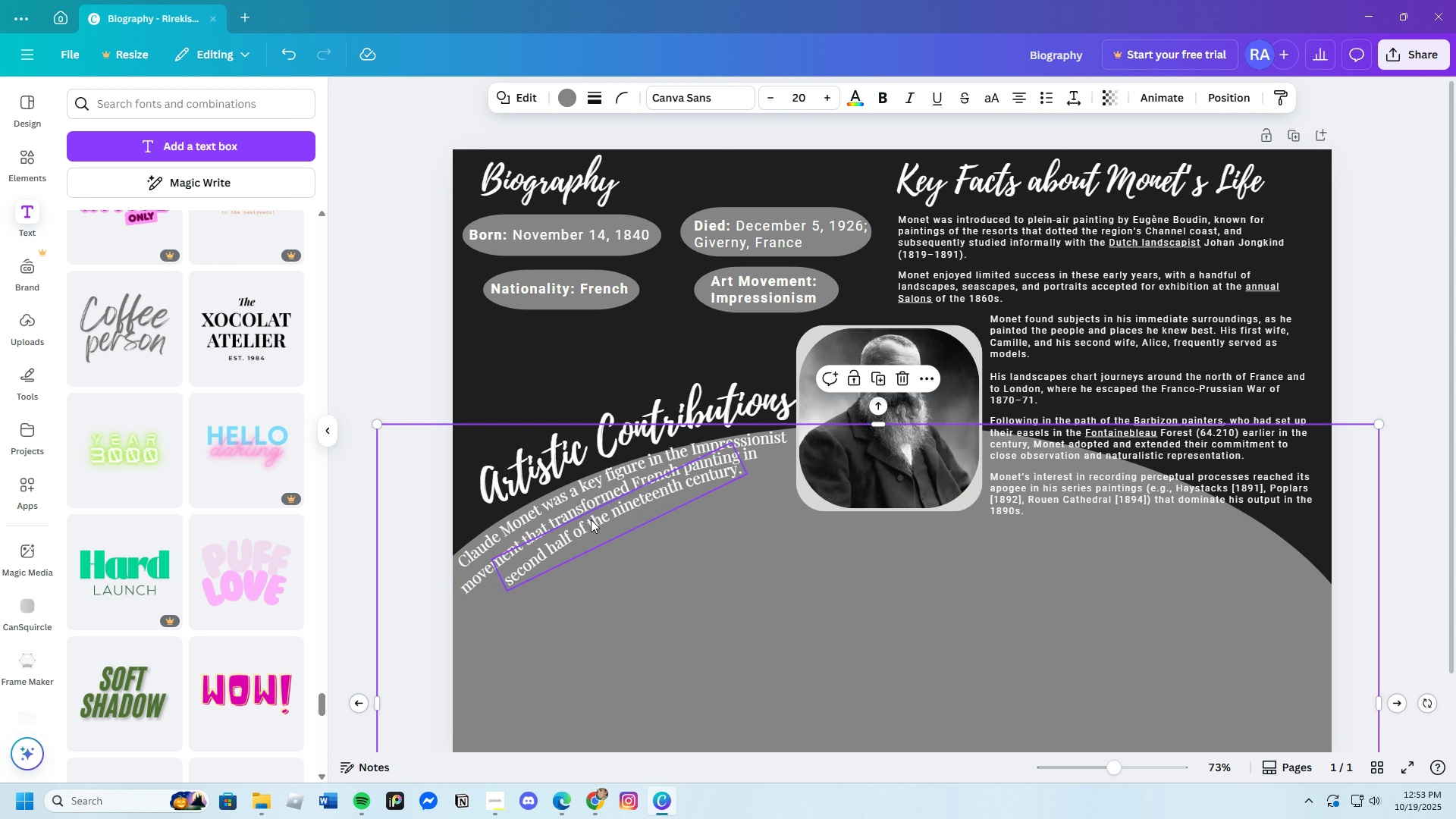 
left_click([591, 519])
 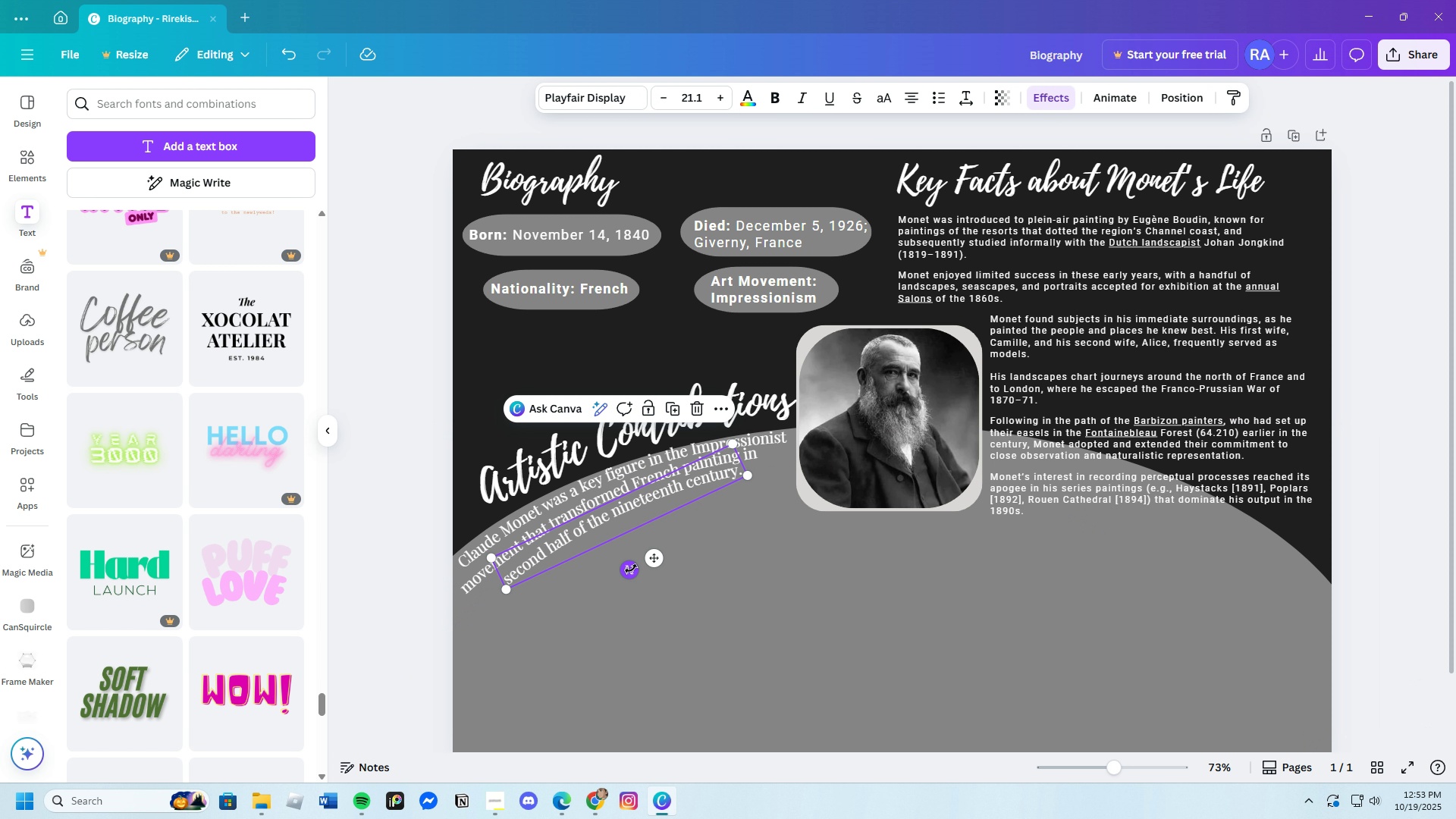 
left_click([751, 595])
 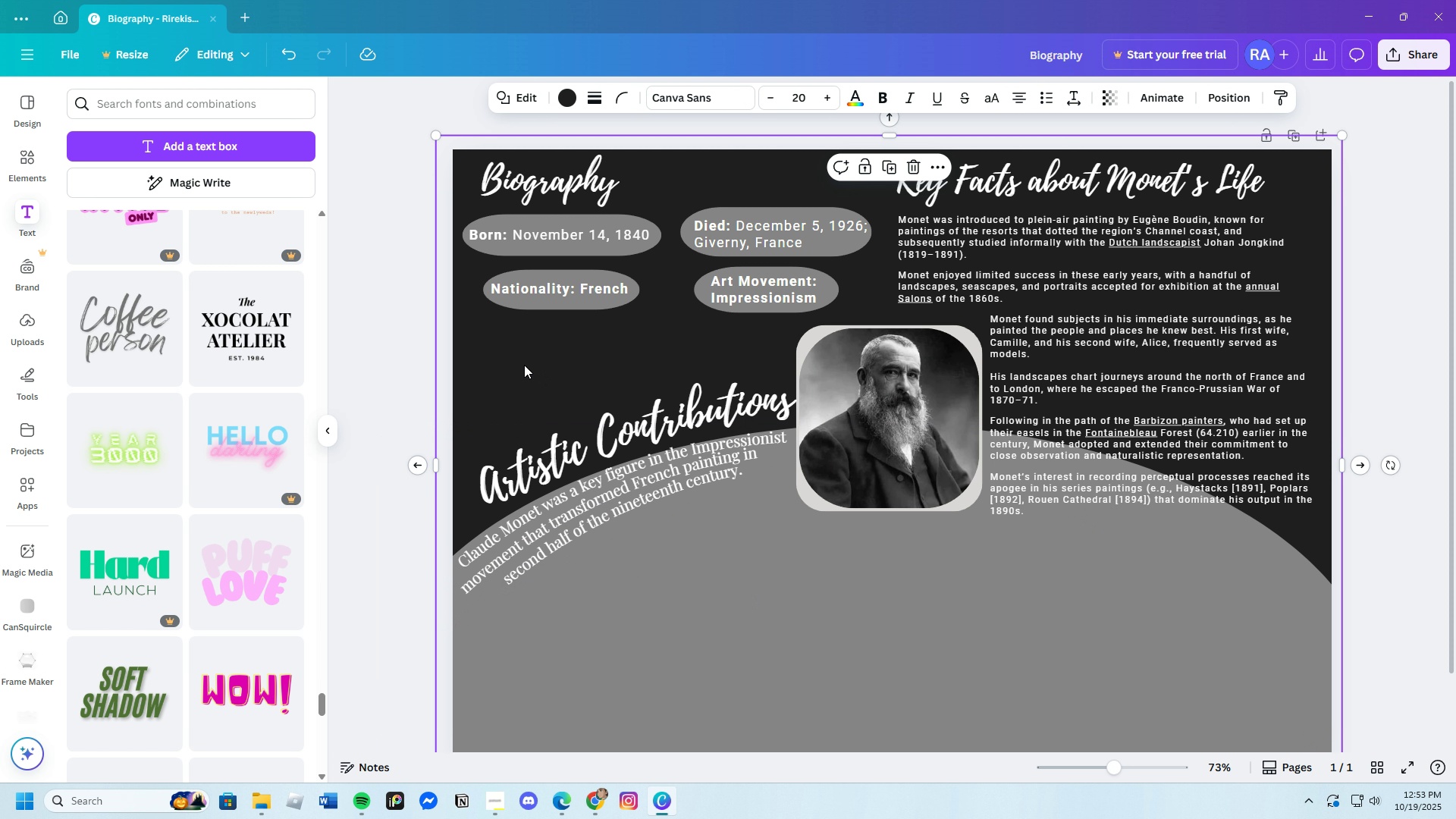 
left_click([524, 365])
 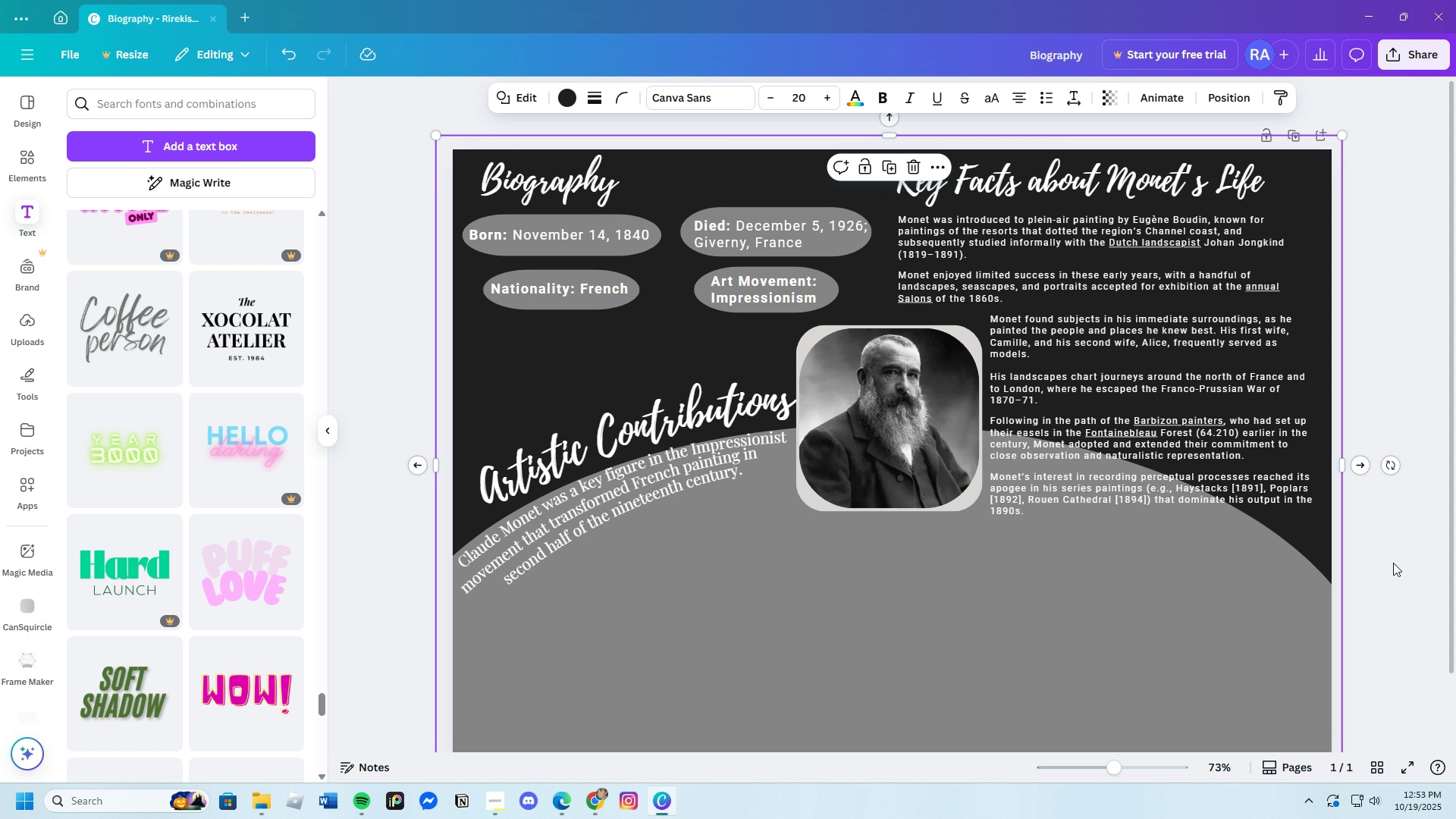 
wait(11.16)
 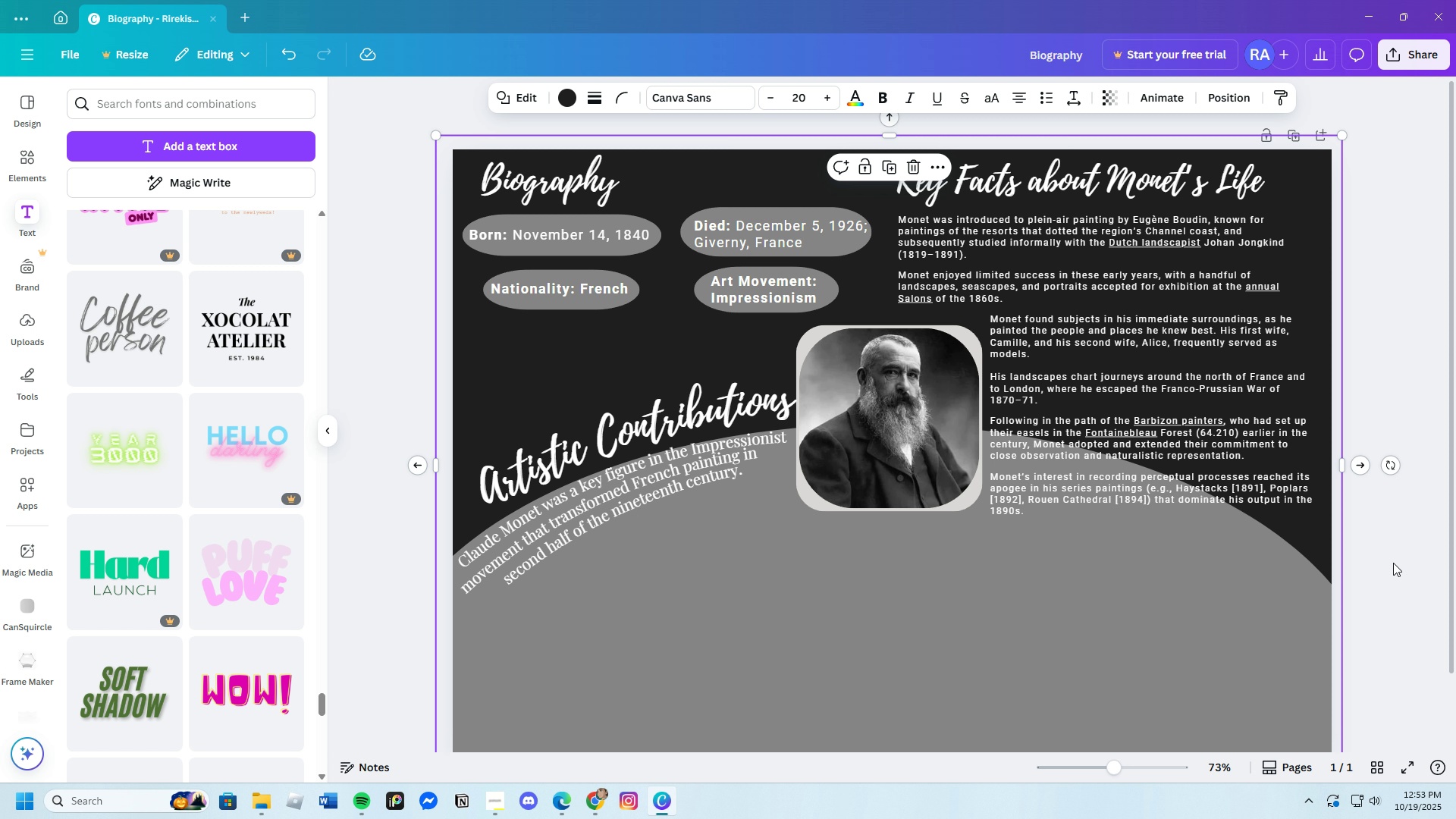 
left_click([656, 809])
 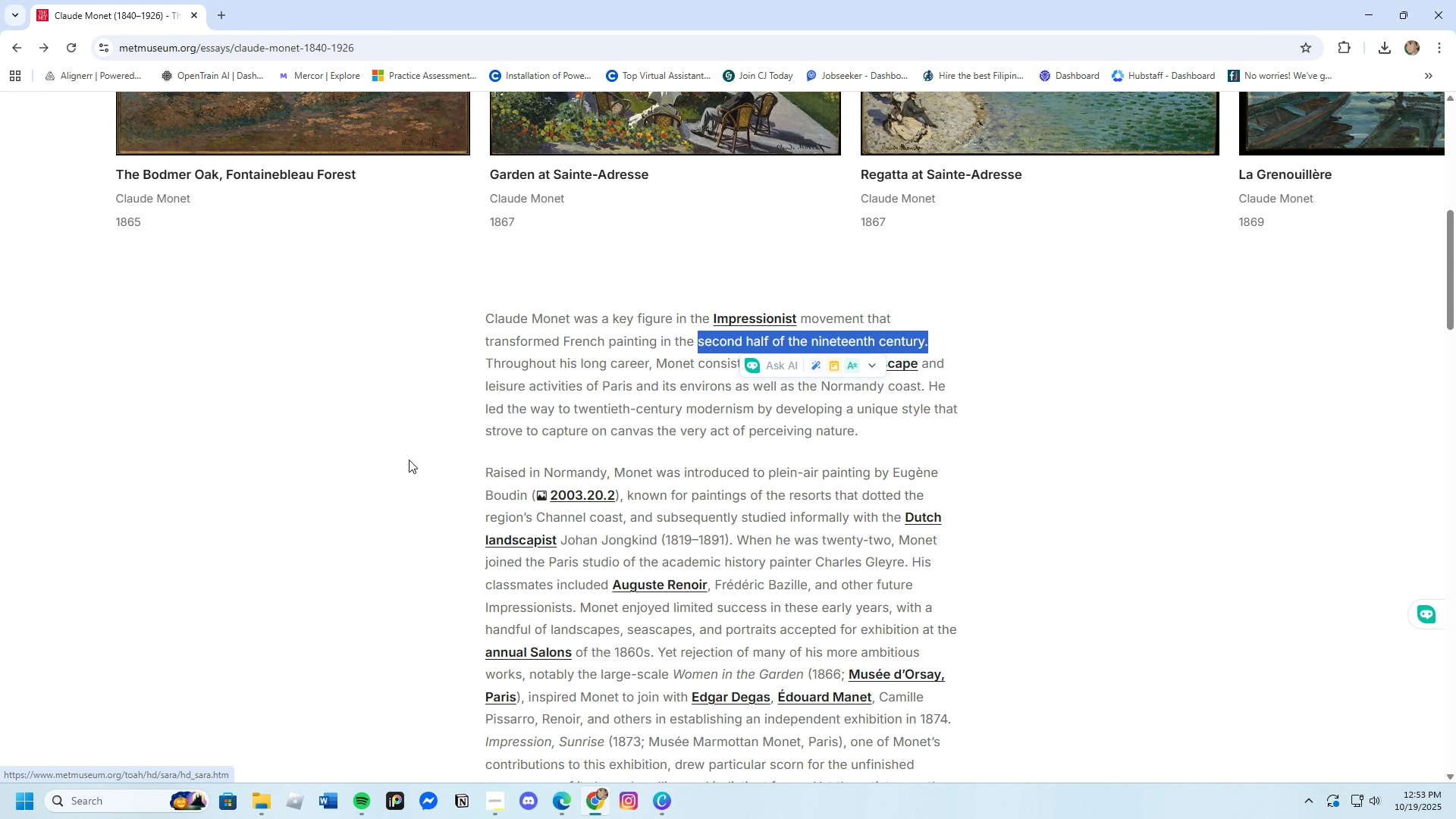 
left_click([409, 460])
 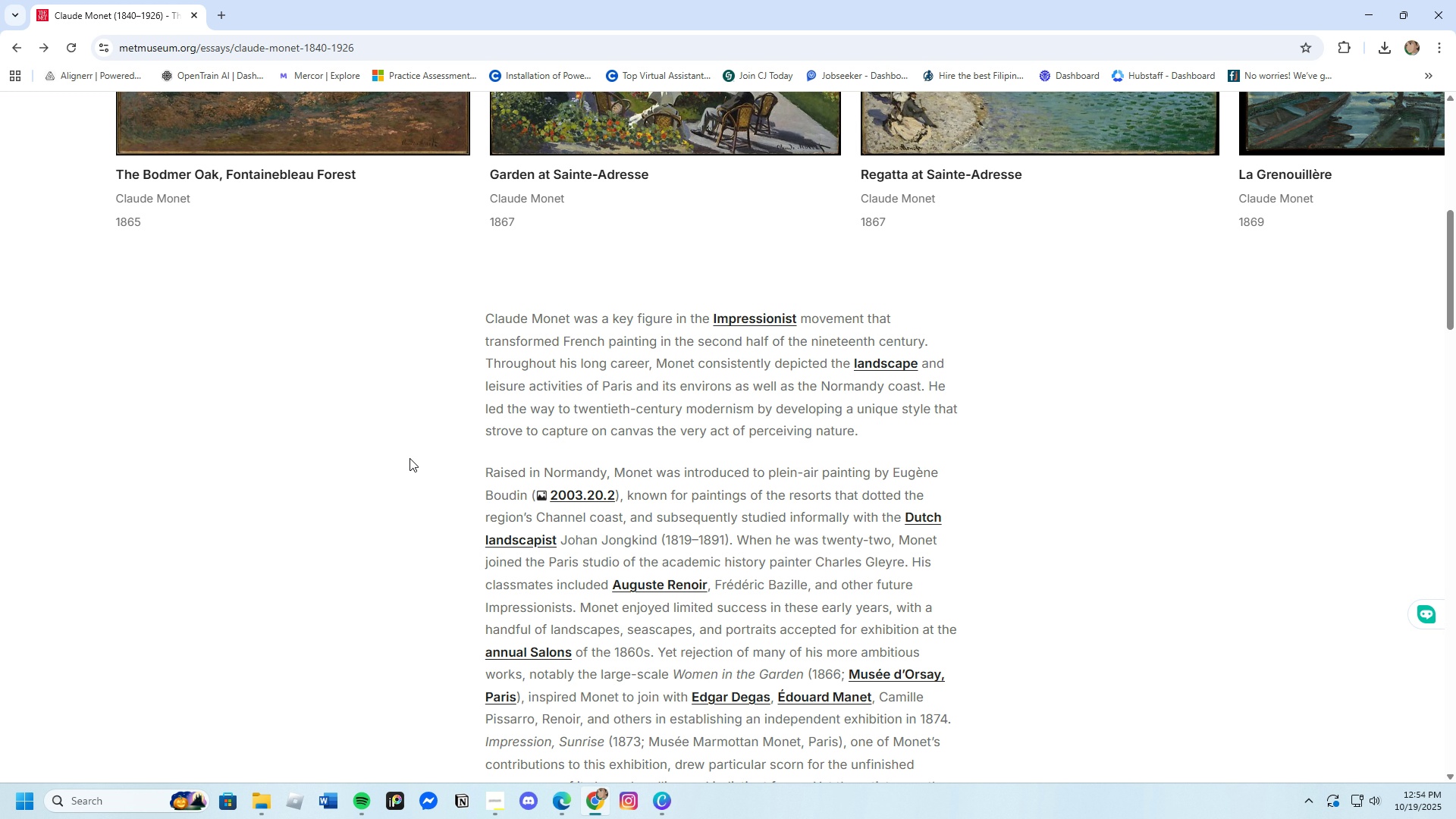 
wait(11.99)
 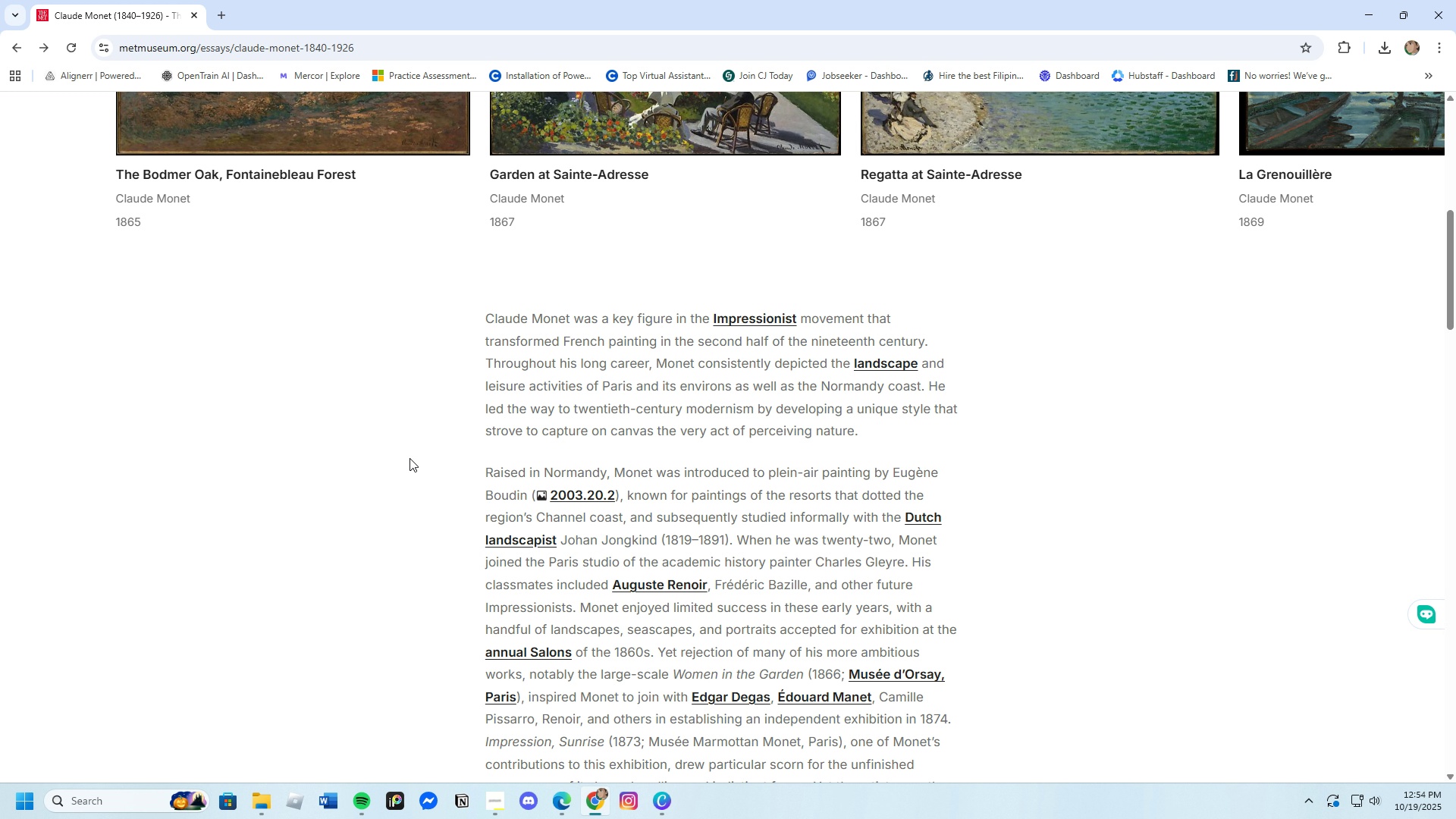 
left_click_drag(start_coordinate=[929, 389], to_coordinate=[758, 406])
 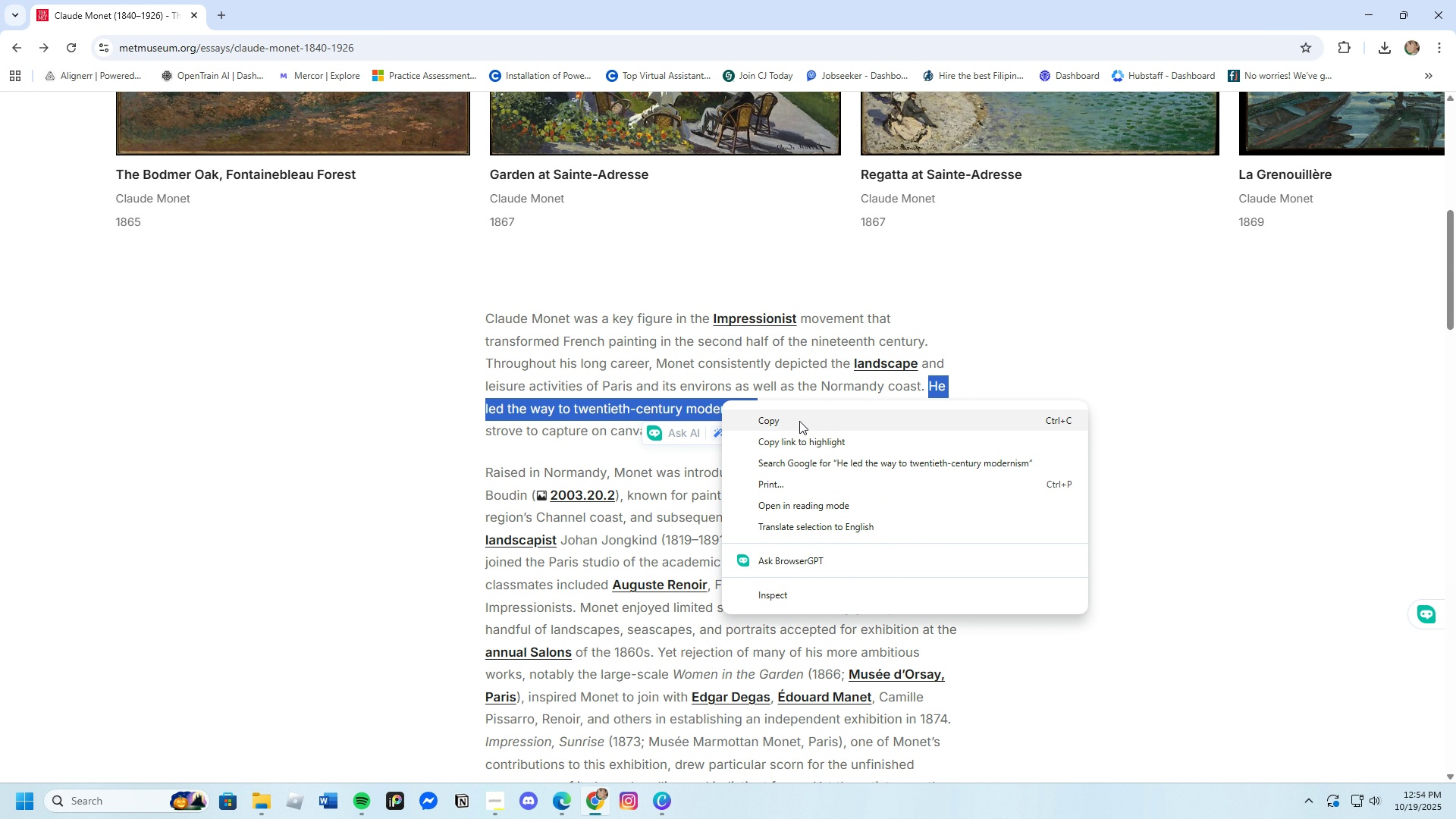 
left_click([794, 418])
 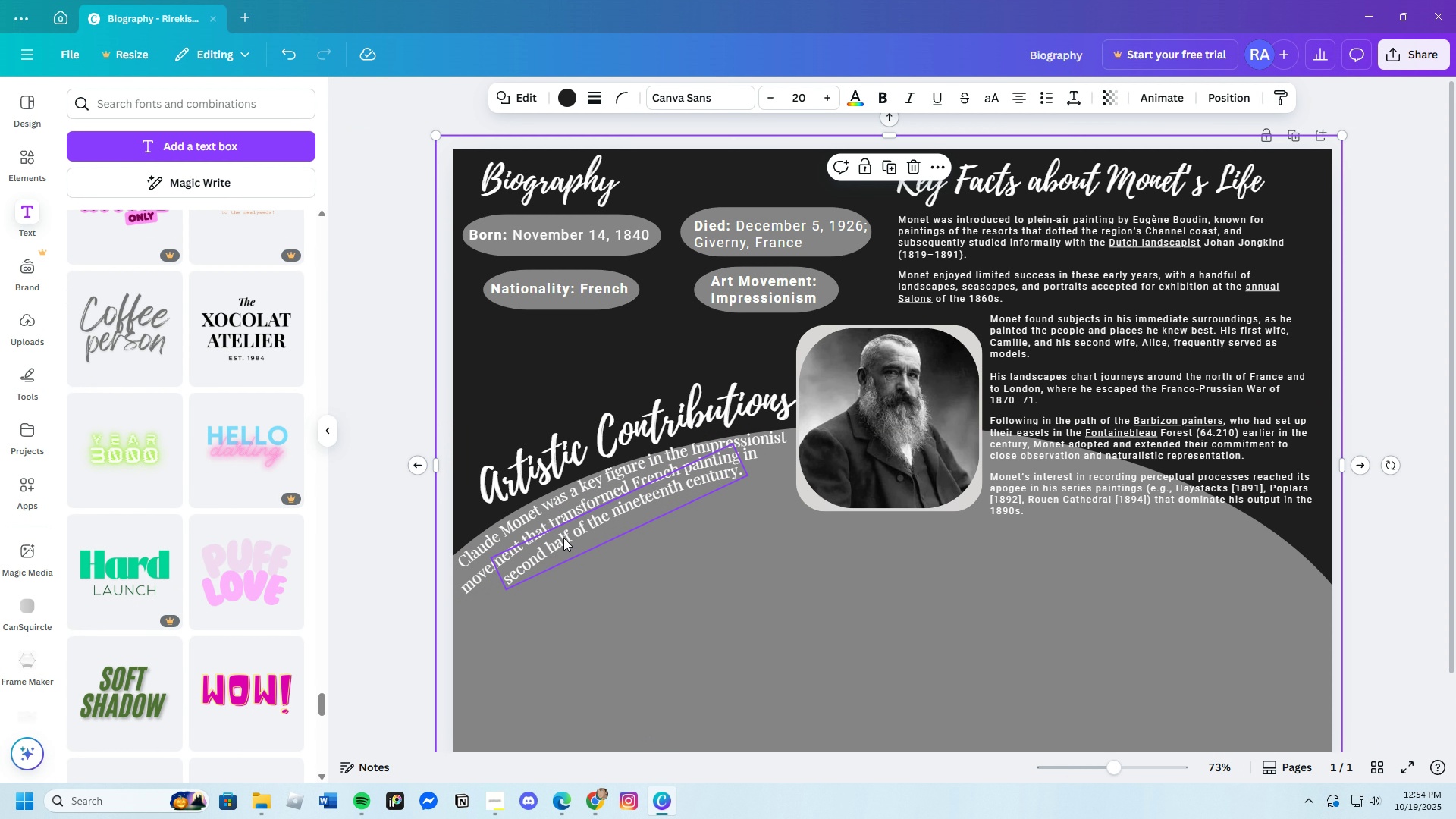 
left_click([564, 538])
 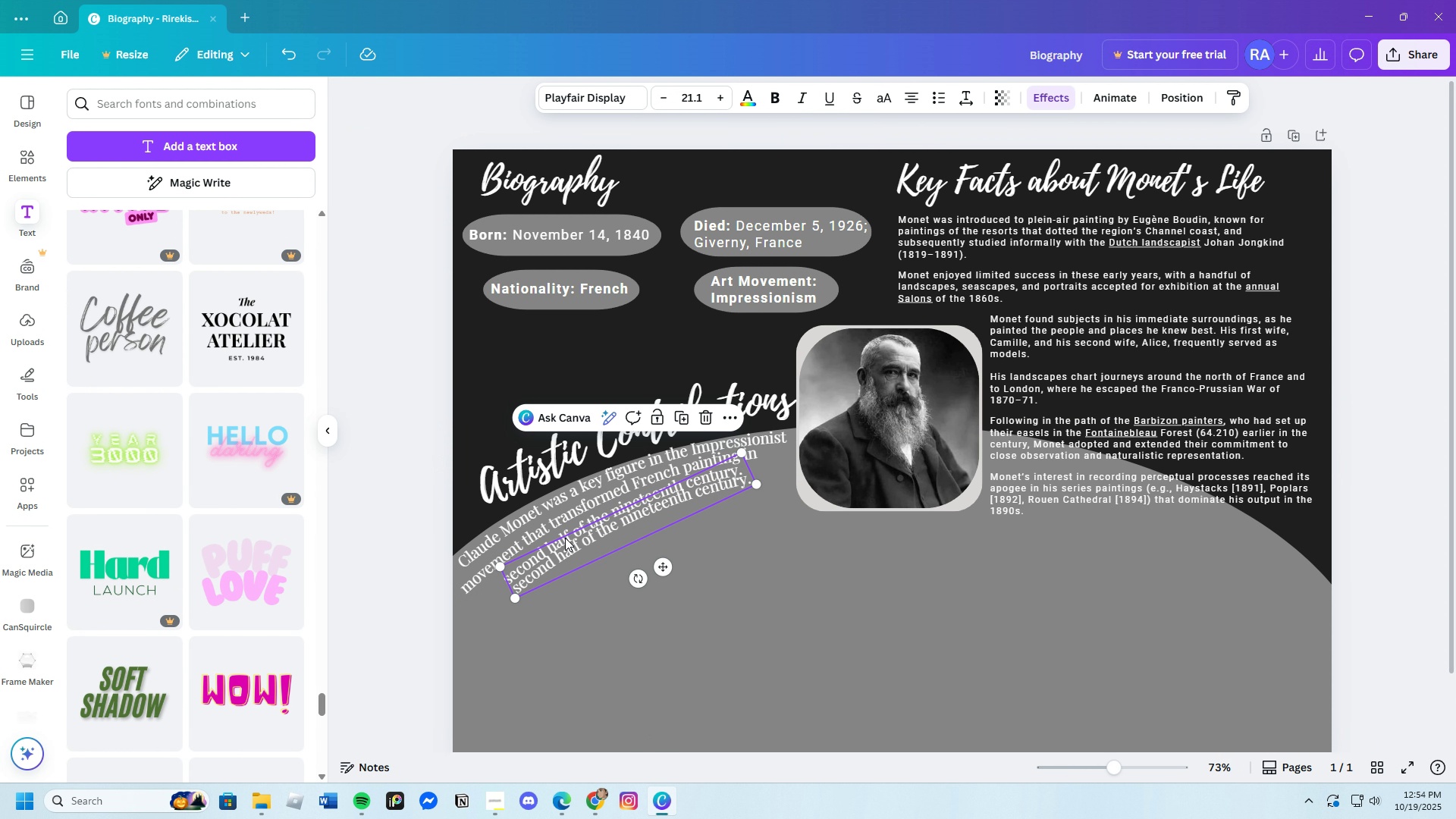 
key(Control+C)
 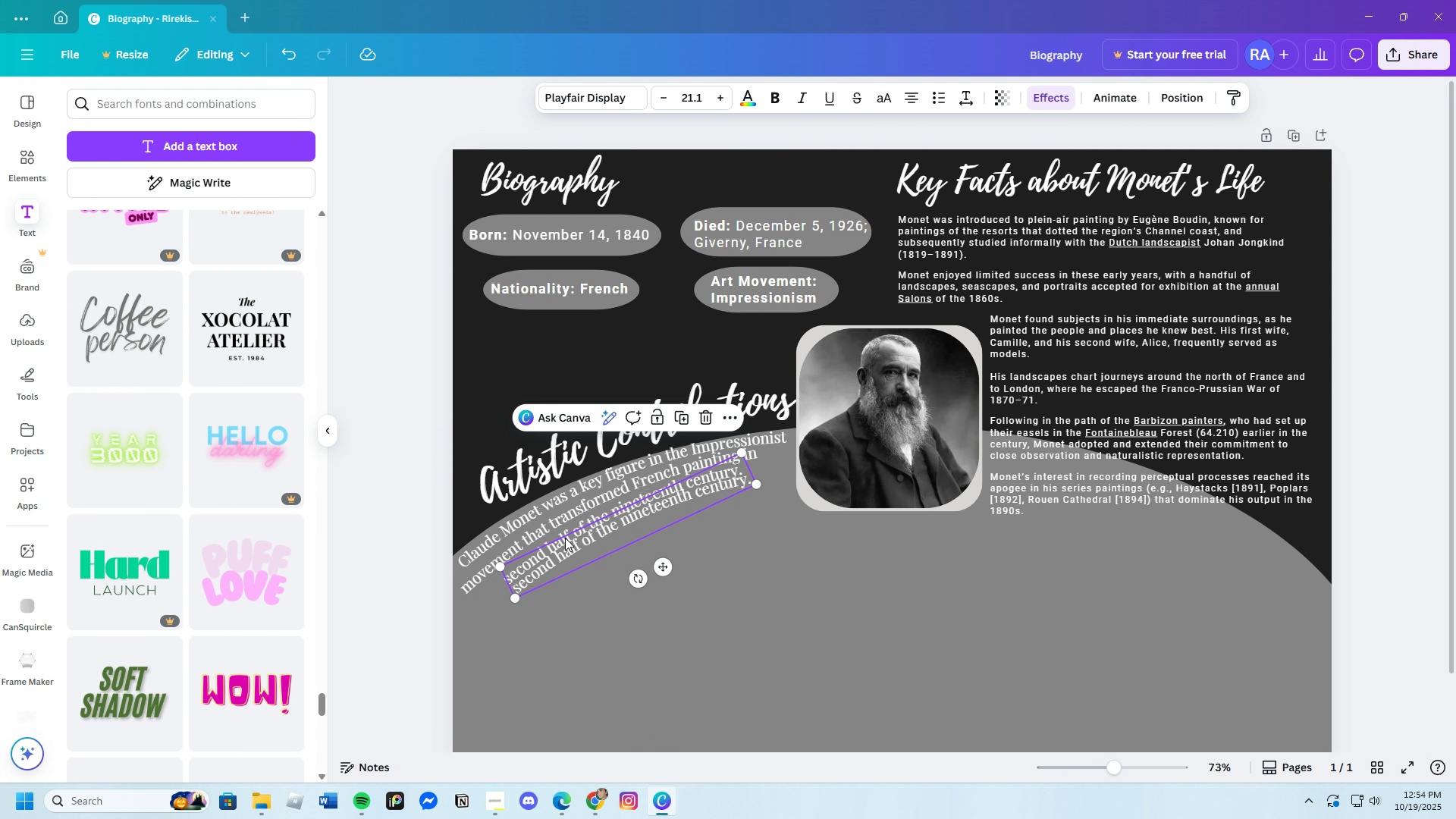 
key(Control+V)
 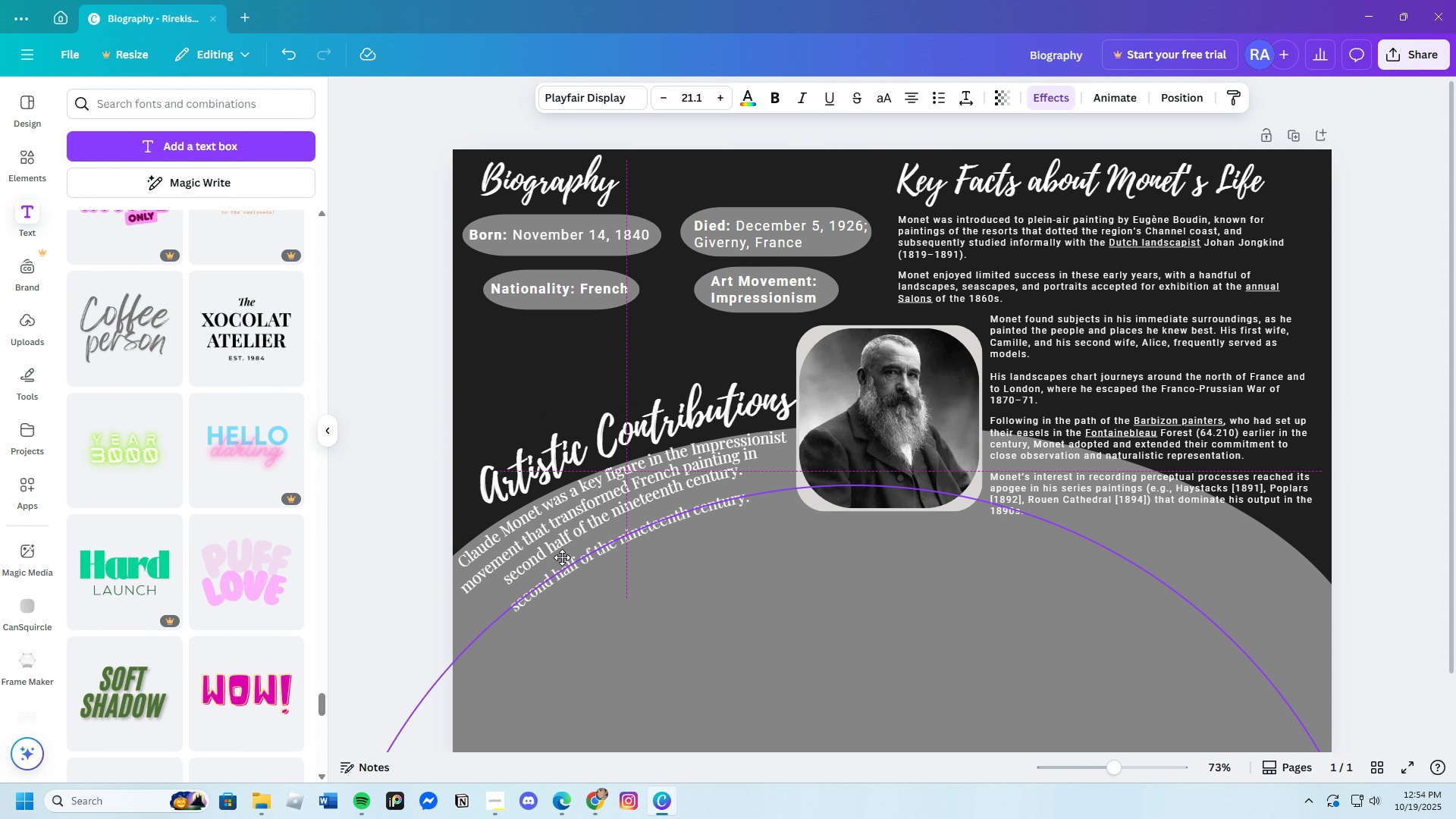 
left_click_drag(start_coordinate=[568, 537], to_coordinate=[524, 584])
 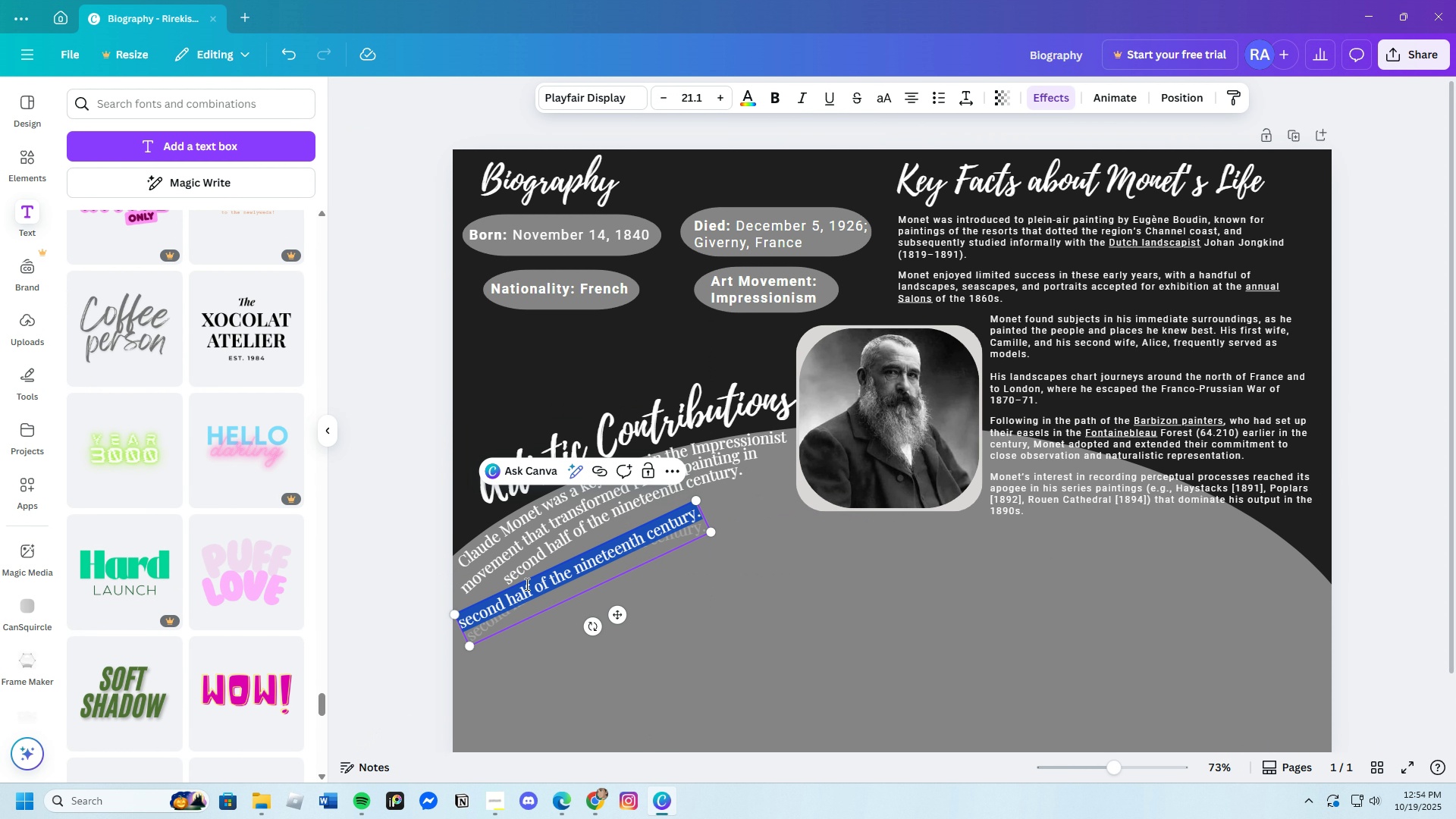 
left_click([526, 584])
 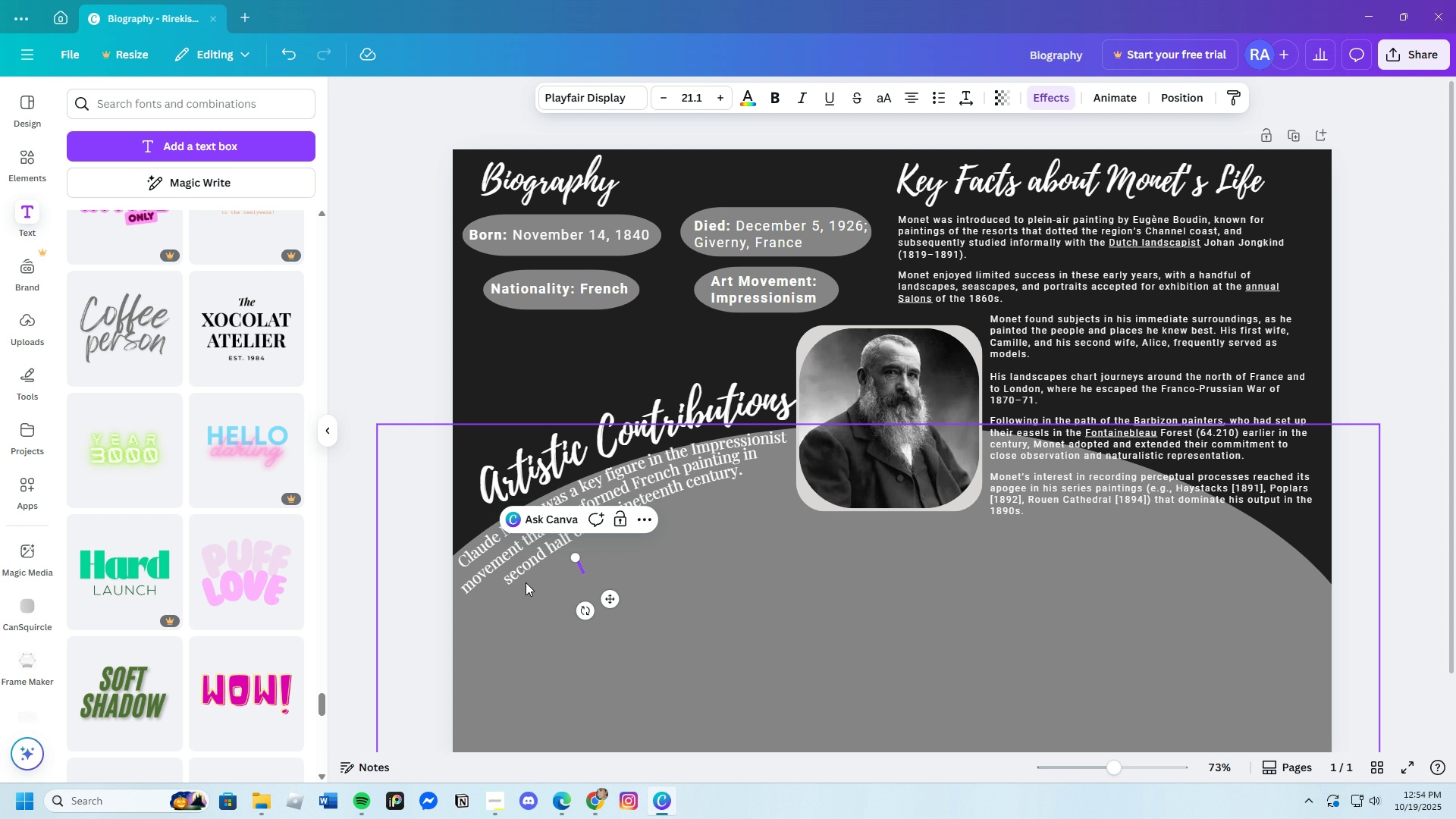 
key(Backspace)
 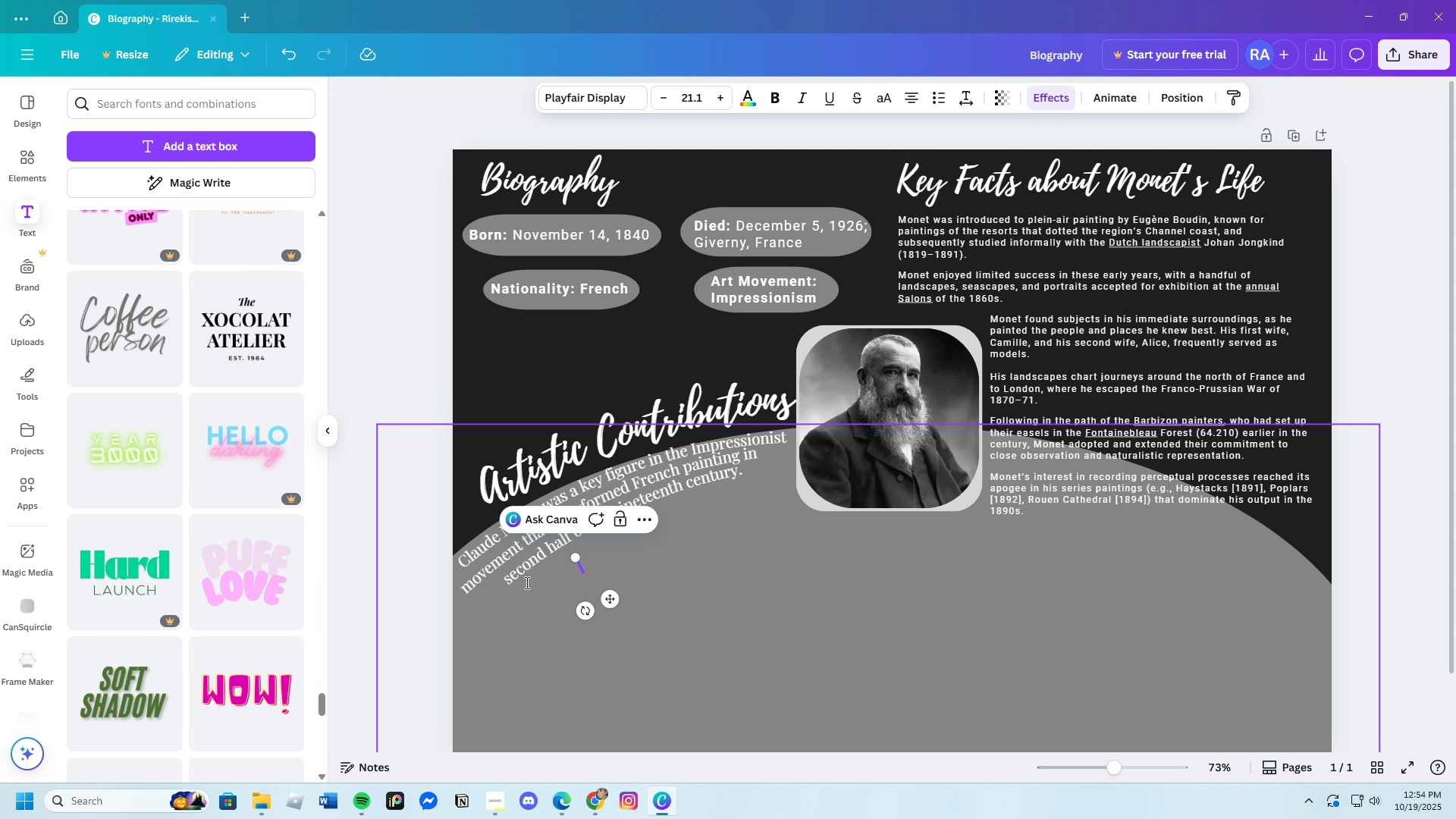 
key(Control+V)
 